 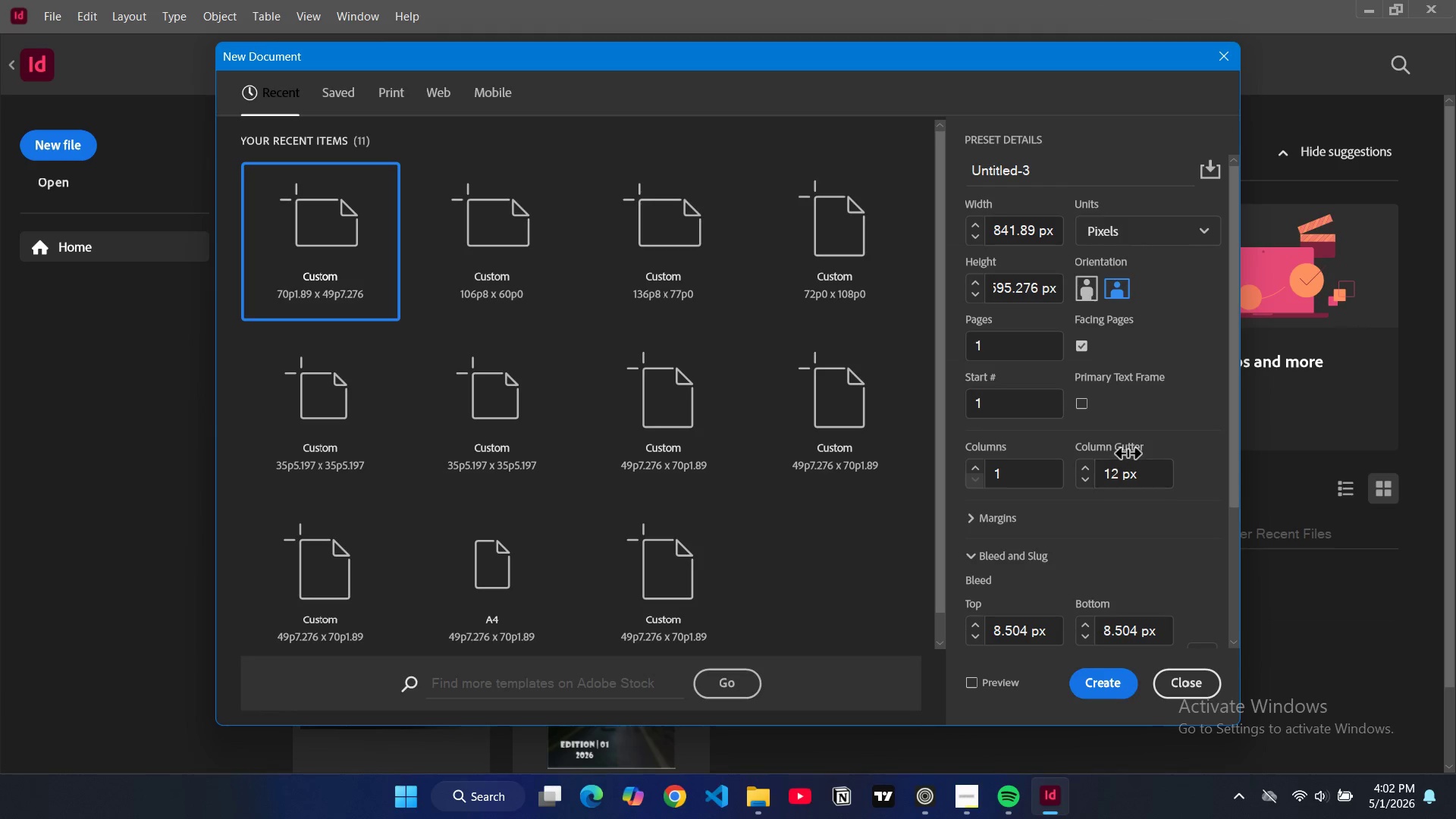 
double_click([1006, 228])
 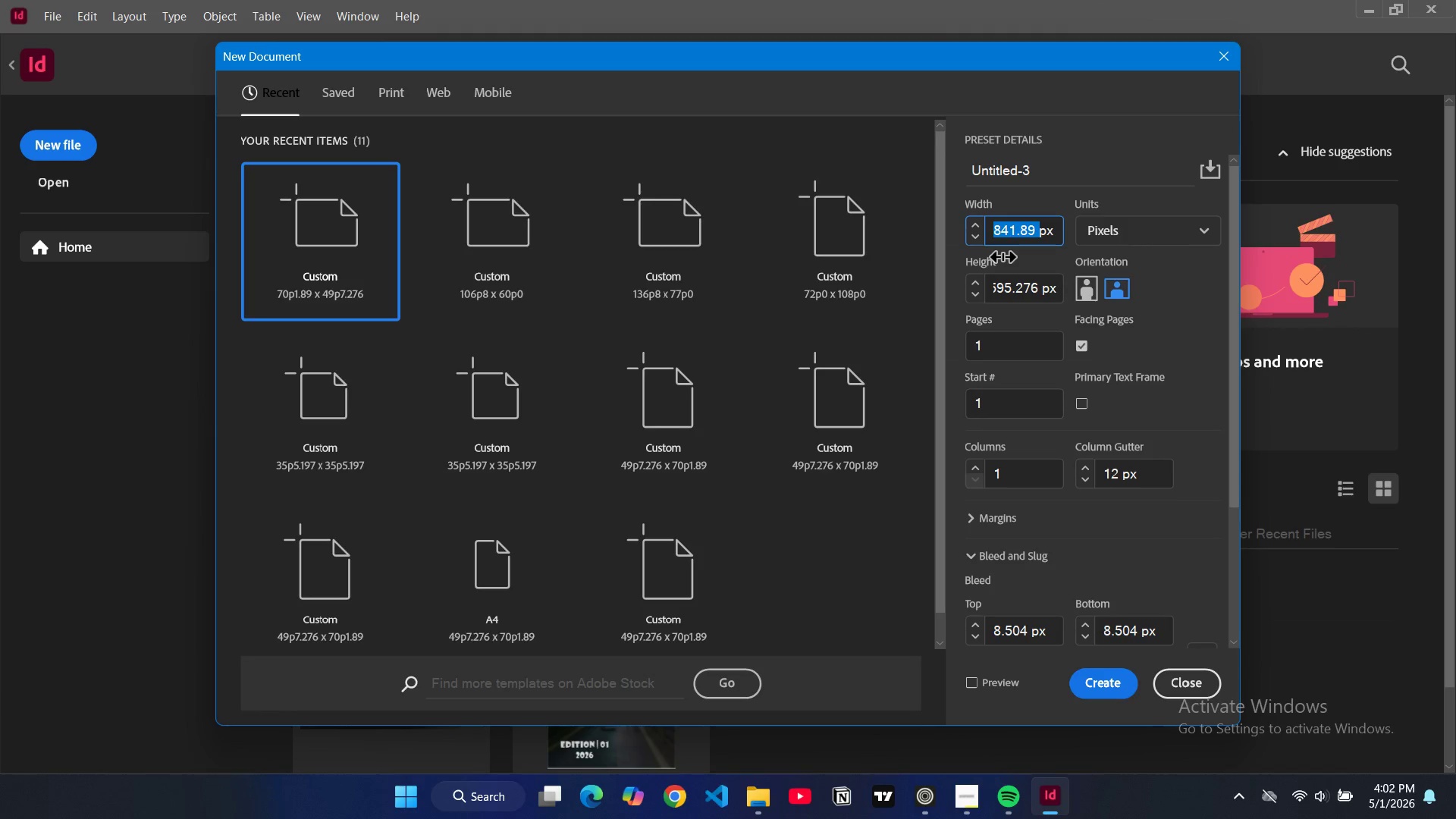 
type(820)
 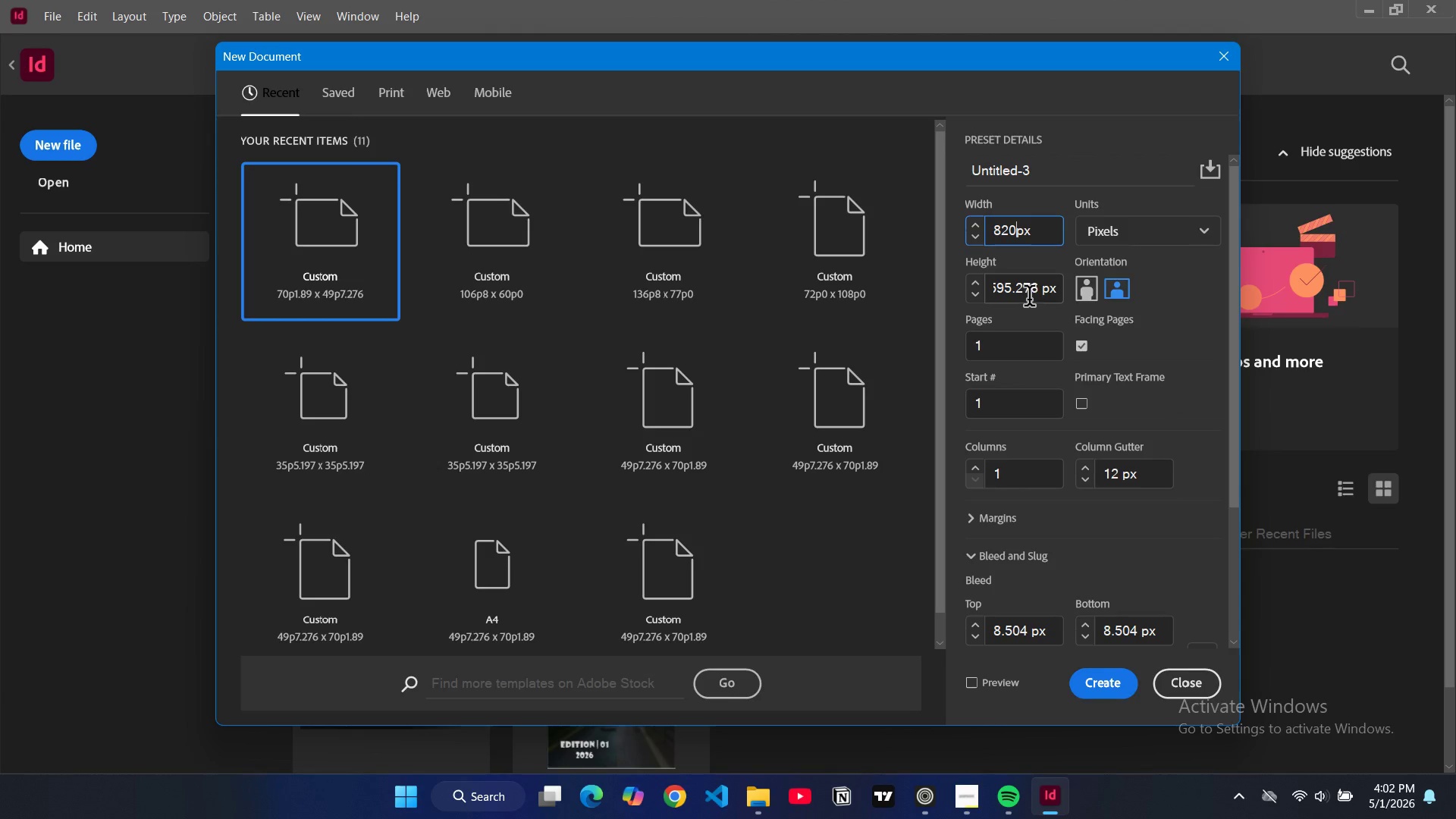 
double_click([1028, 299])
 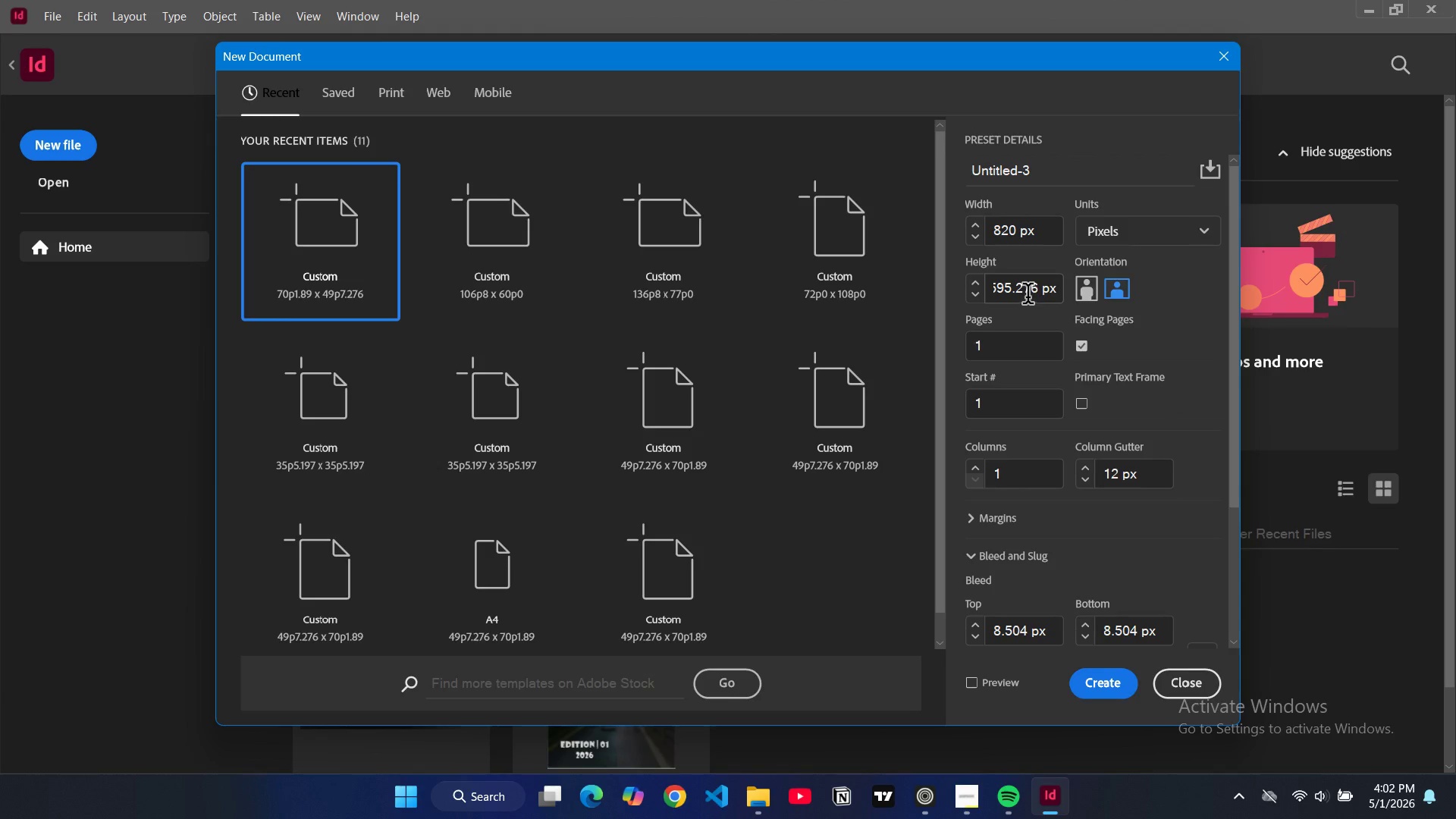 
double_click([1028, 293])
 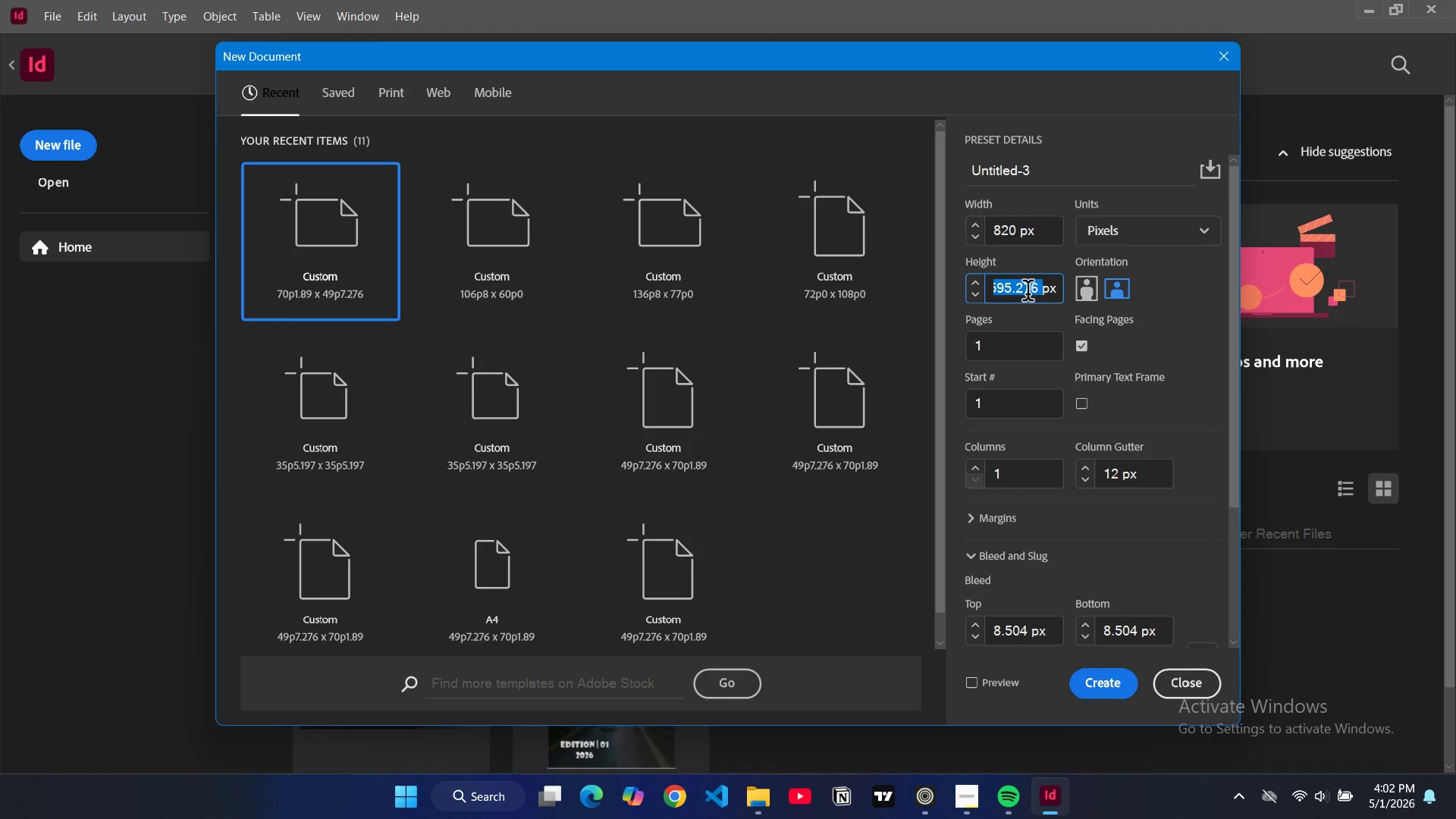 
type(312)
 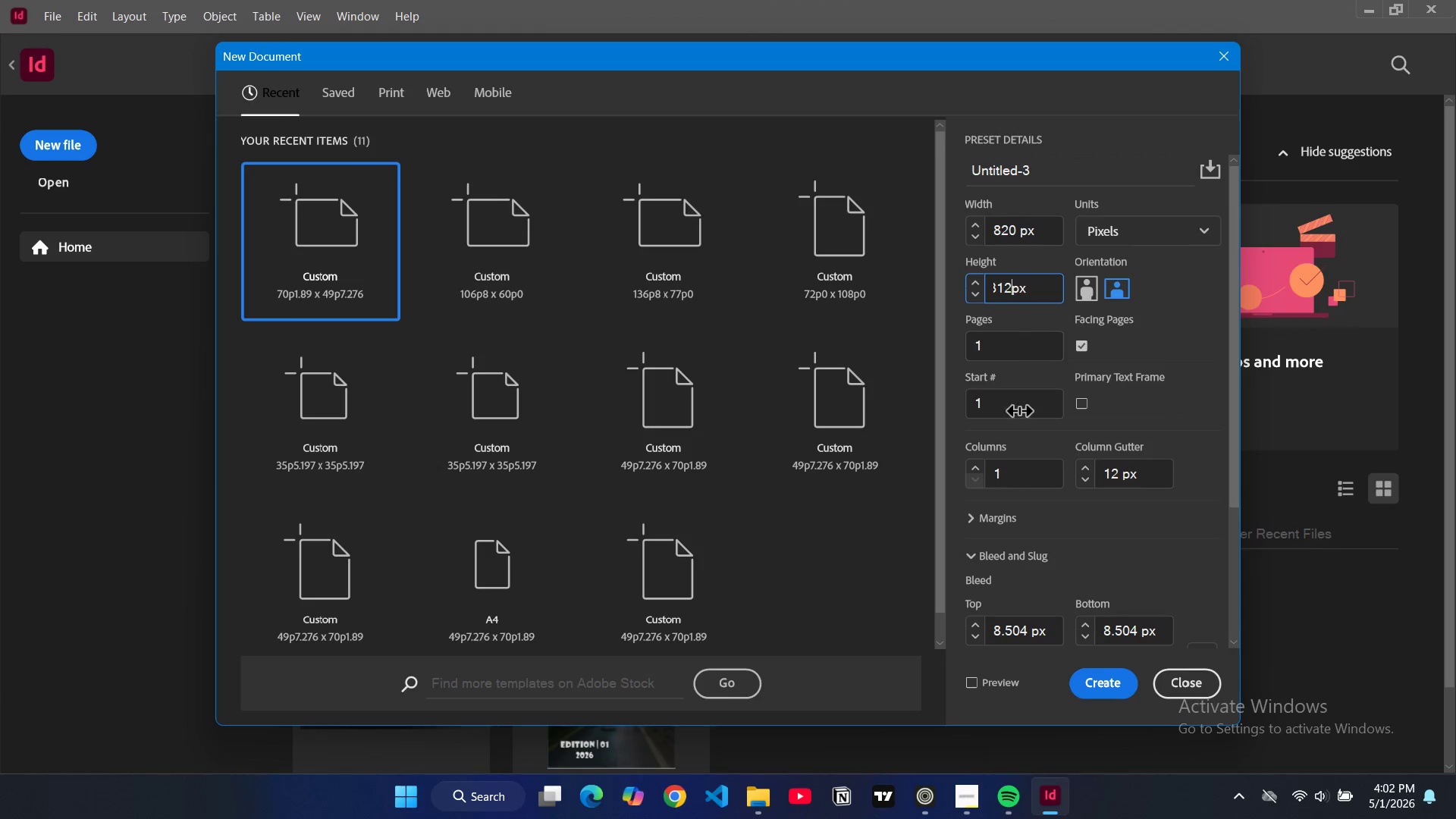 
scroll: coordinate [1018, 444], scroll_direction: down, amount: 5.0
 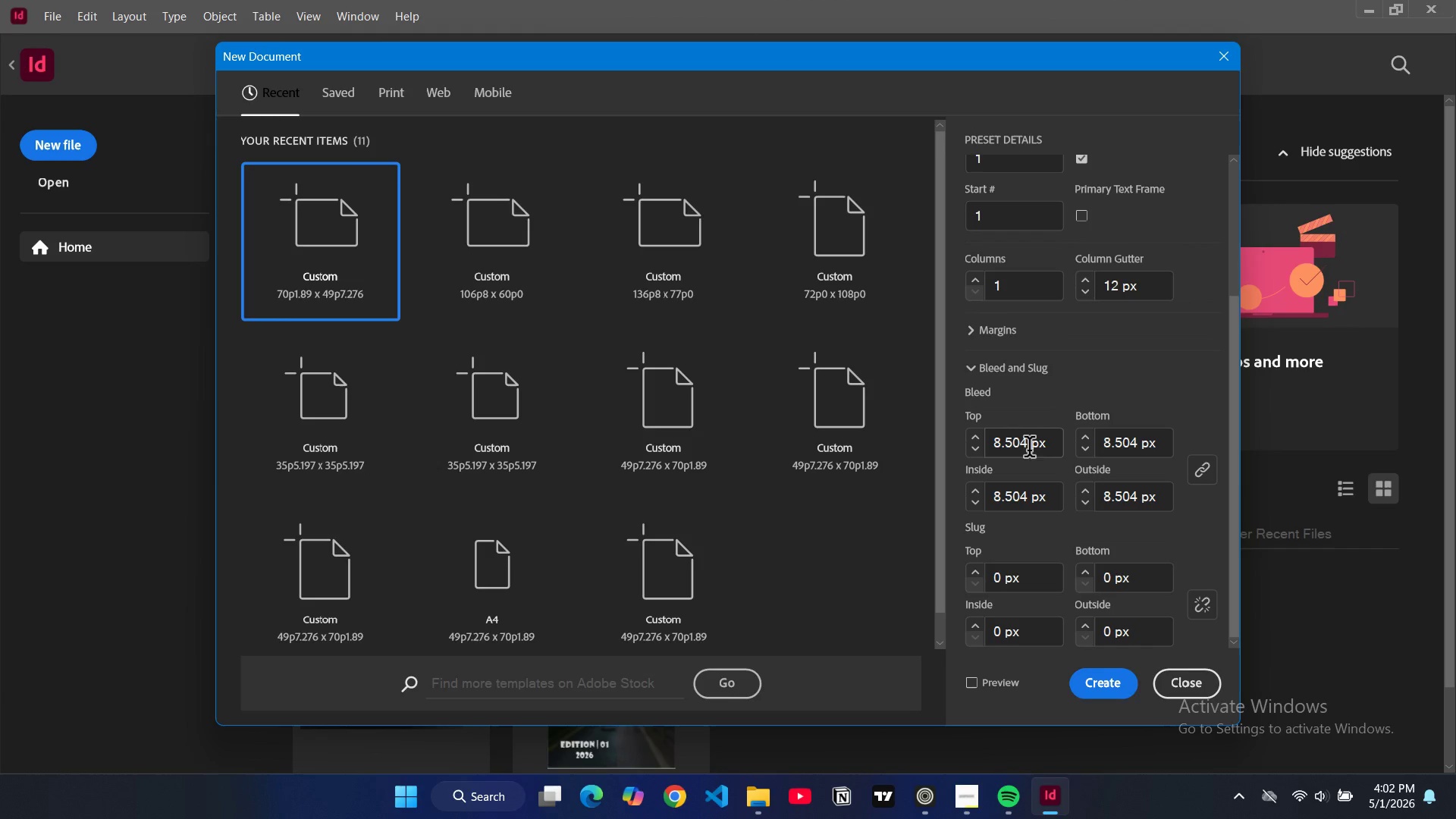 
double_click([1022, 445])
 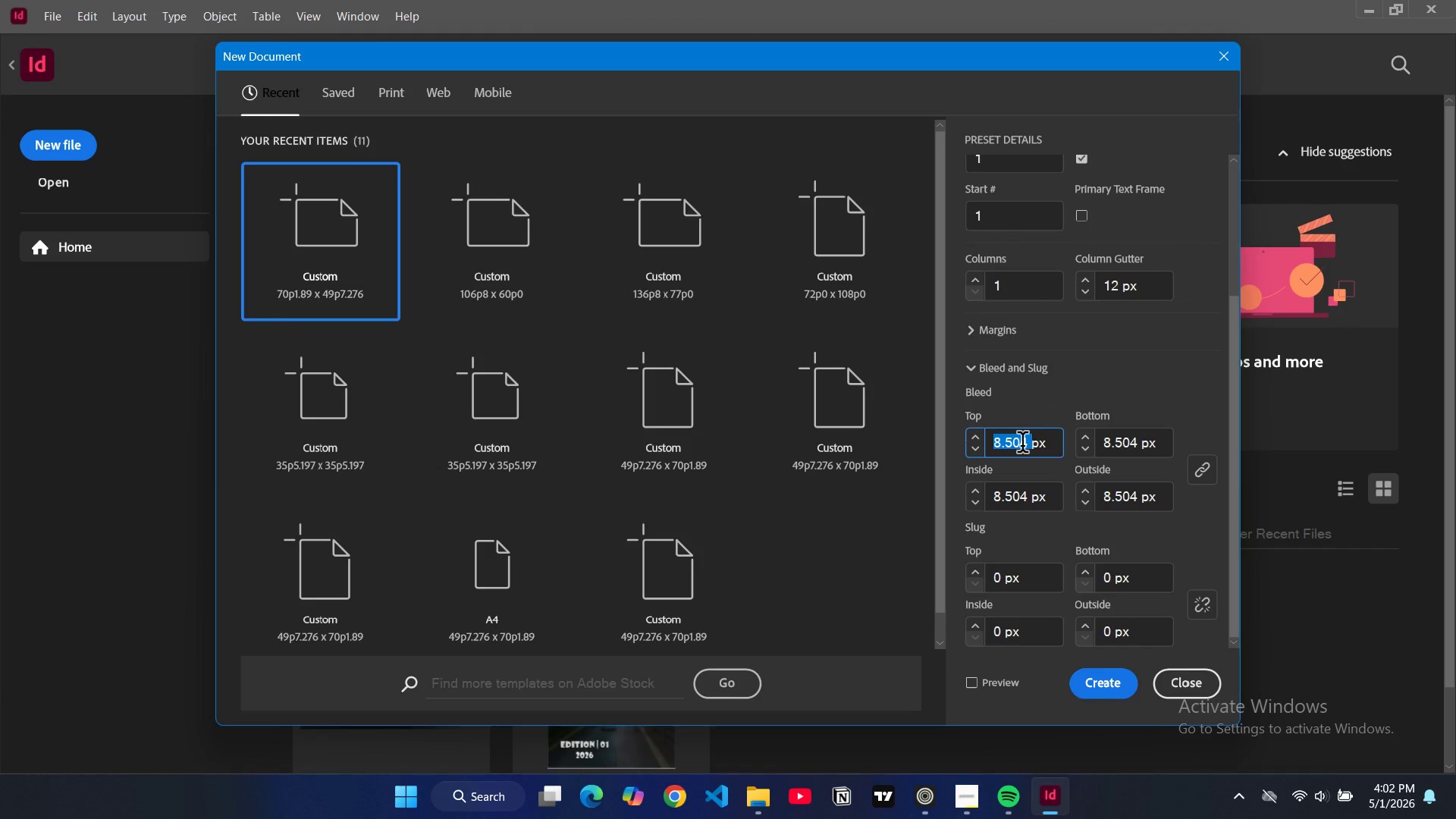 
key(0)
 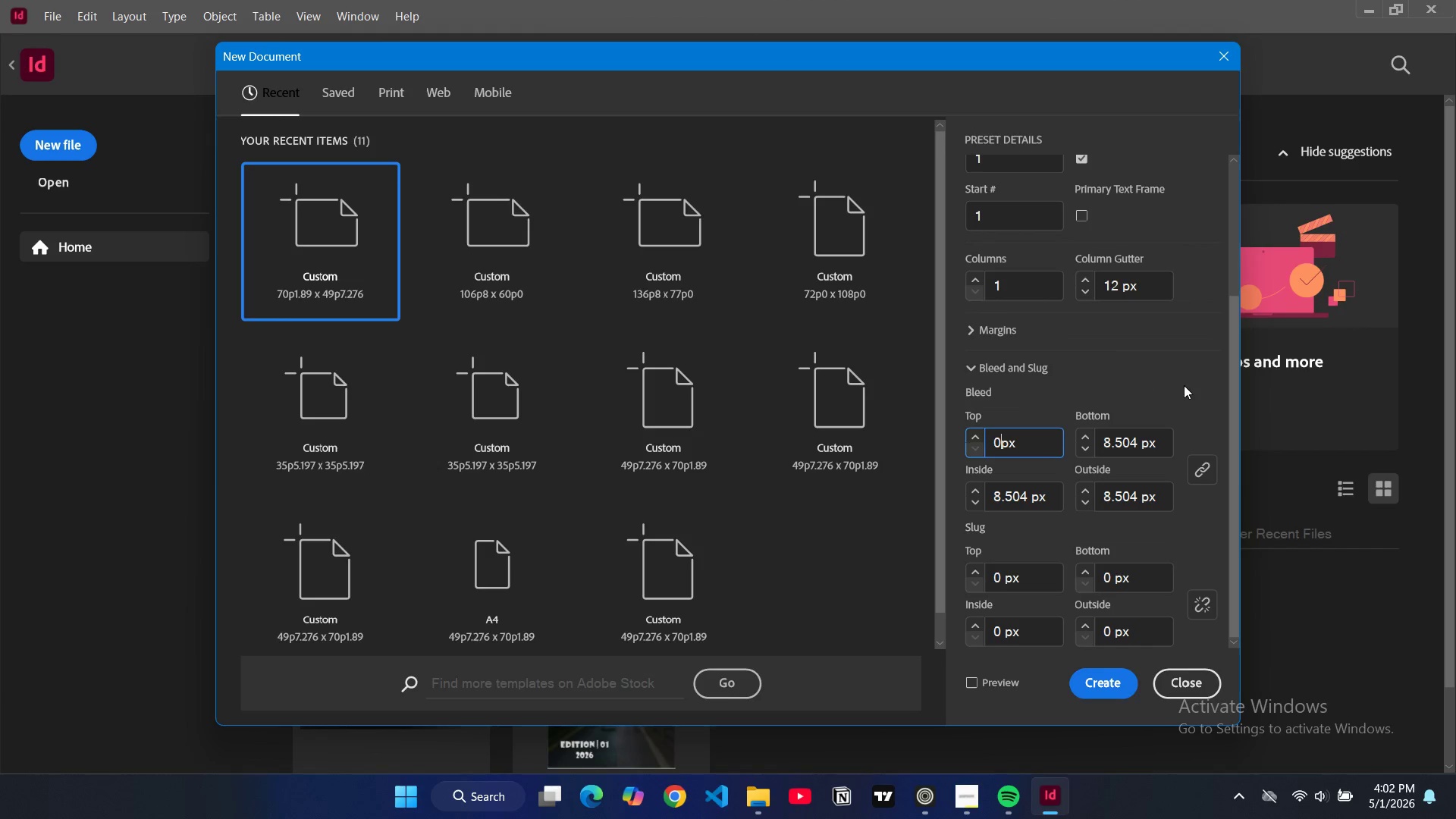 
left_click([1184, 385])
 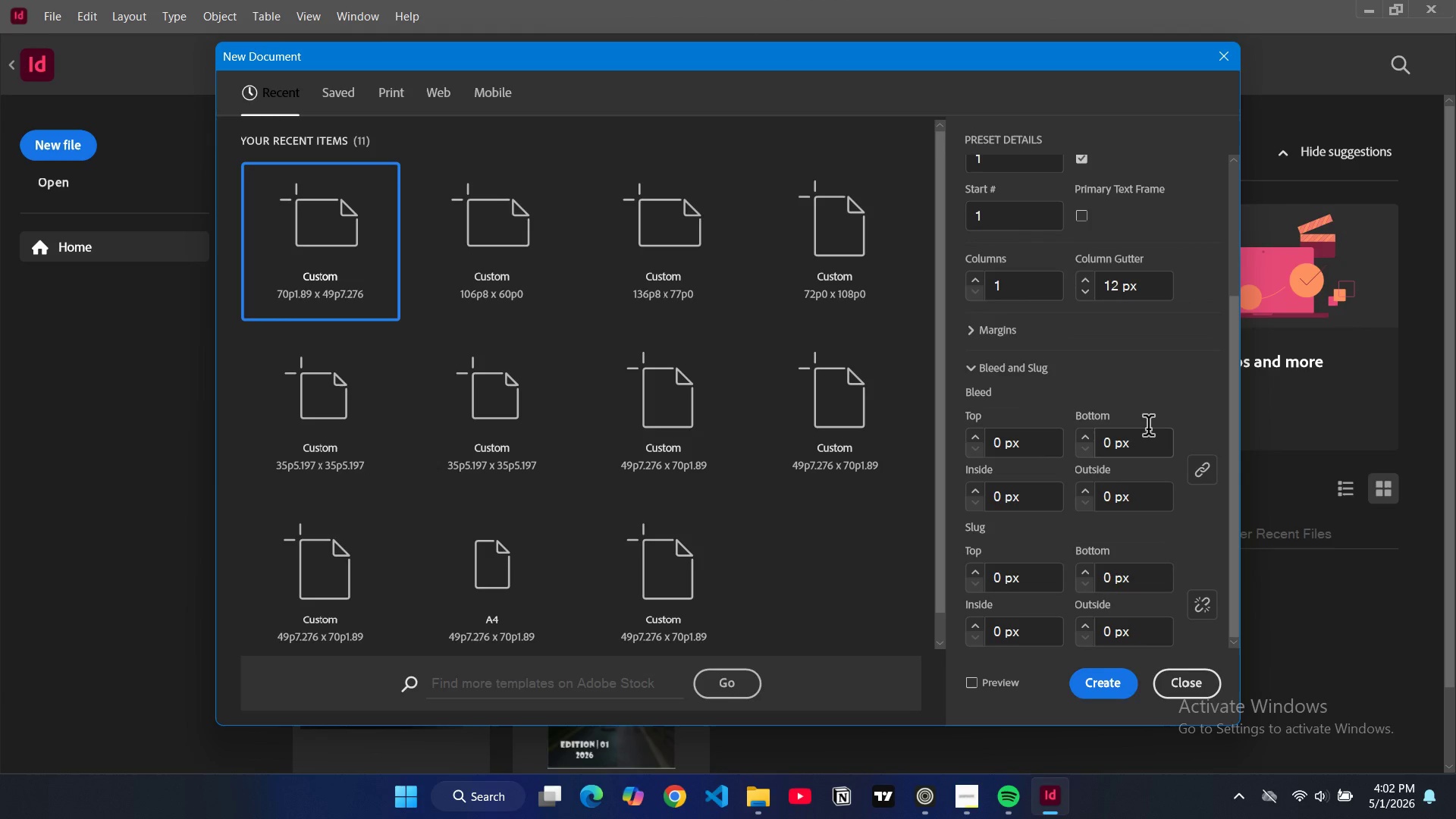 
scroll: coordinate [1148, 428], scroll_direction: up, amount: 1.0
 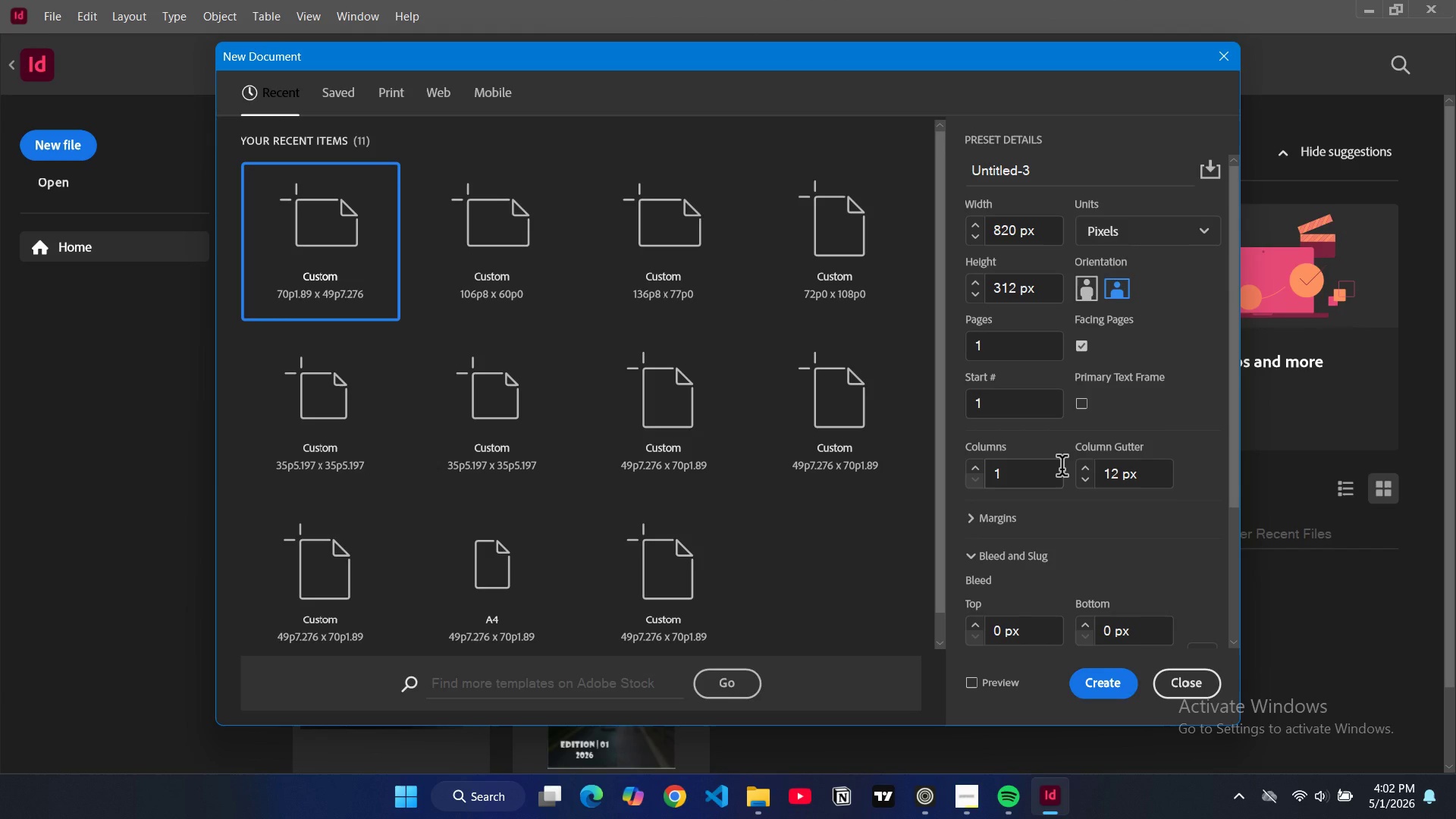 
scroll: coordinate [1145, 508], scroll_direction: down, amount: 1.0
 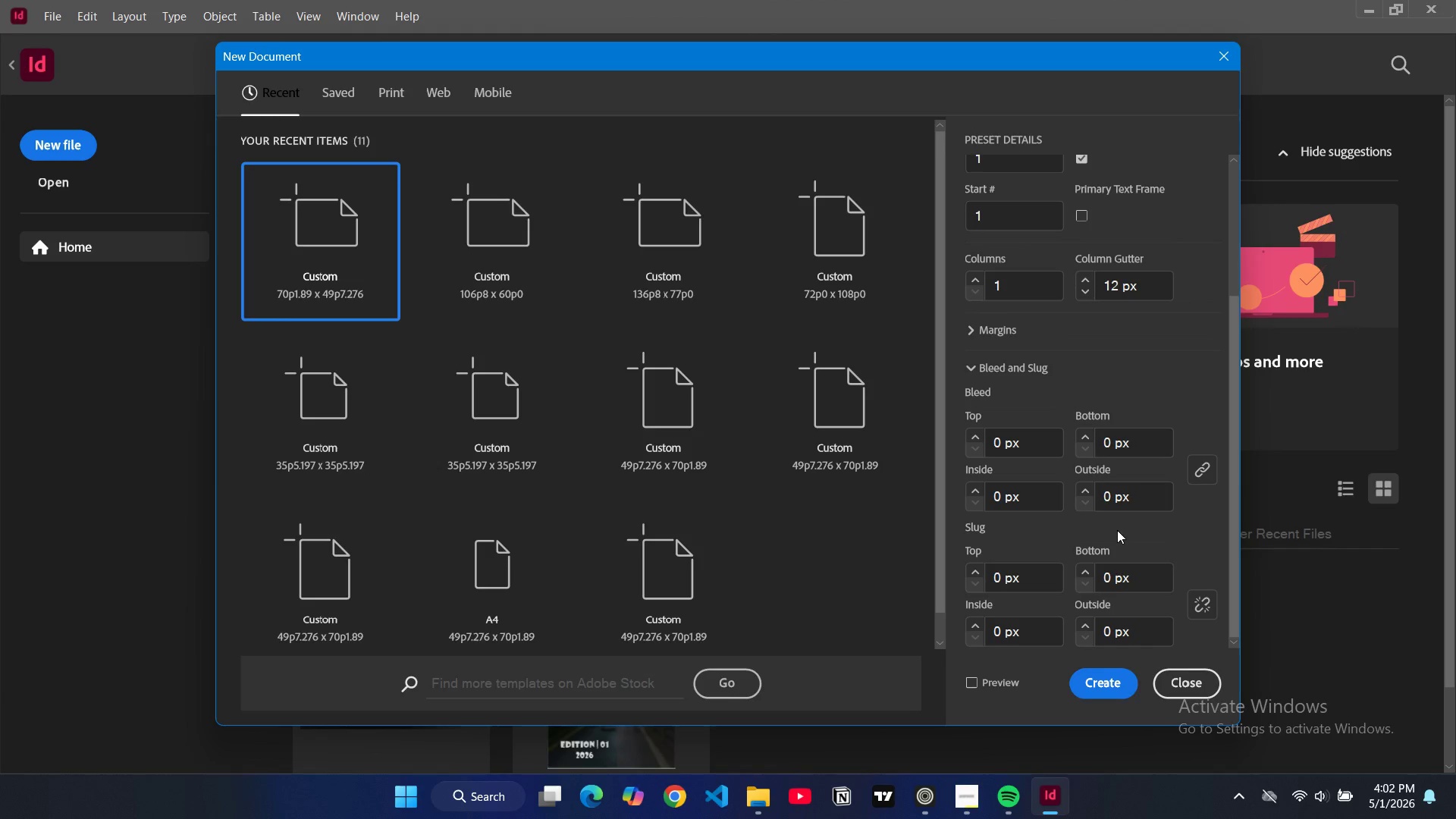 
left_click([995, 331])
 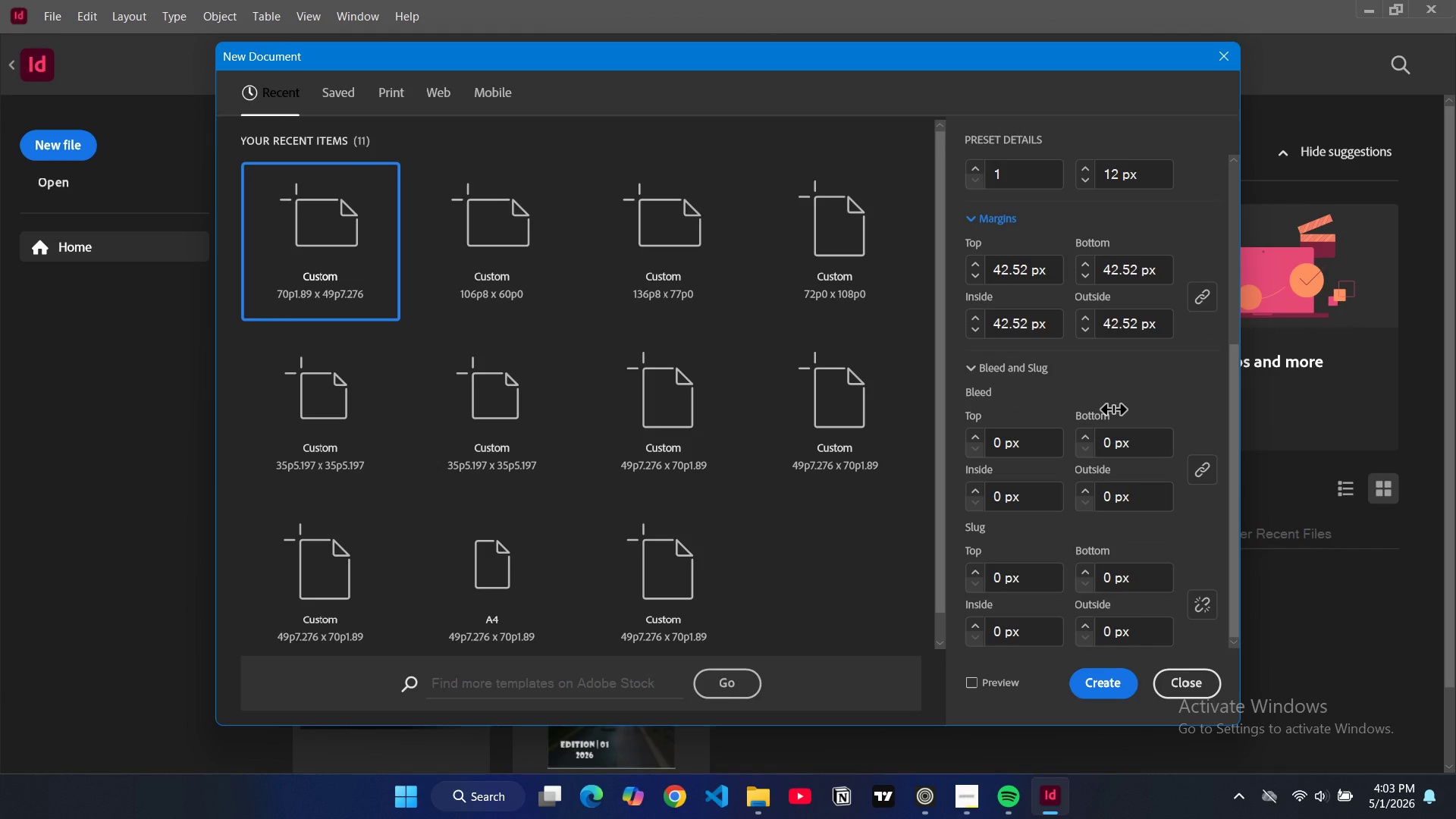 
scroll: coordinate [1112, 400], scroll_direction: up, amount: 1.0
 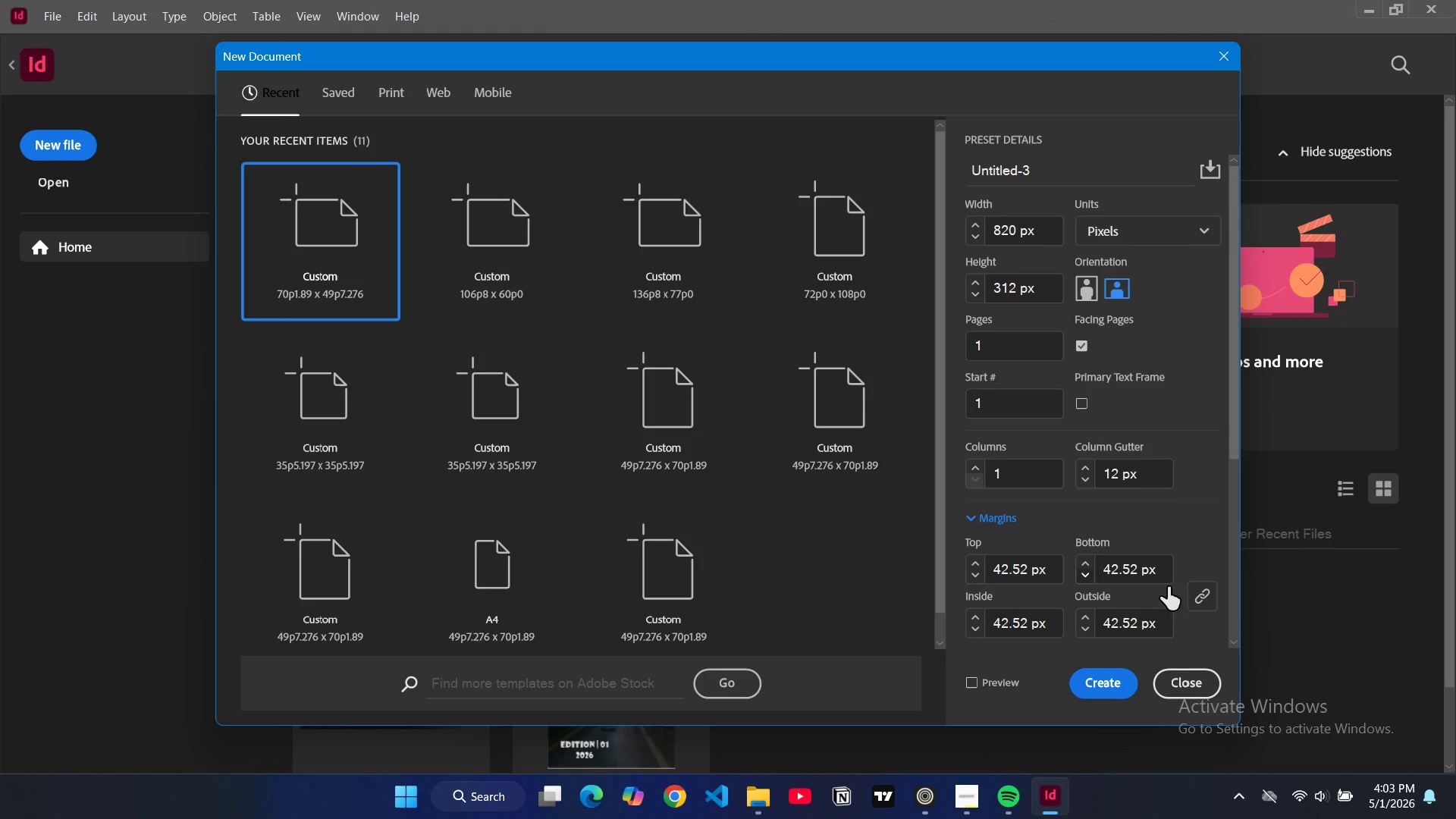 
left_click([1198, 591])
 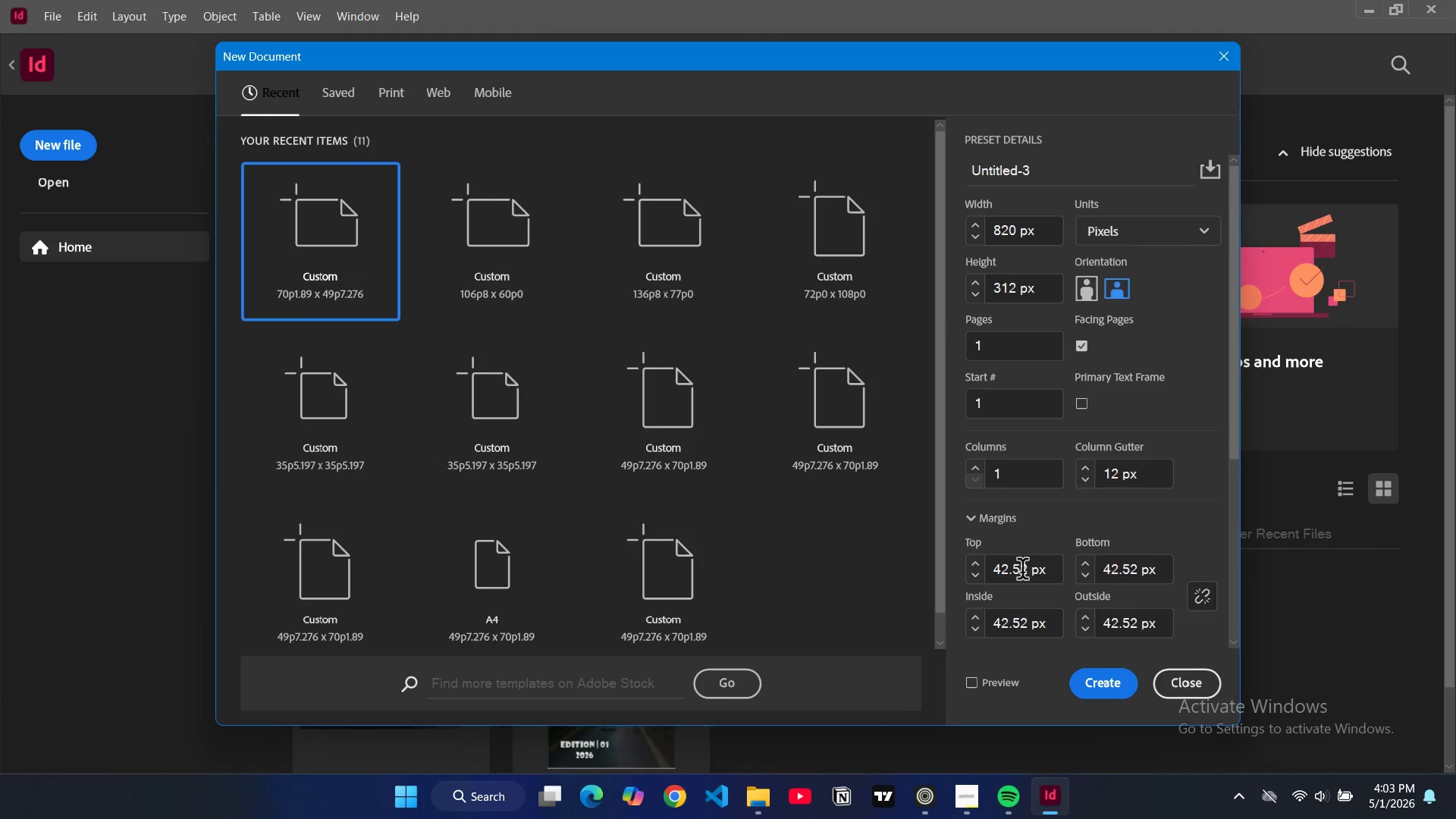 
double_click([1022, 572])
 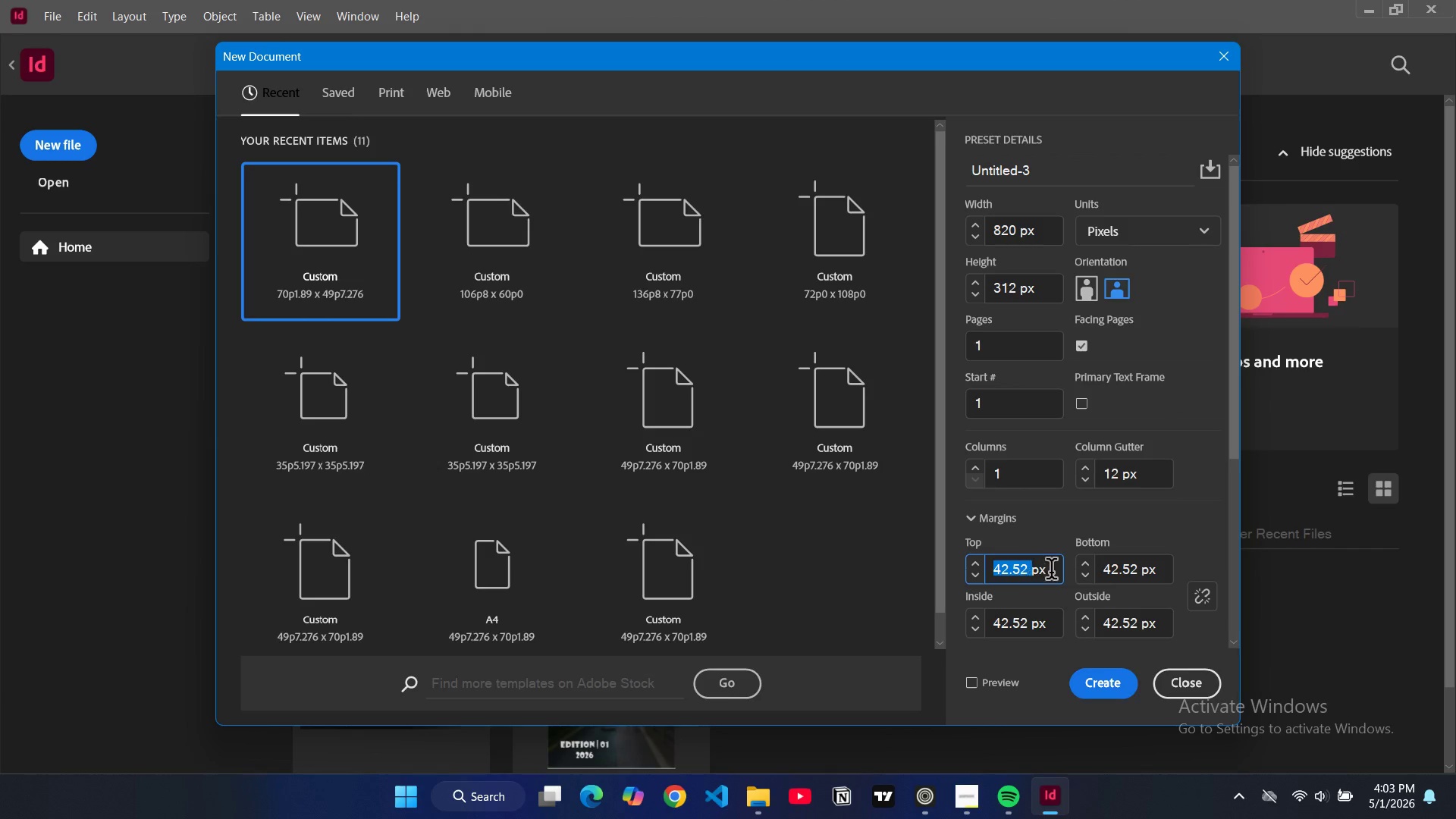 
key(0)
 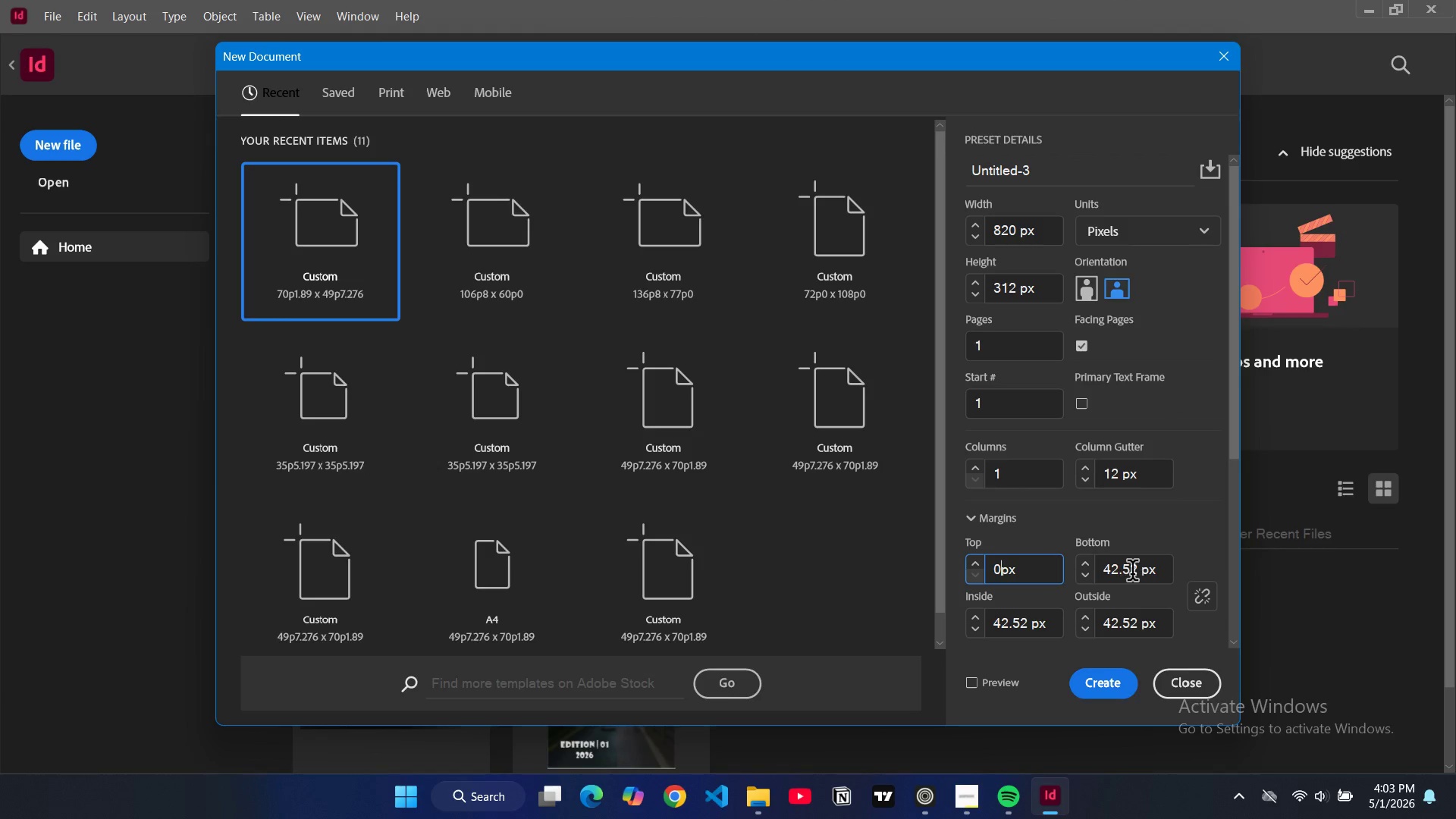 
double_click([1132, 573])
 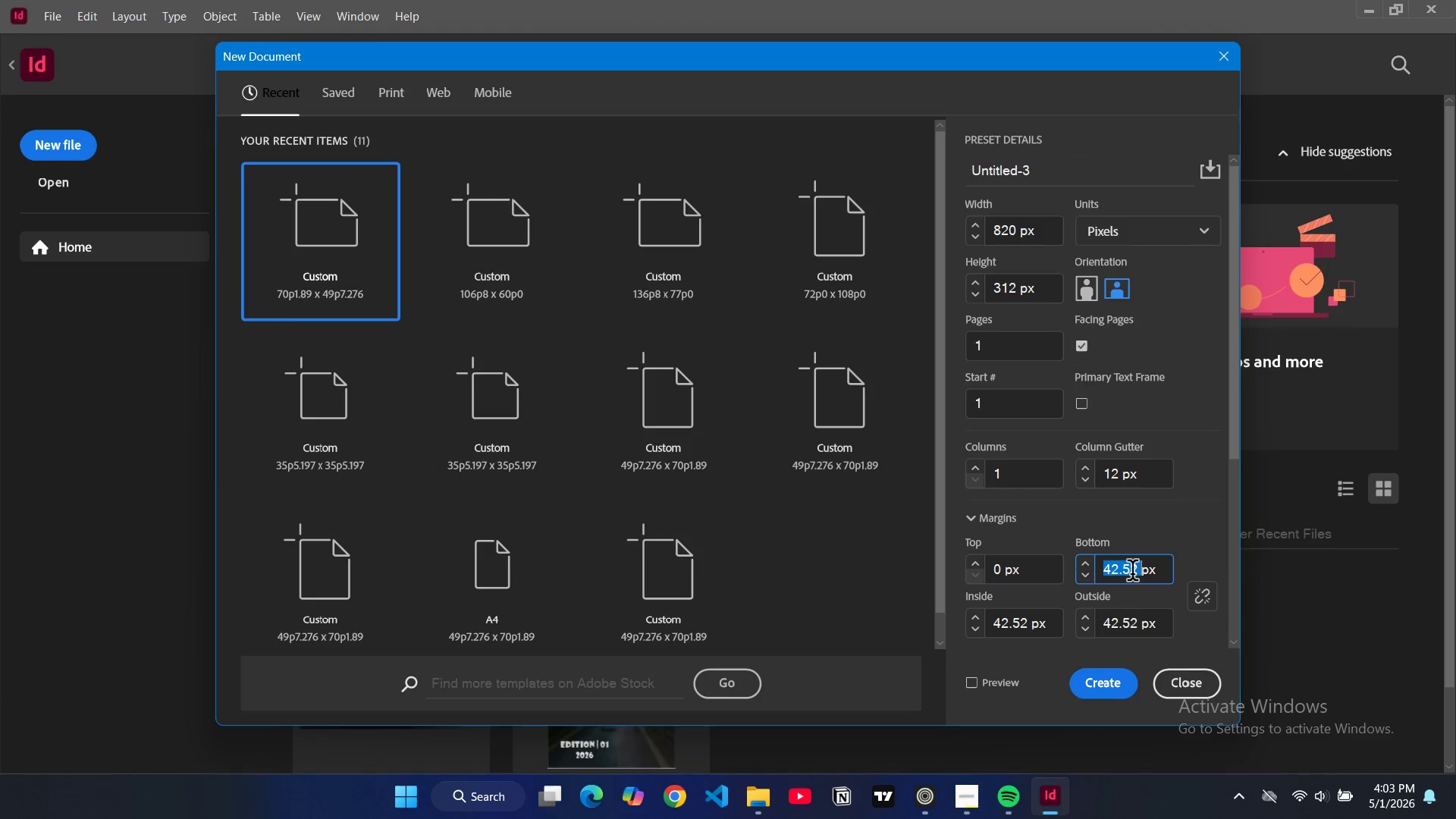 
key(0)
 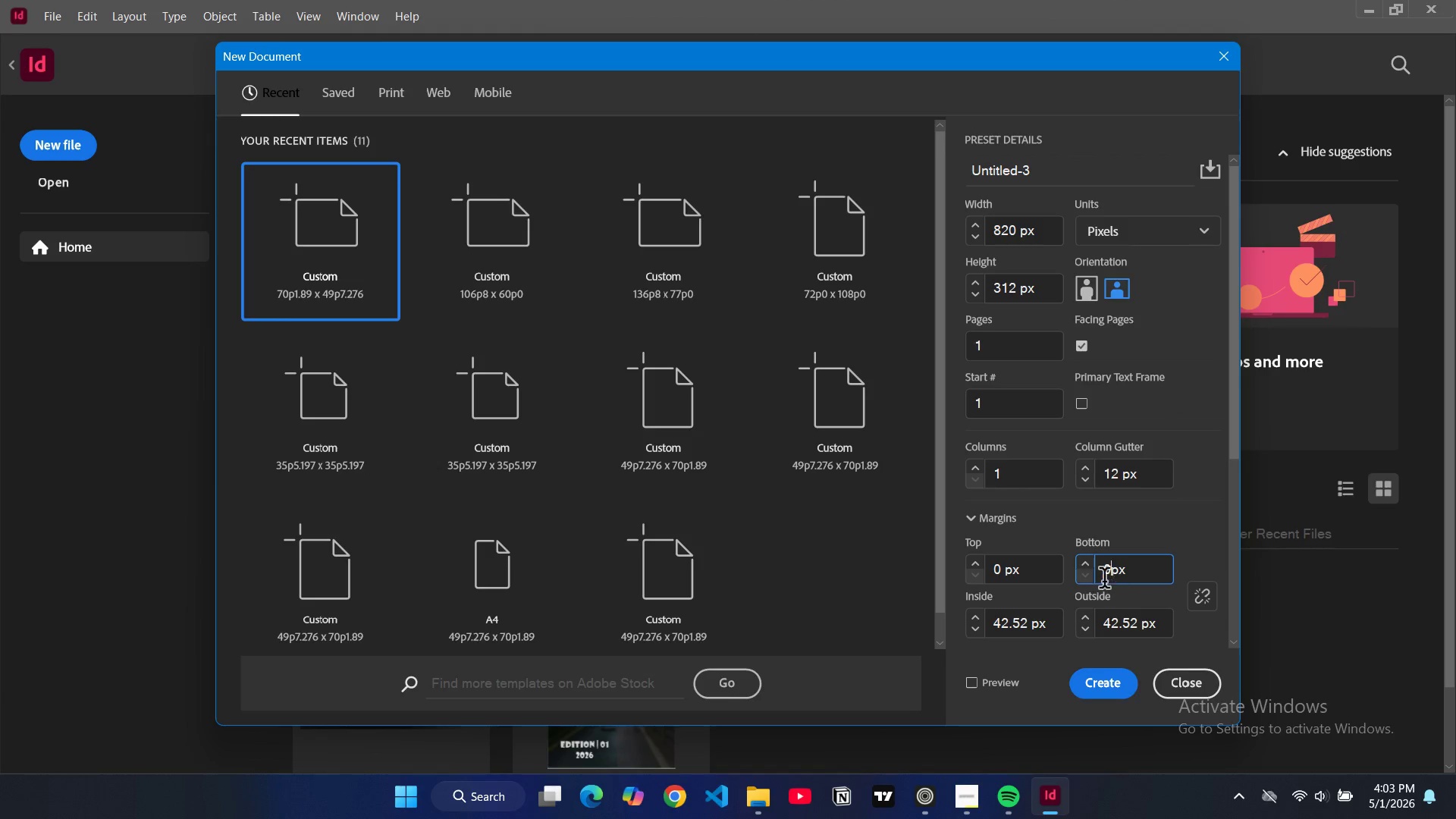 
scroll: coordinate [1104, 581], scroll_direction: down, amount: 1.0
 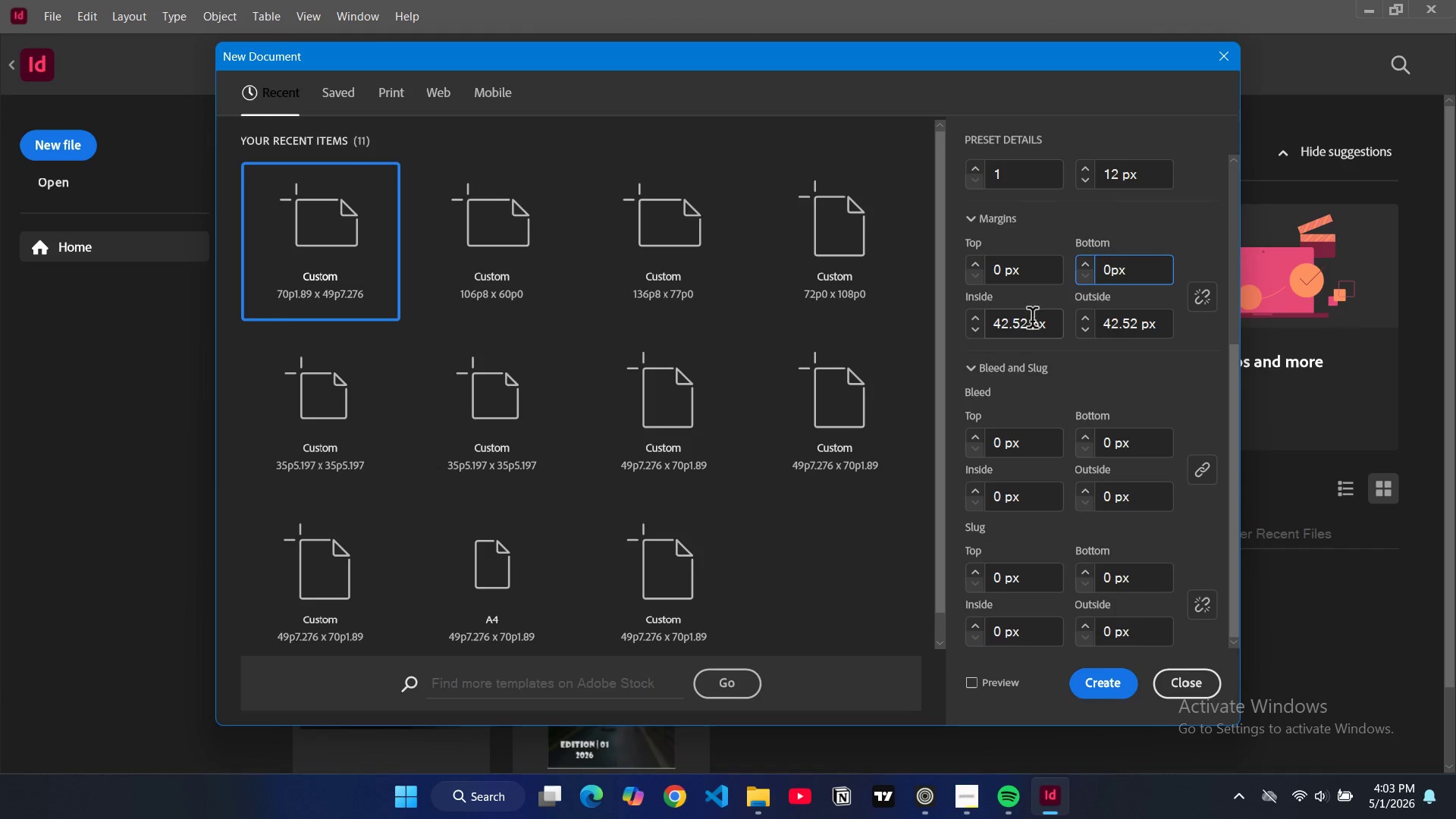 
double_click([1026, 328])
 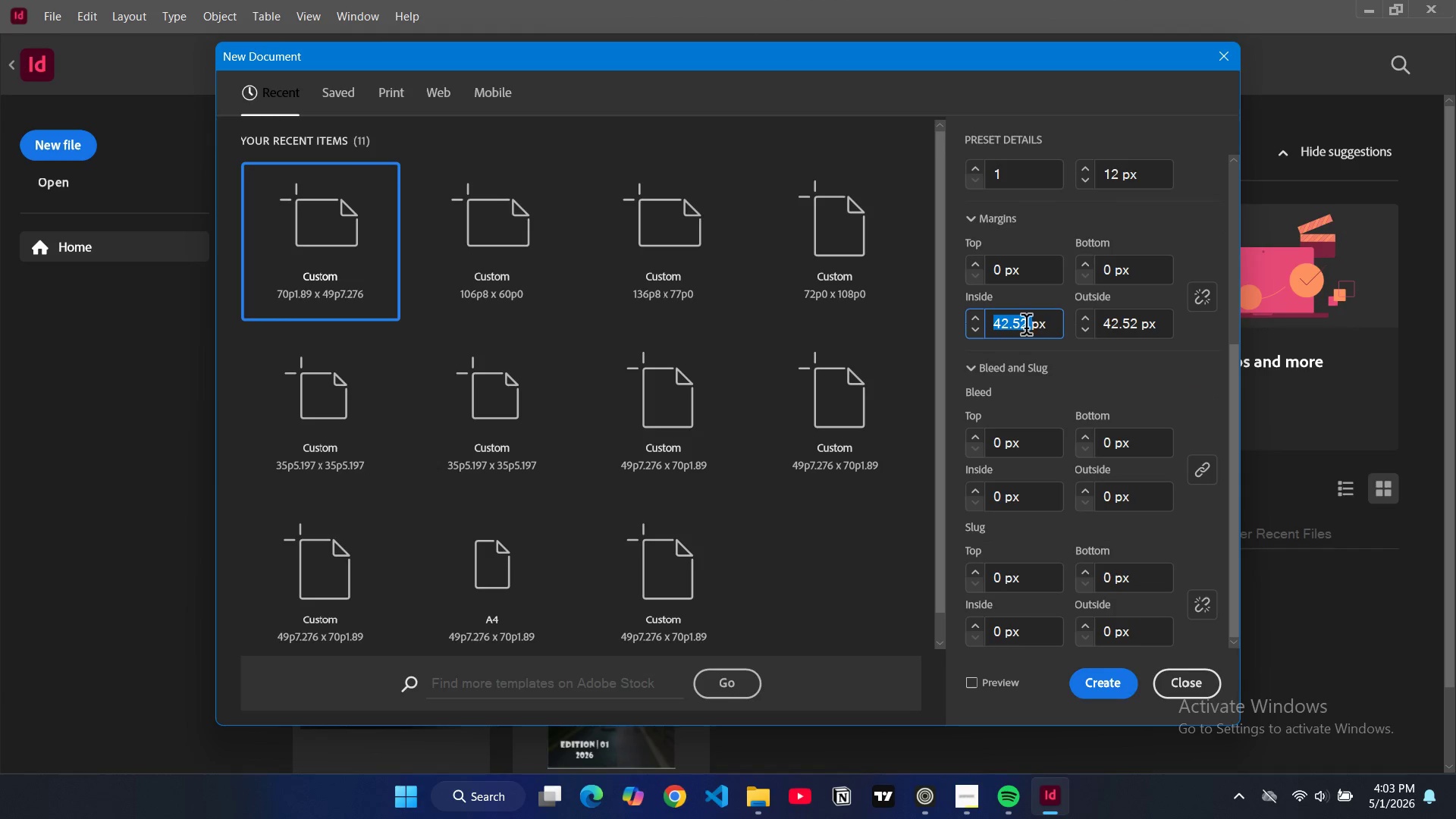 
key(9)
 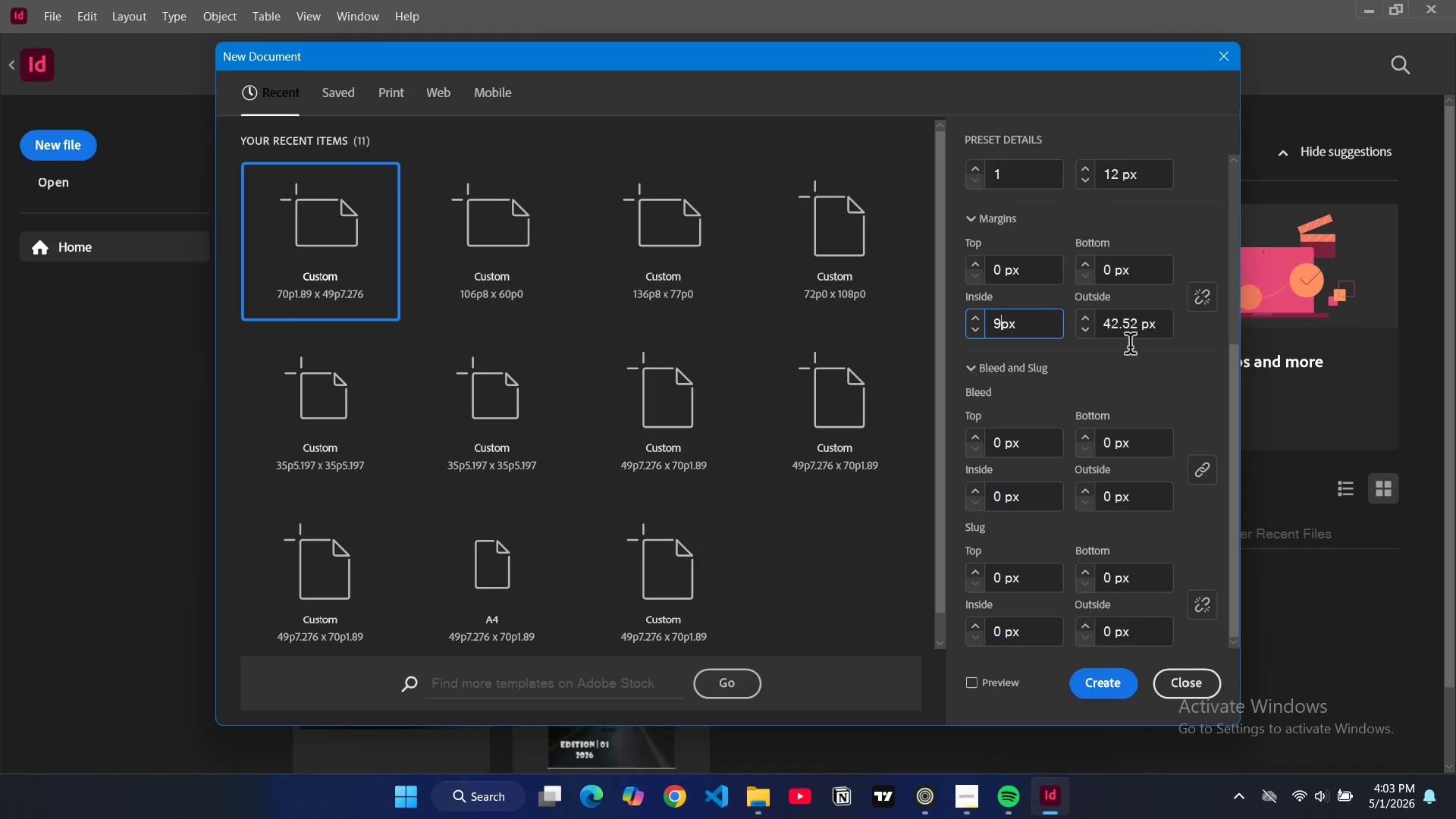 
key(0)
 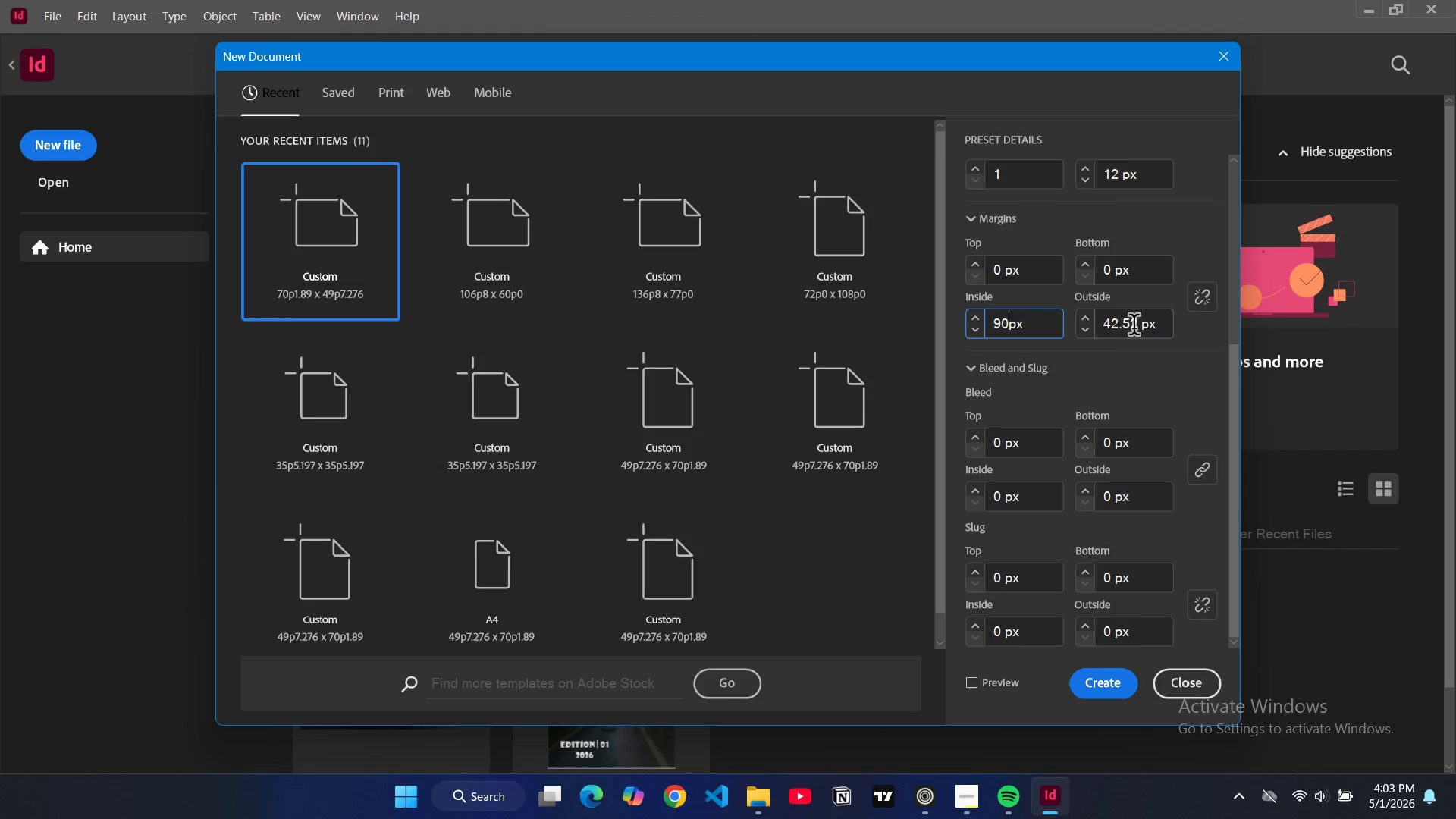 
double_click([1134, 328])
 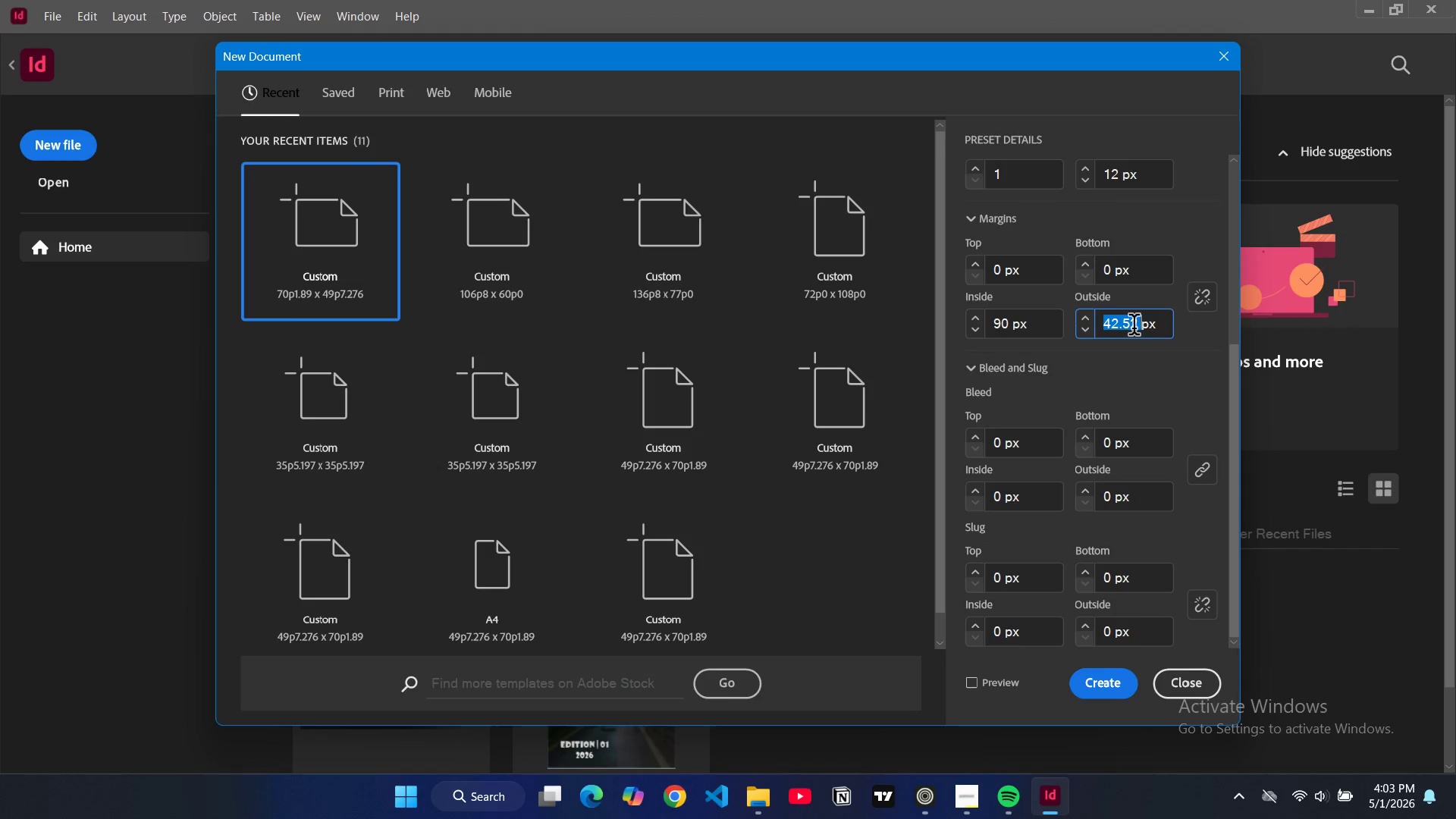 
type(90)
 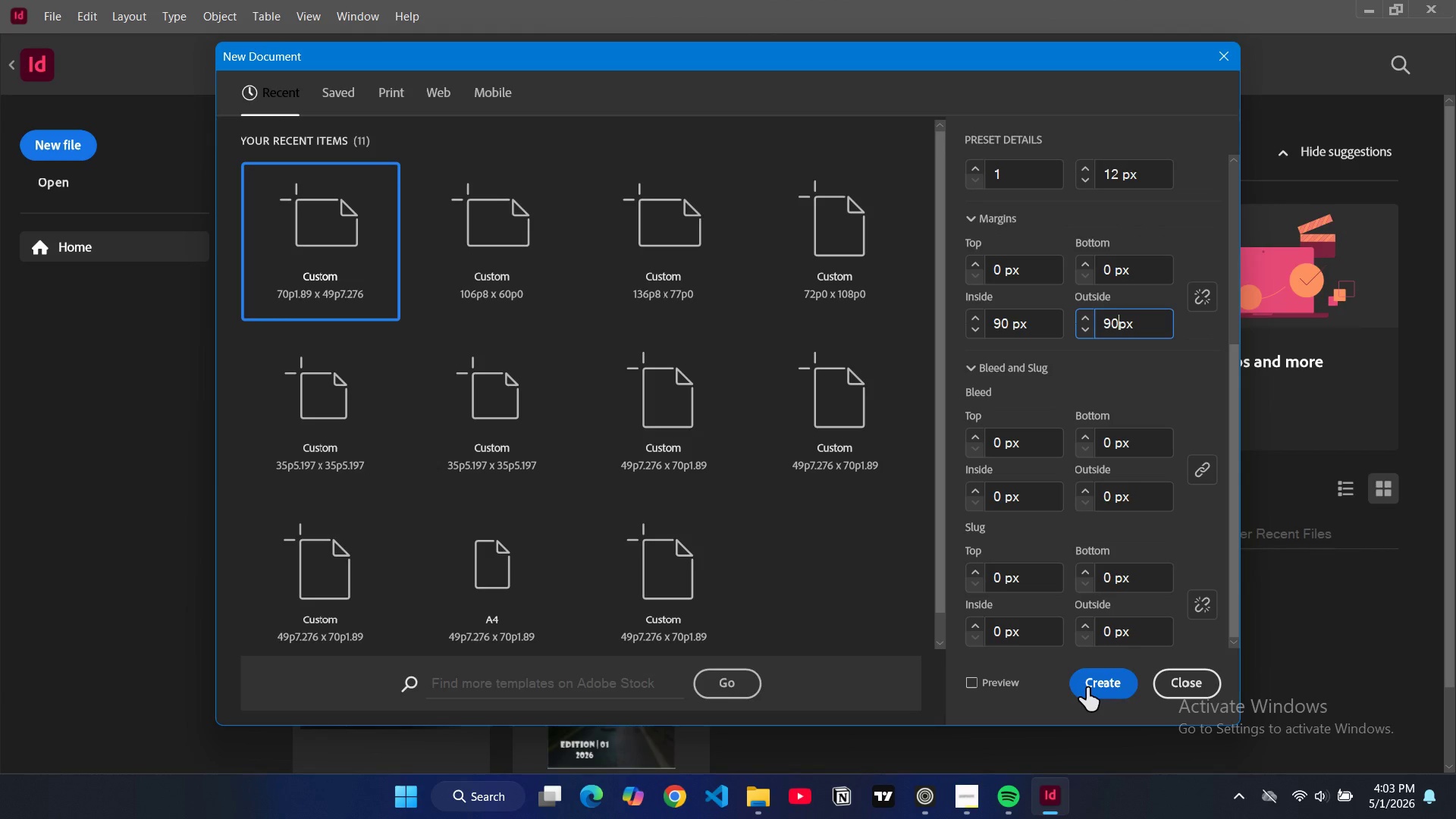 
scroll: coordinate [997, 338], scroll_direction: up, amount: 2.0
 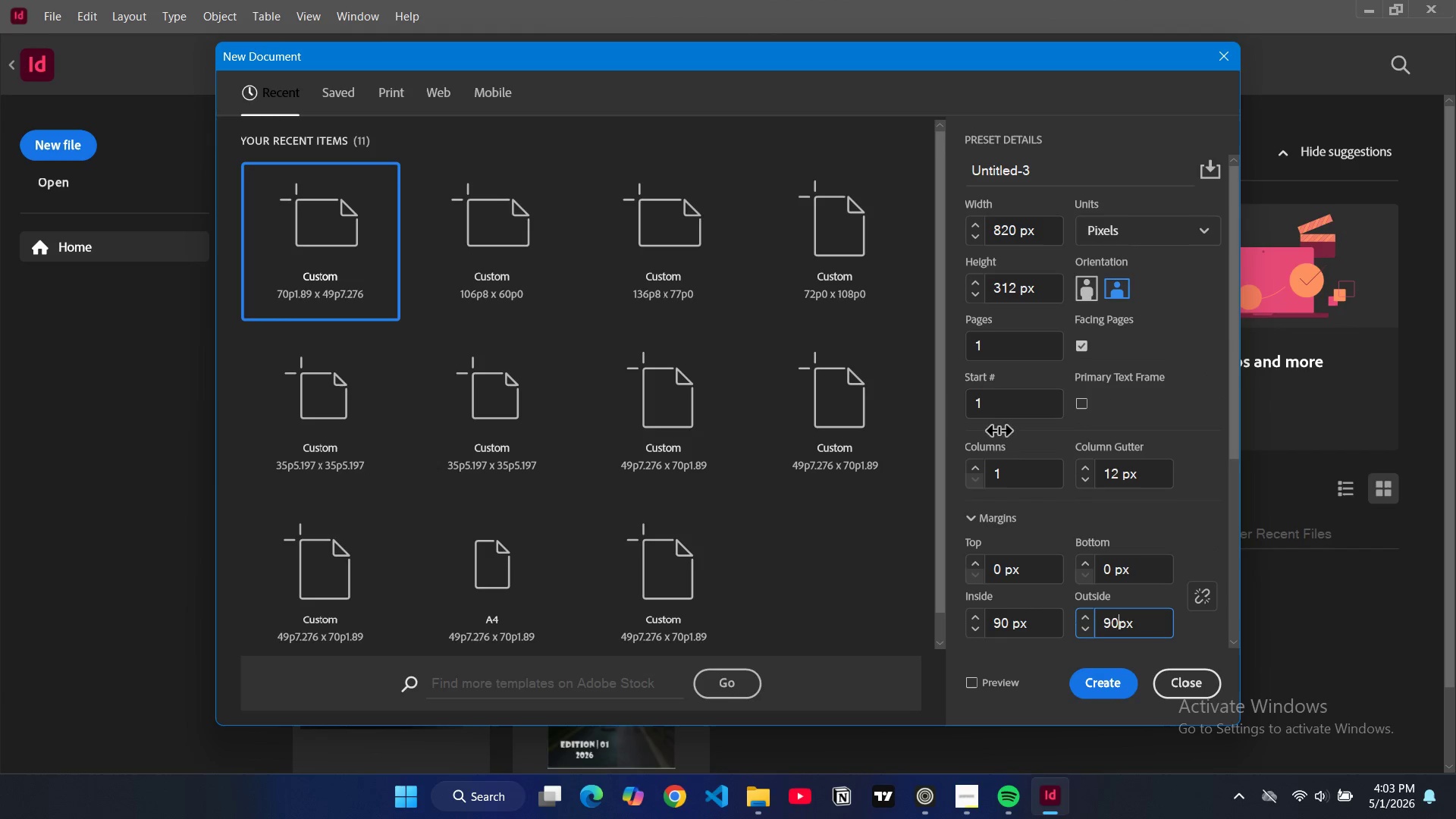 
left_click([1006, 469])
 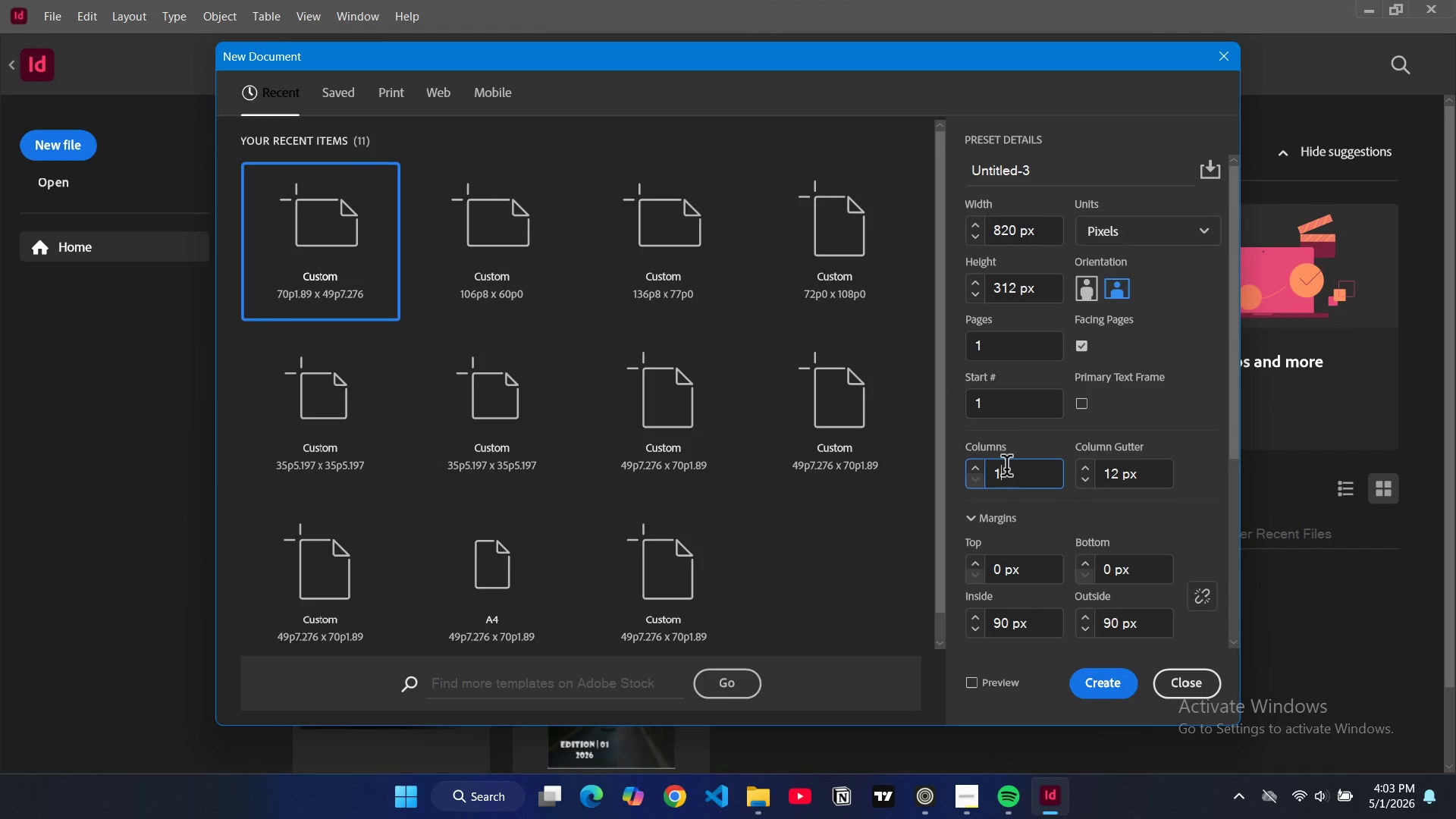 
key(Backspace)
 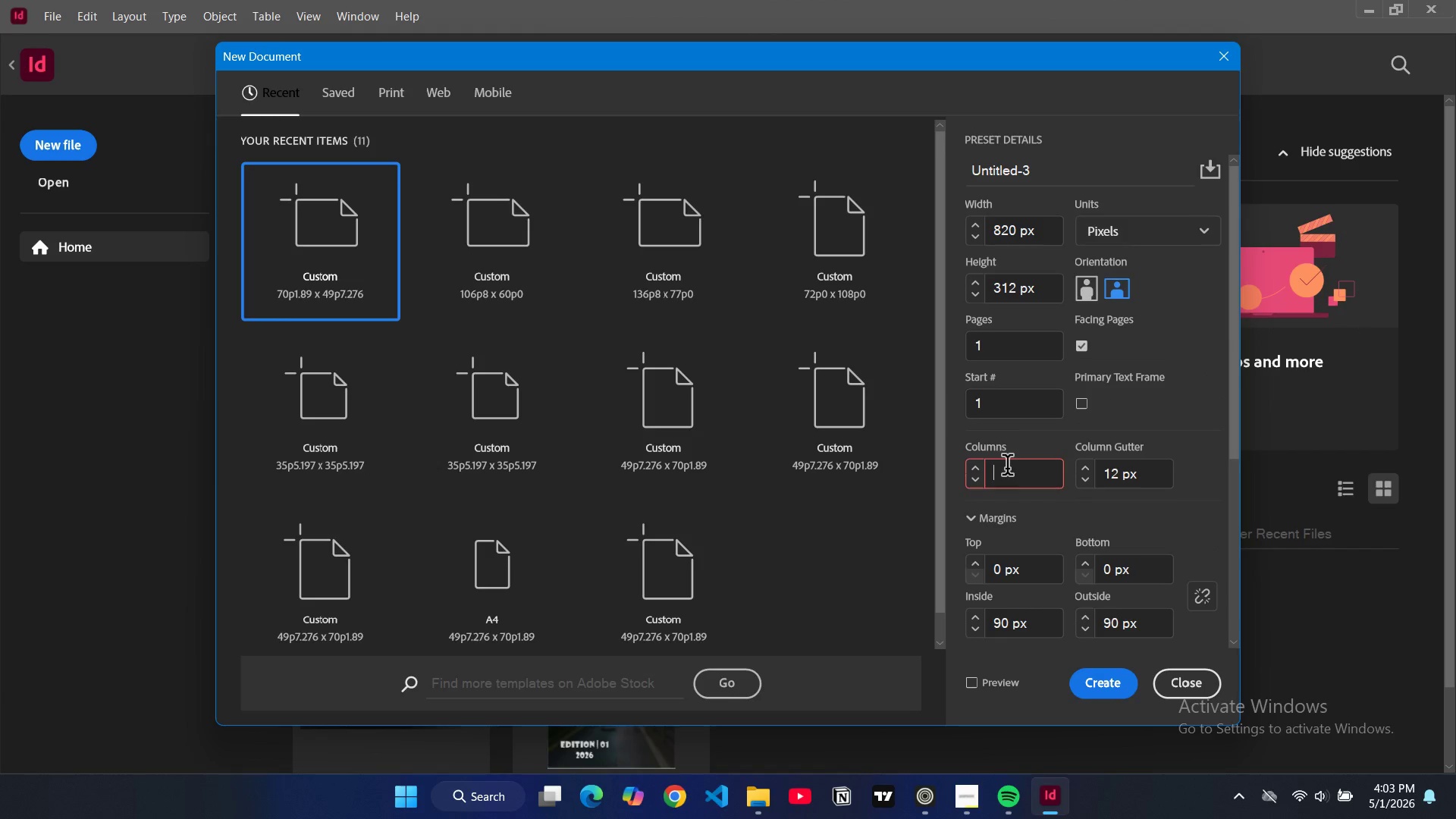 
key(0)
 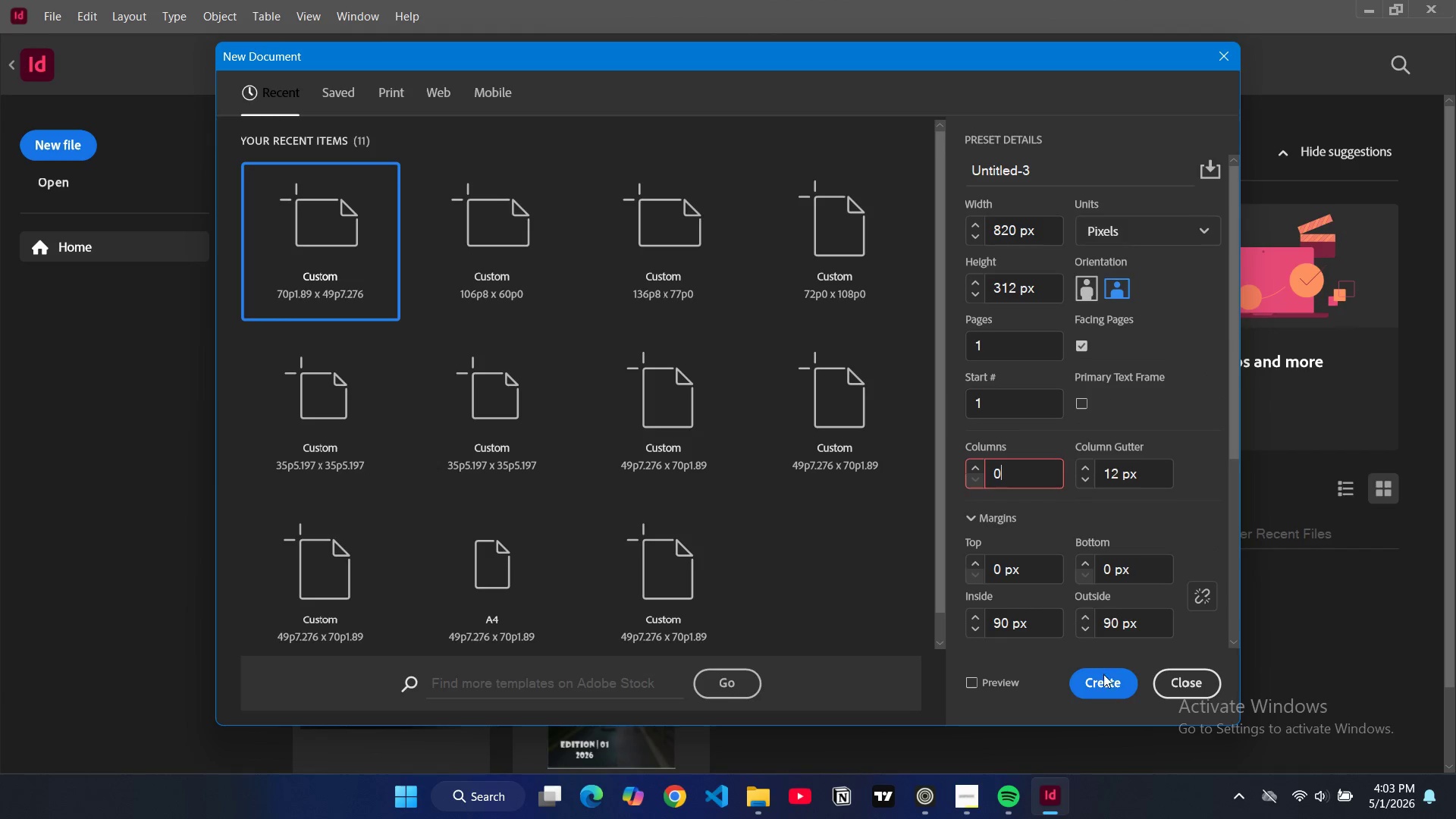 
left_click([1103, 679])
 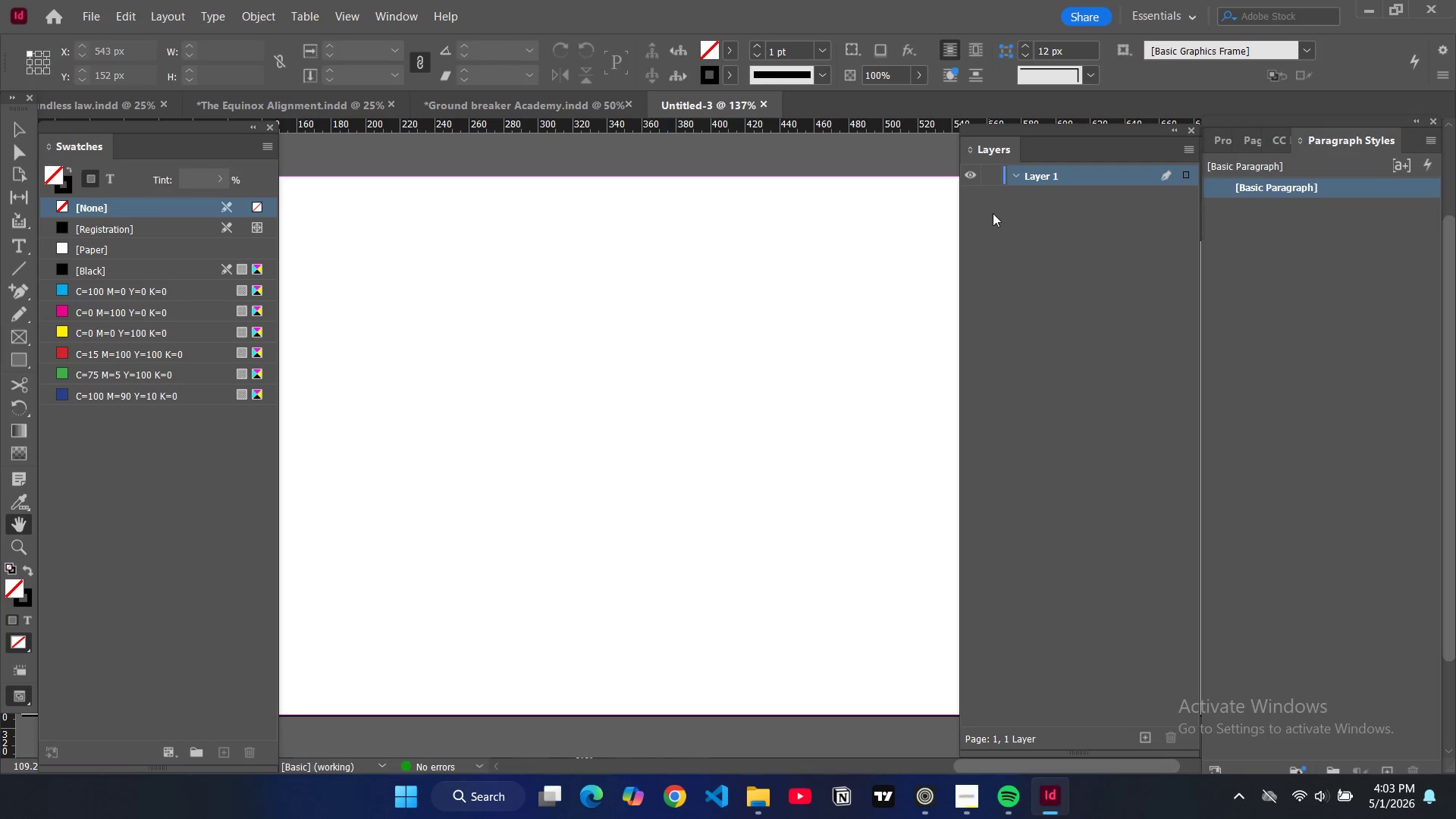 
wait(5.69)
 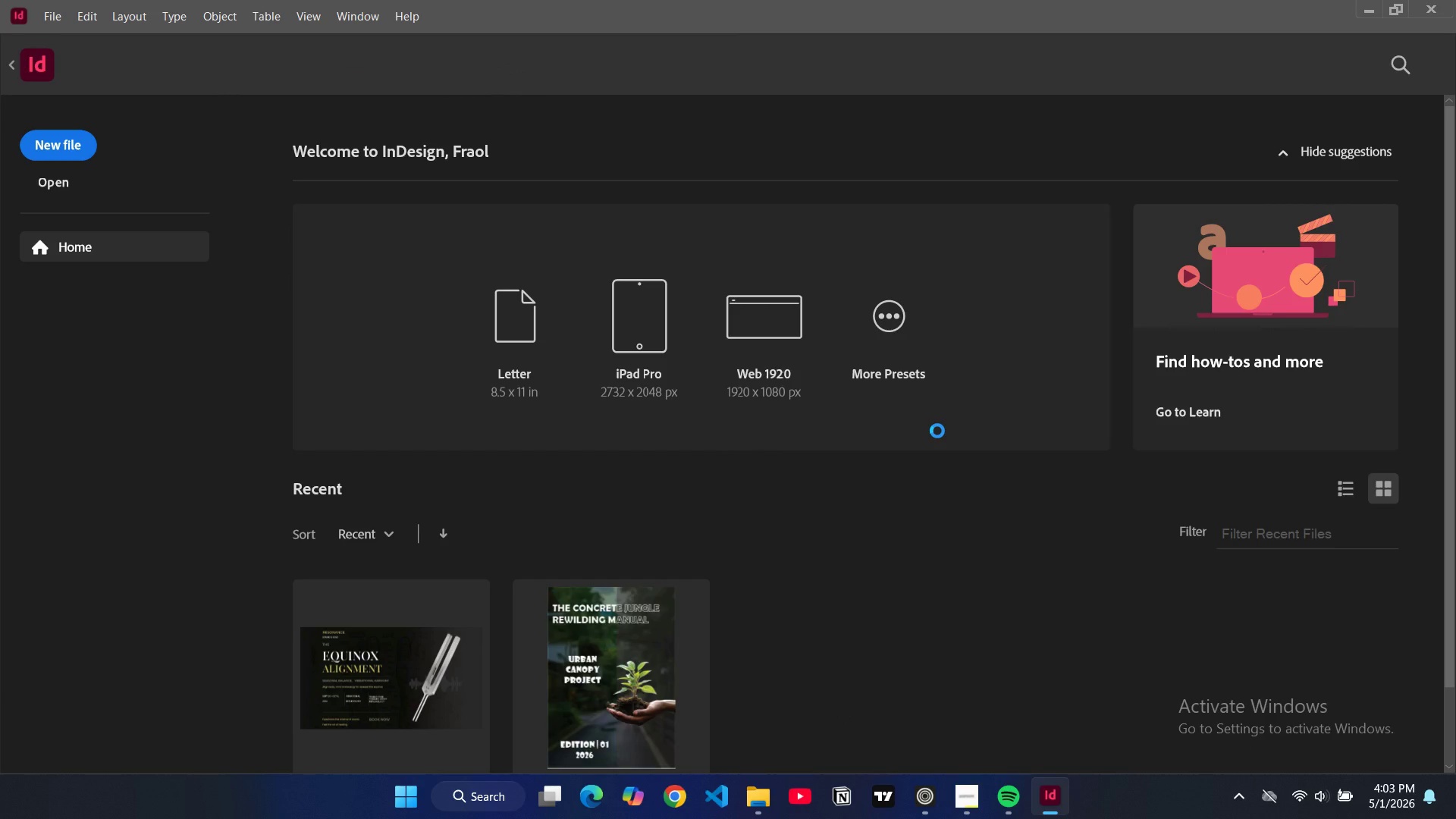 
left_click([1172, 133])
 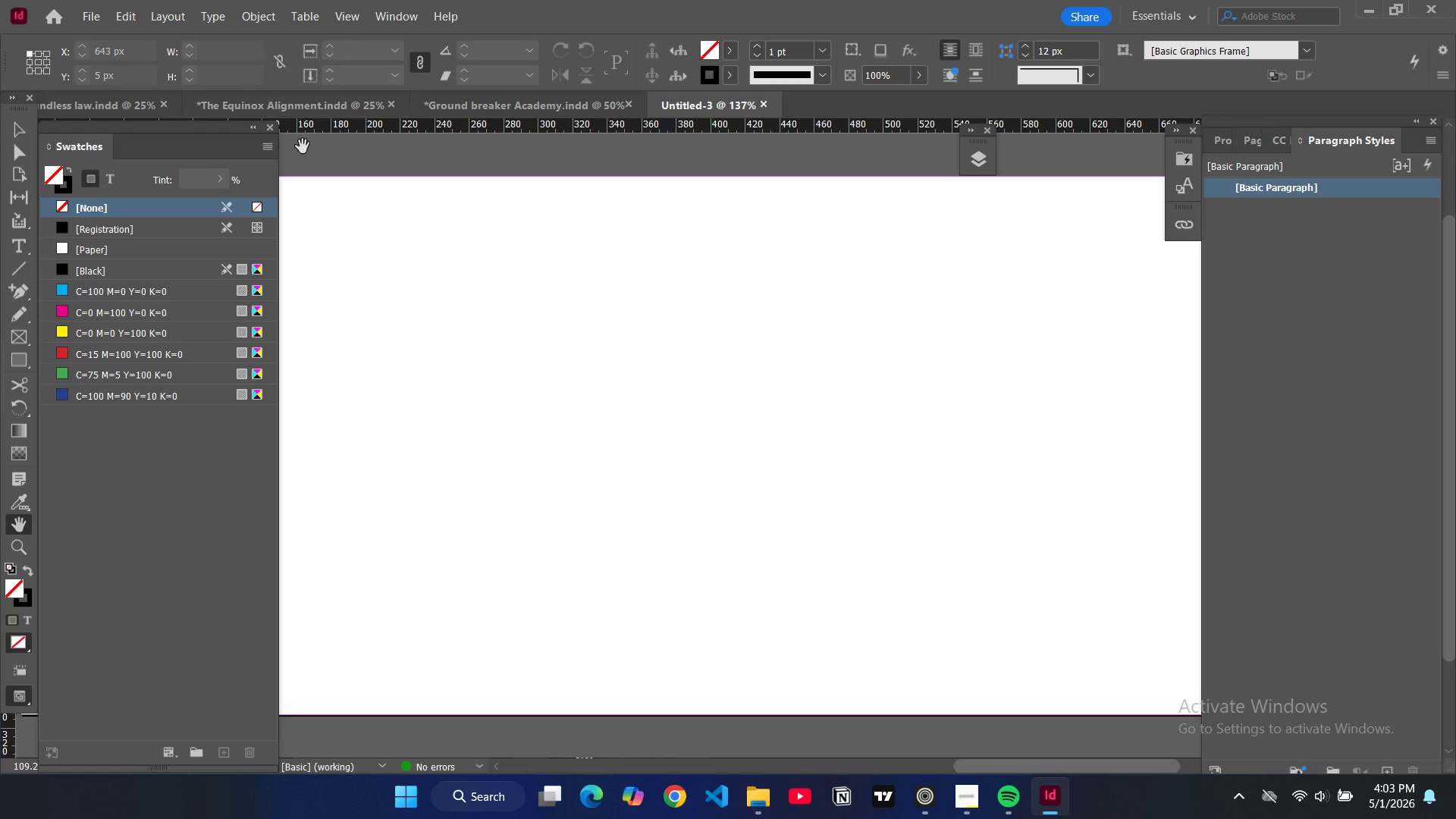 
left_click([254, 125])
 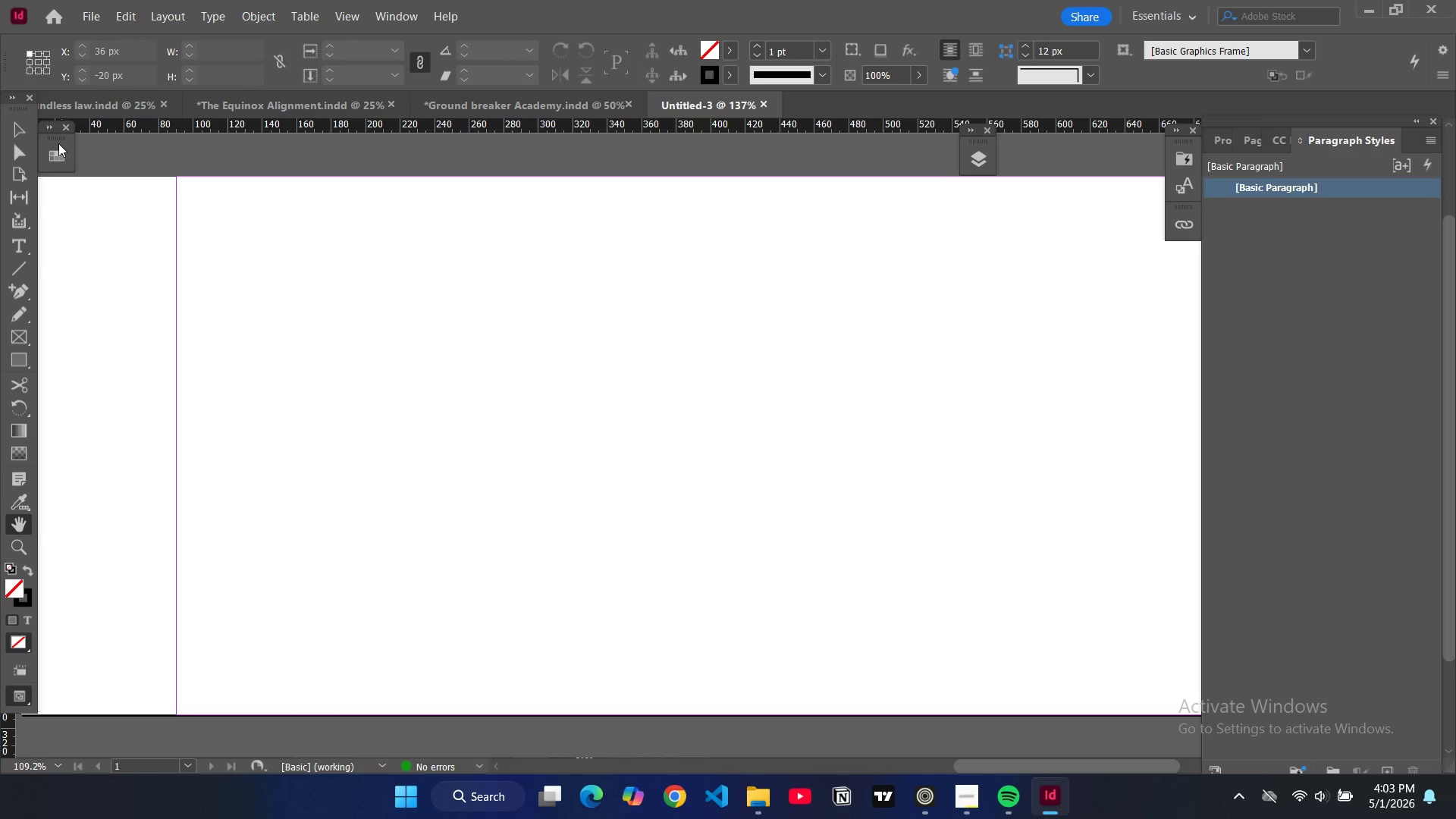 
left_click_drag(start_coordinate=[58, 142], to_coordinate=[1181, 256])
 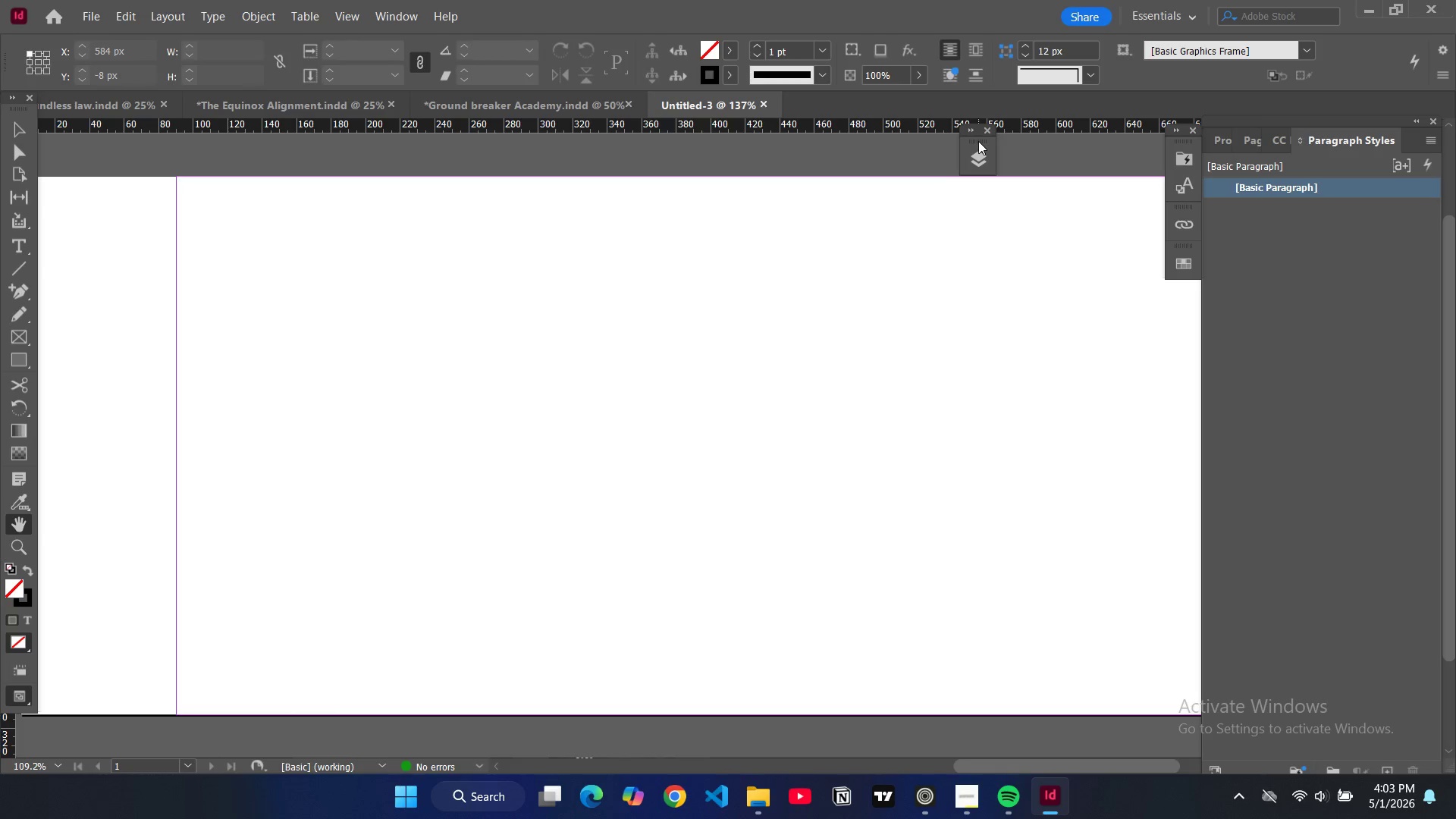 
left_click_drag(start_coordinate=[978, 141], to_coordinate=[1181, 283])
 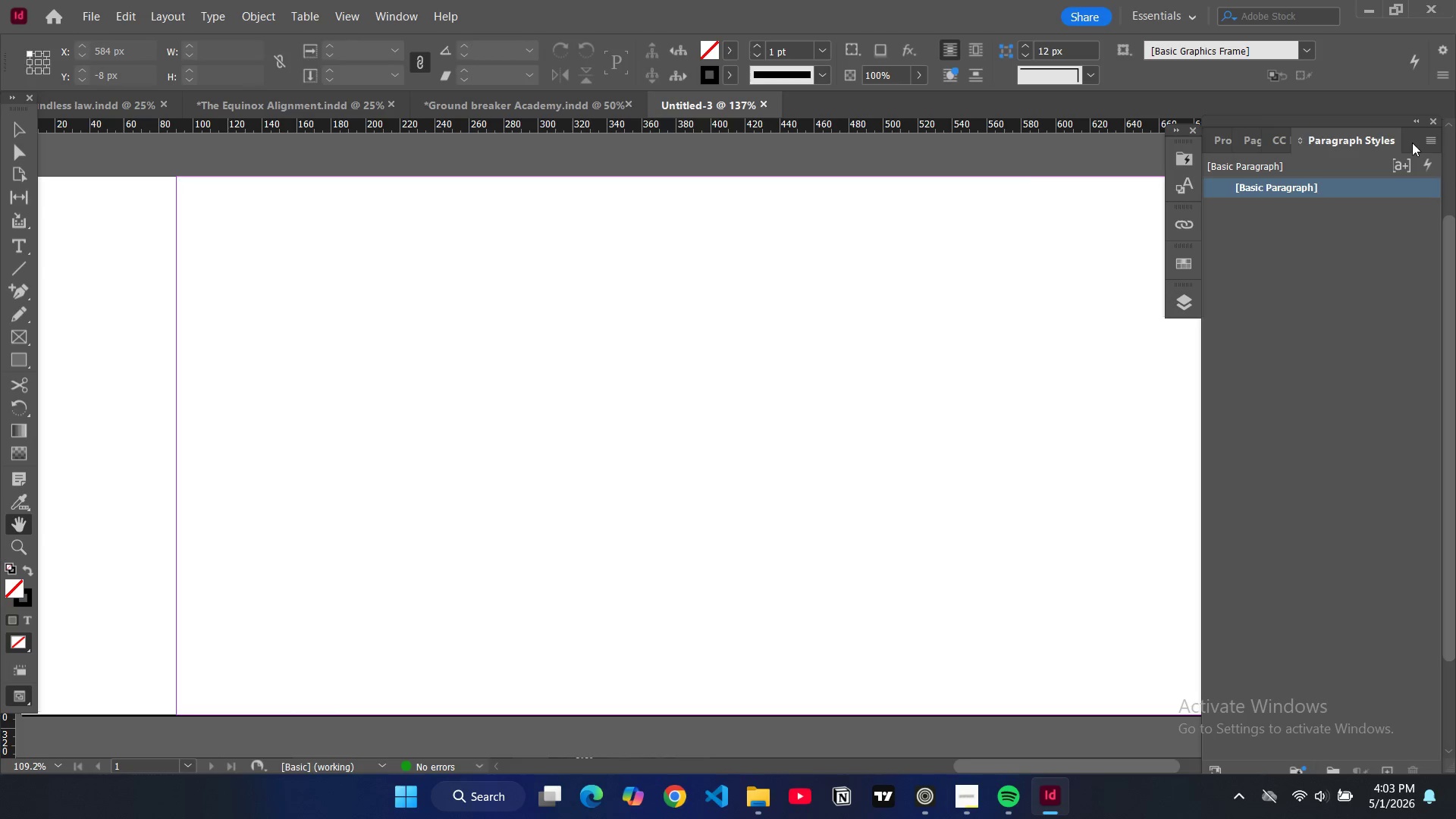 
left_click_drag(start_coordinate=[1369, 140], to_coordinate=[1174, 352])
 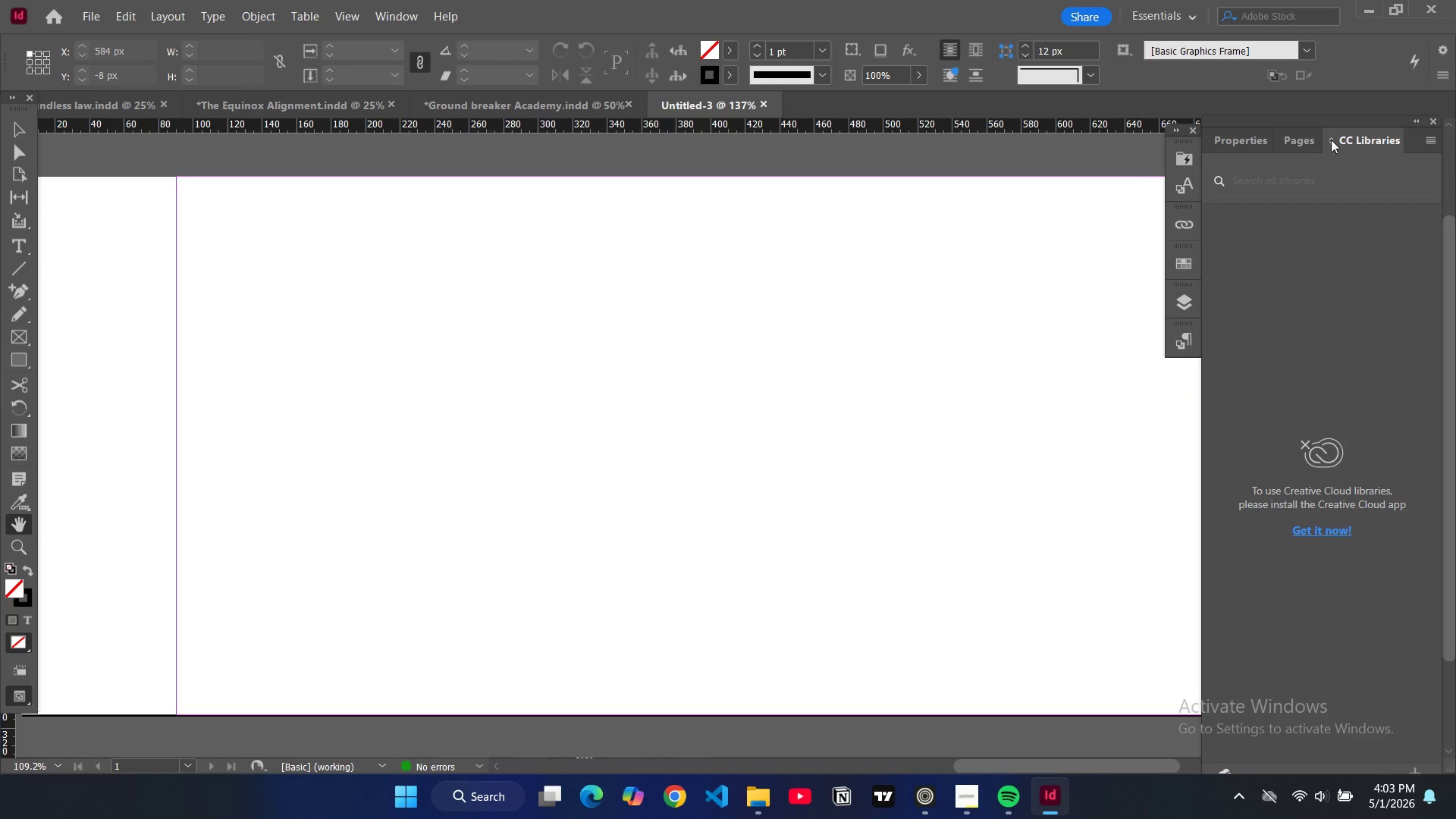 
left_click([1233, 133])
 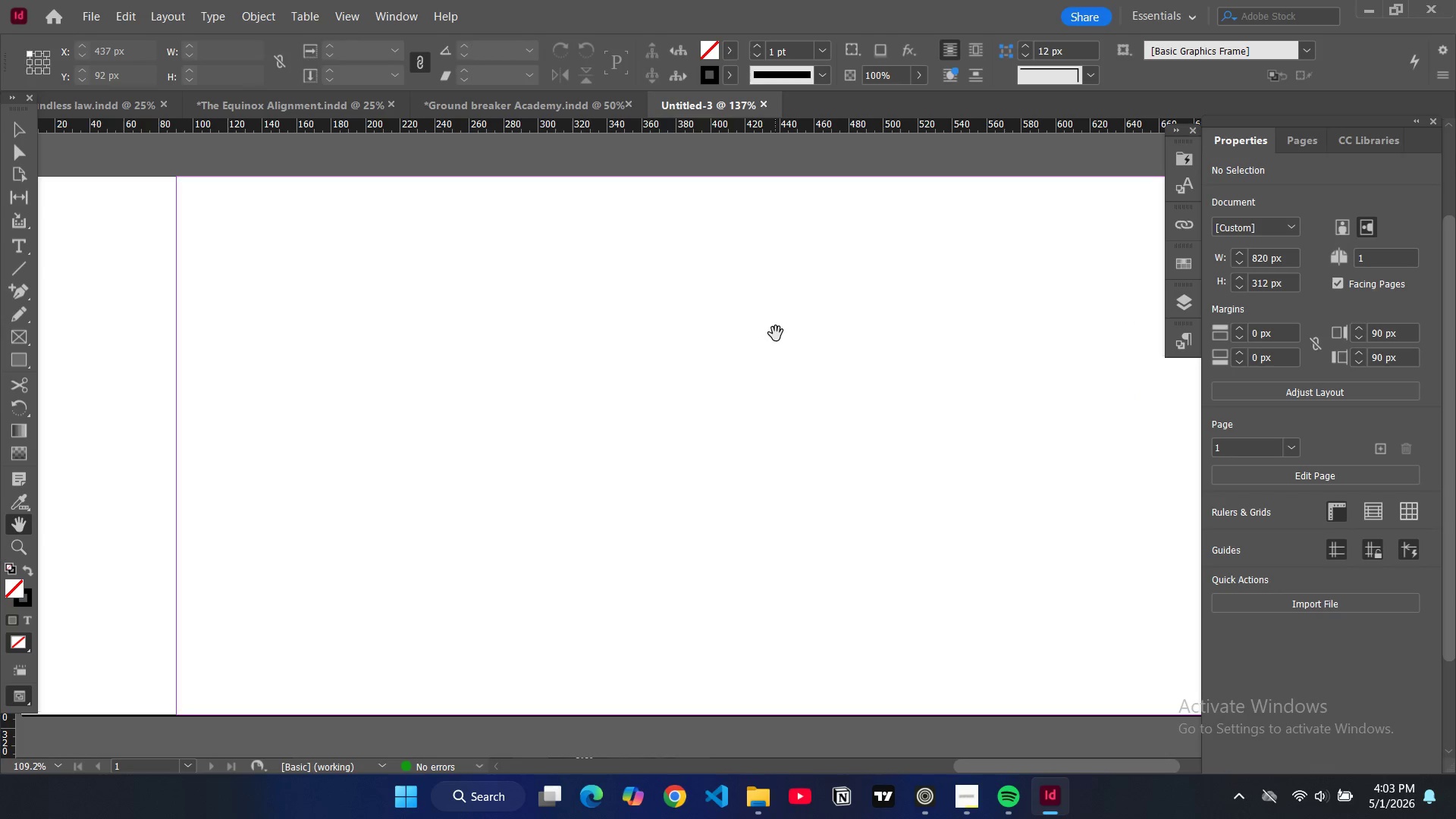 
key(Control+Minus)
 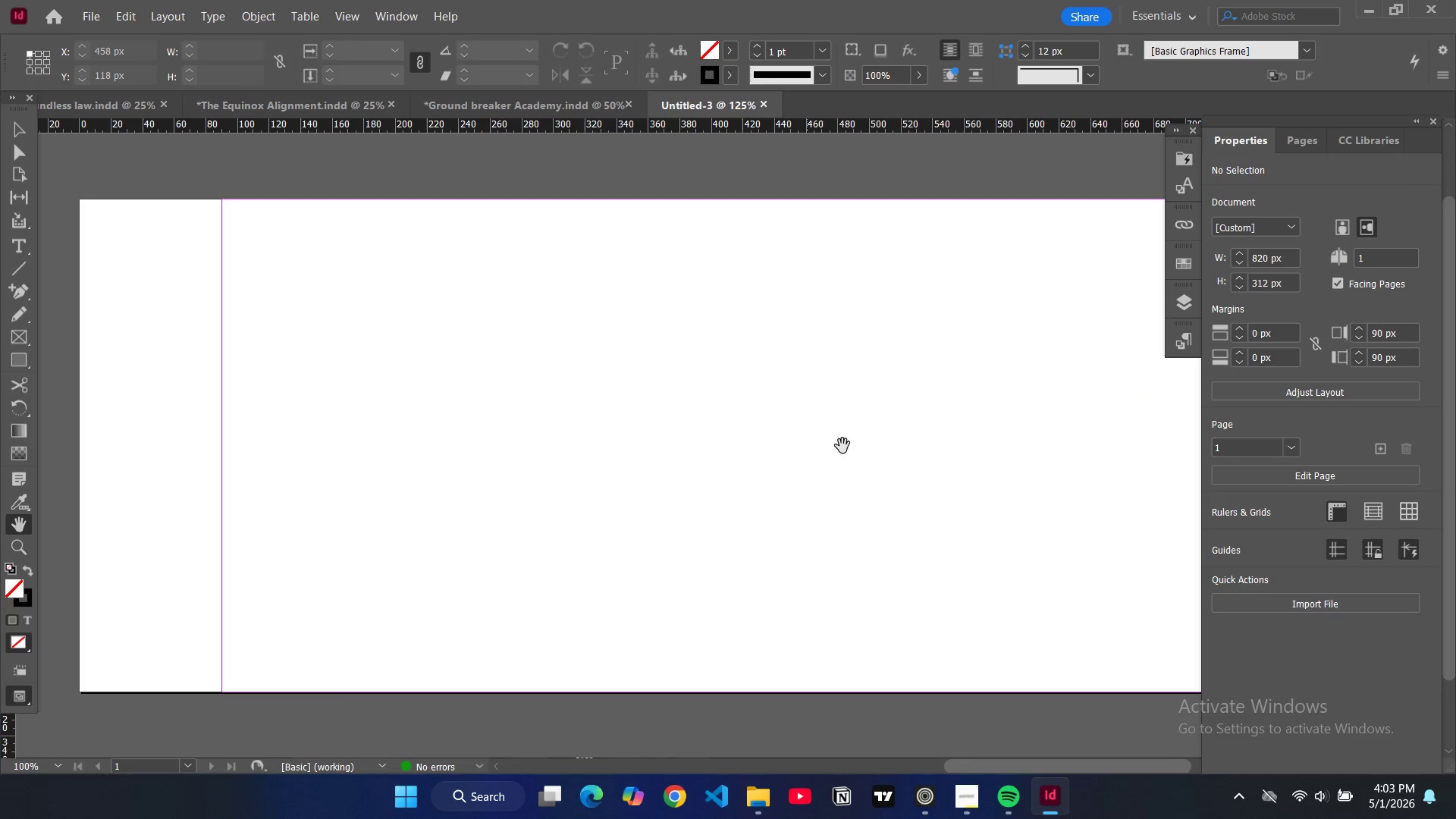 
key(Control+Minus)
 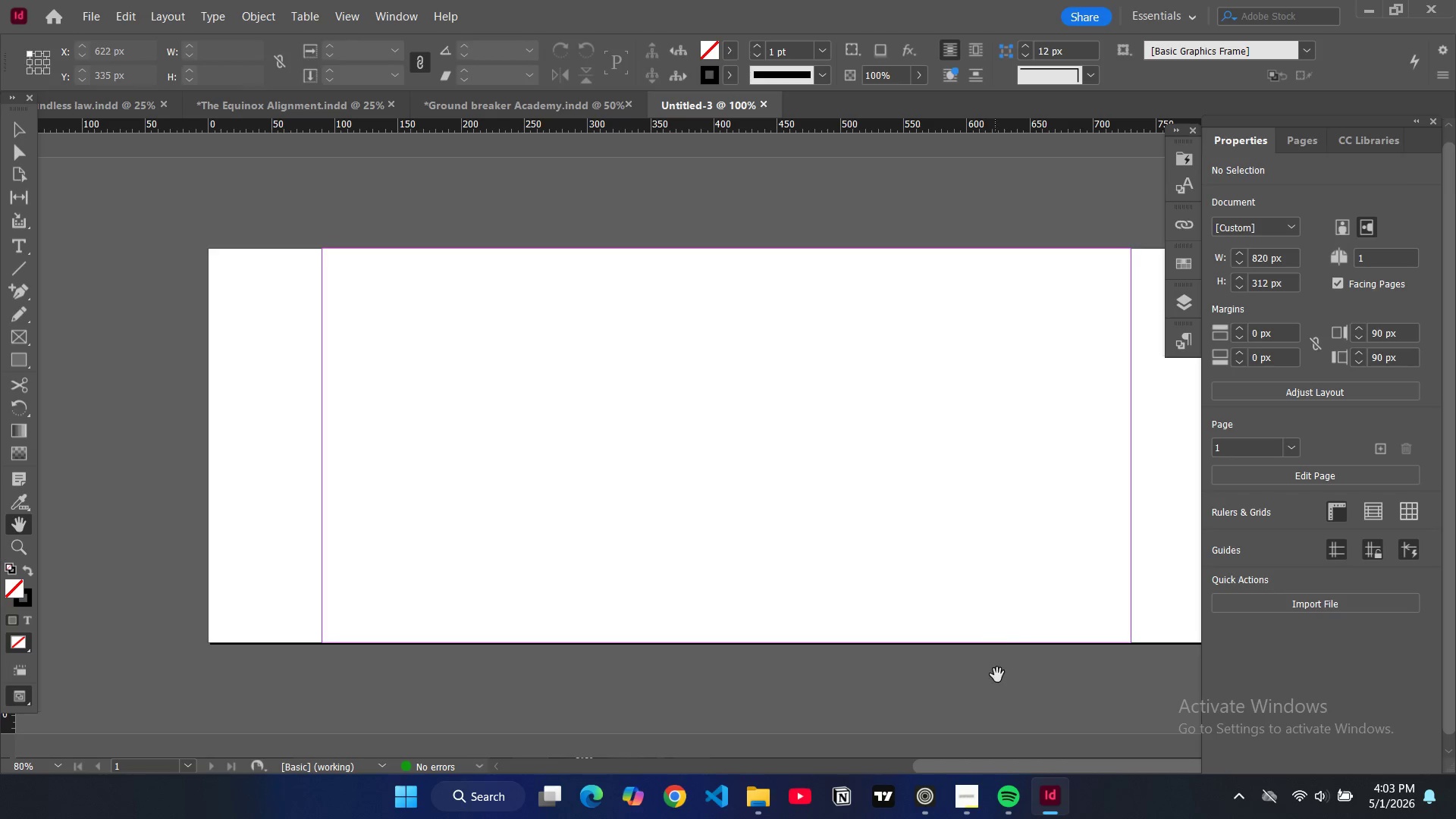 
left_click_drag(start_coordinate=[997, 675], to_coordinate=[868, 661])
 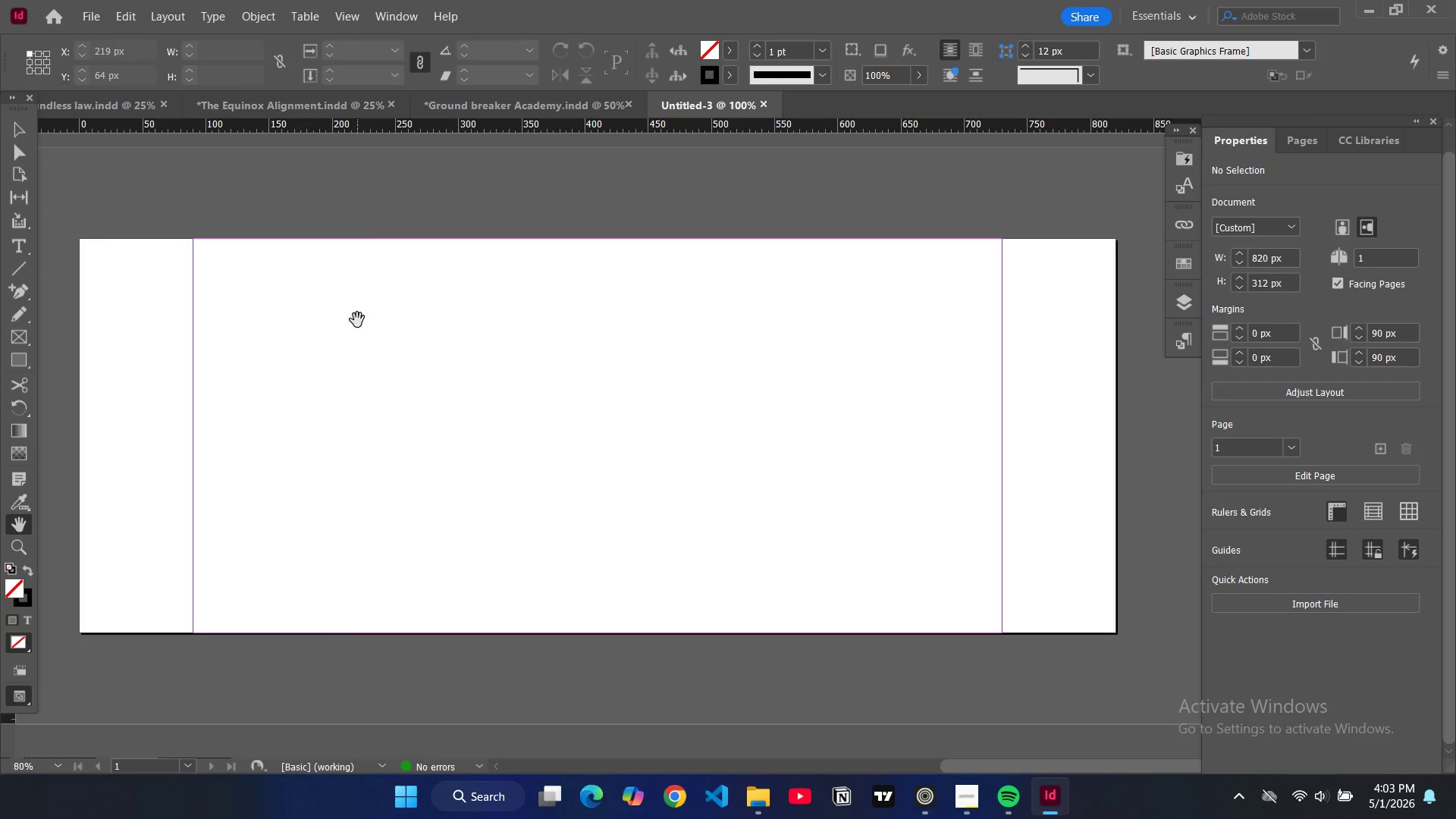 
wait(10.06)
 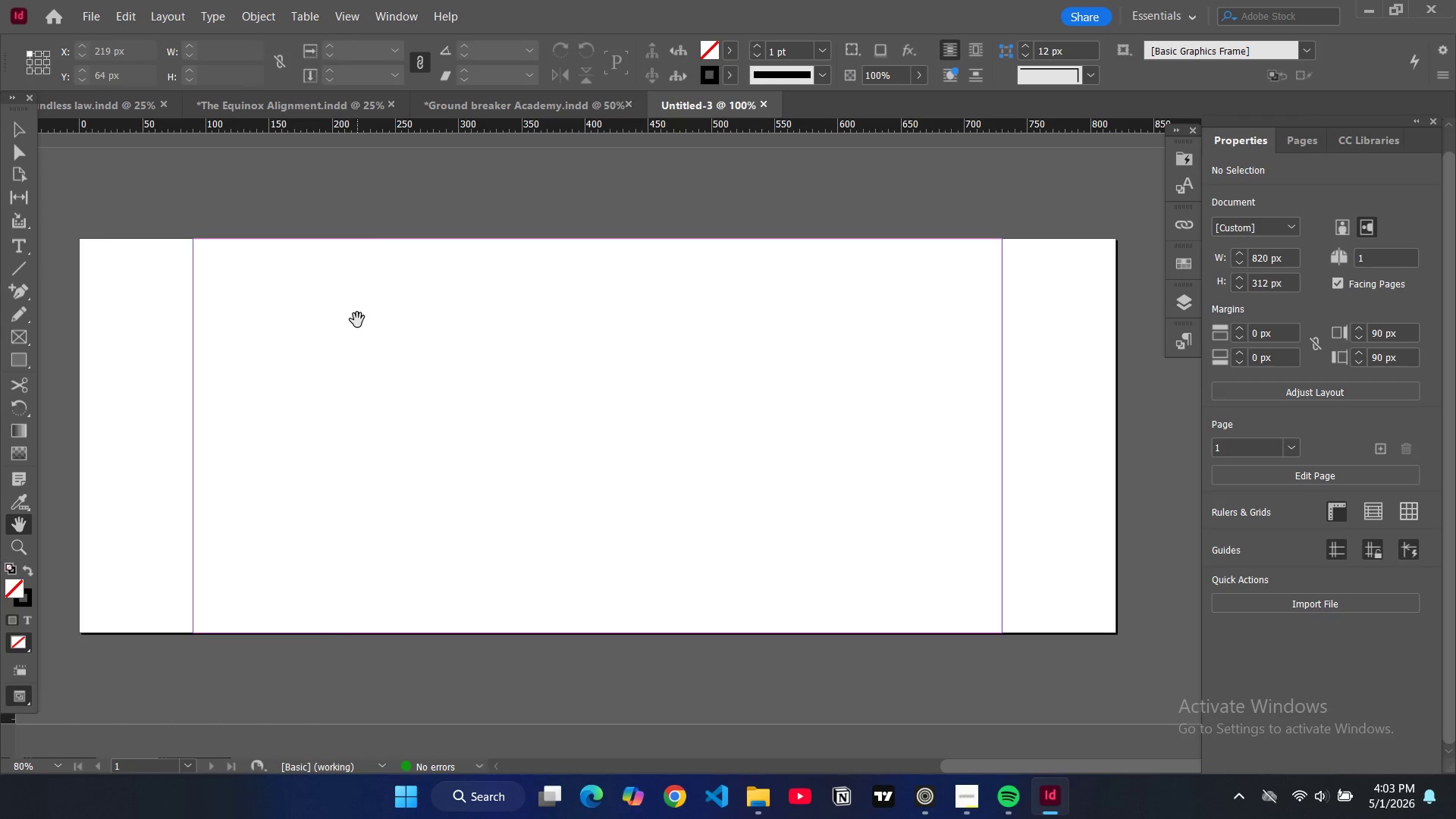 
left_click([157, 8])
 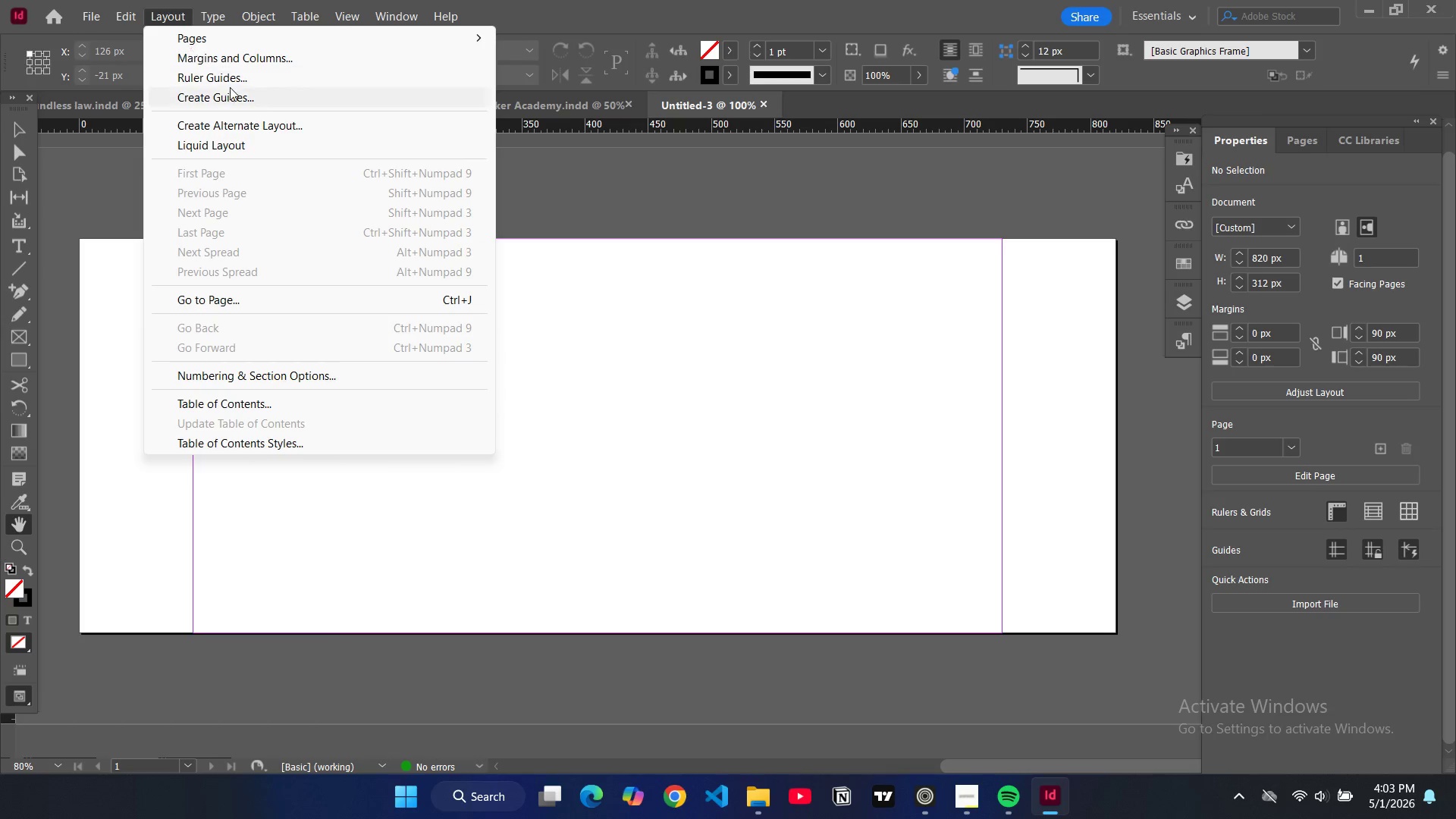 
left_click([233, 93])
 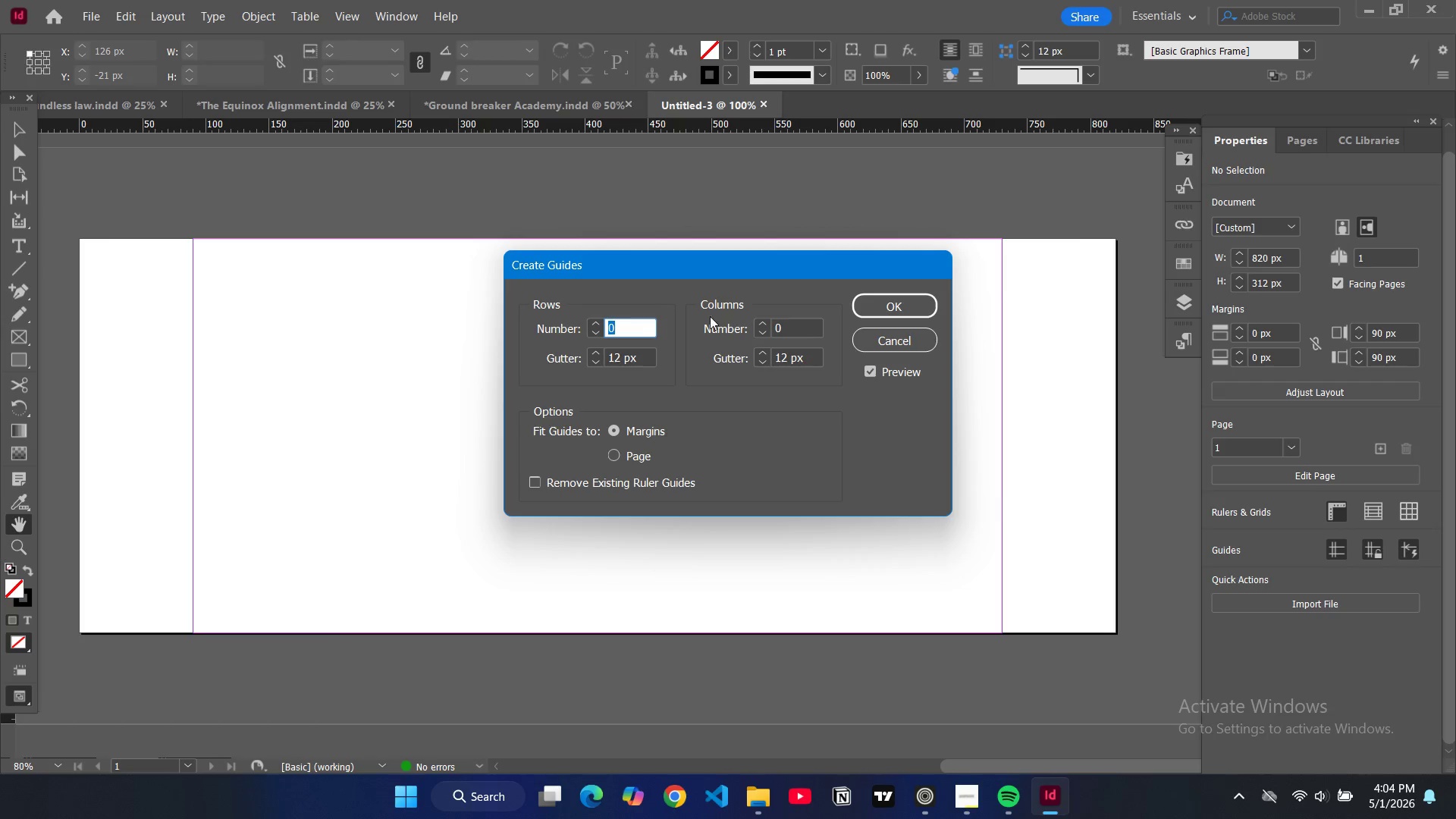 
double_click([786, 327])
 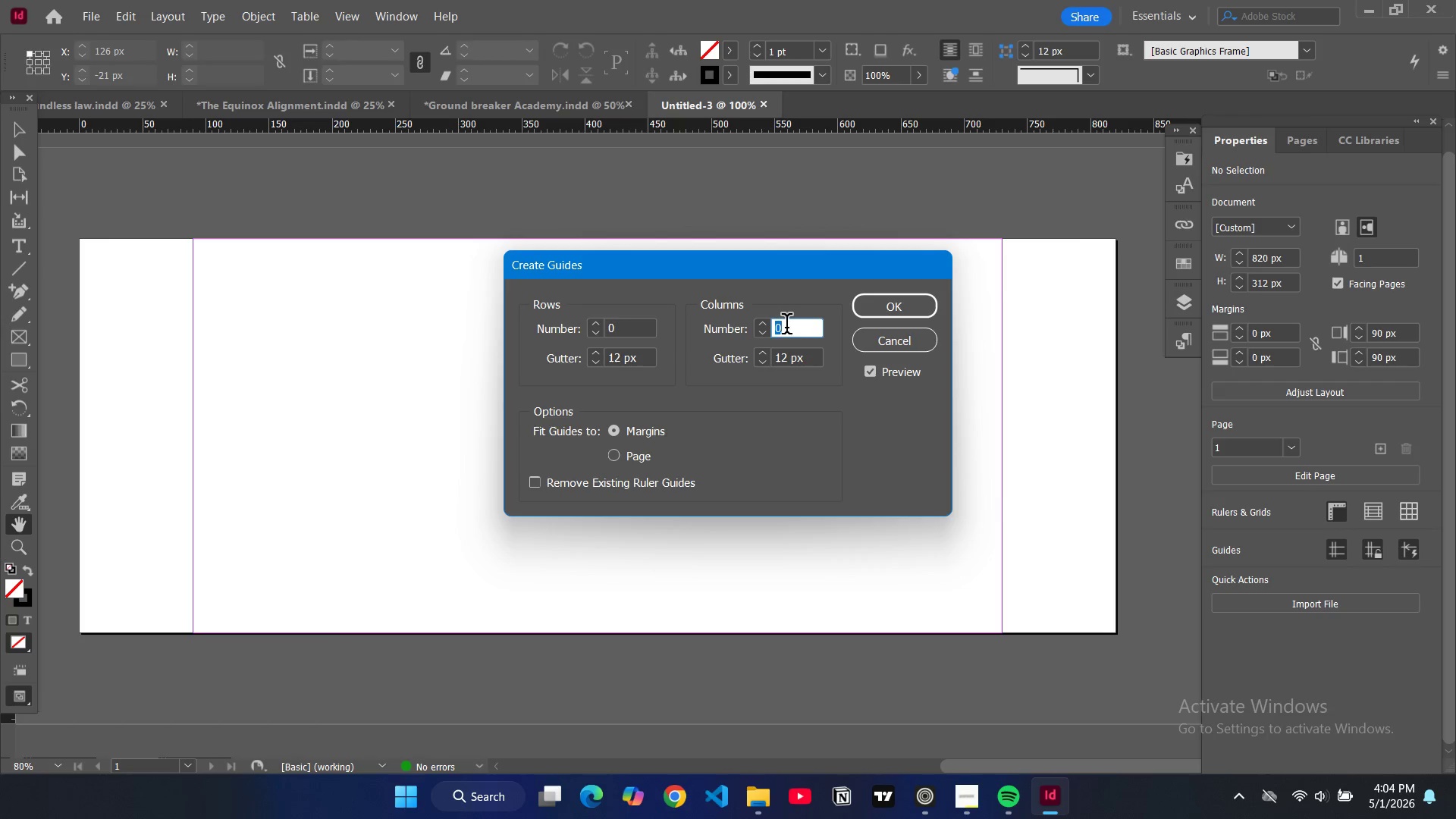 
key(1)
 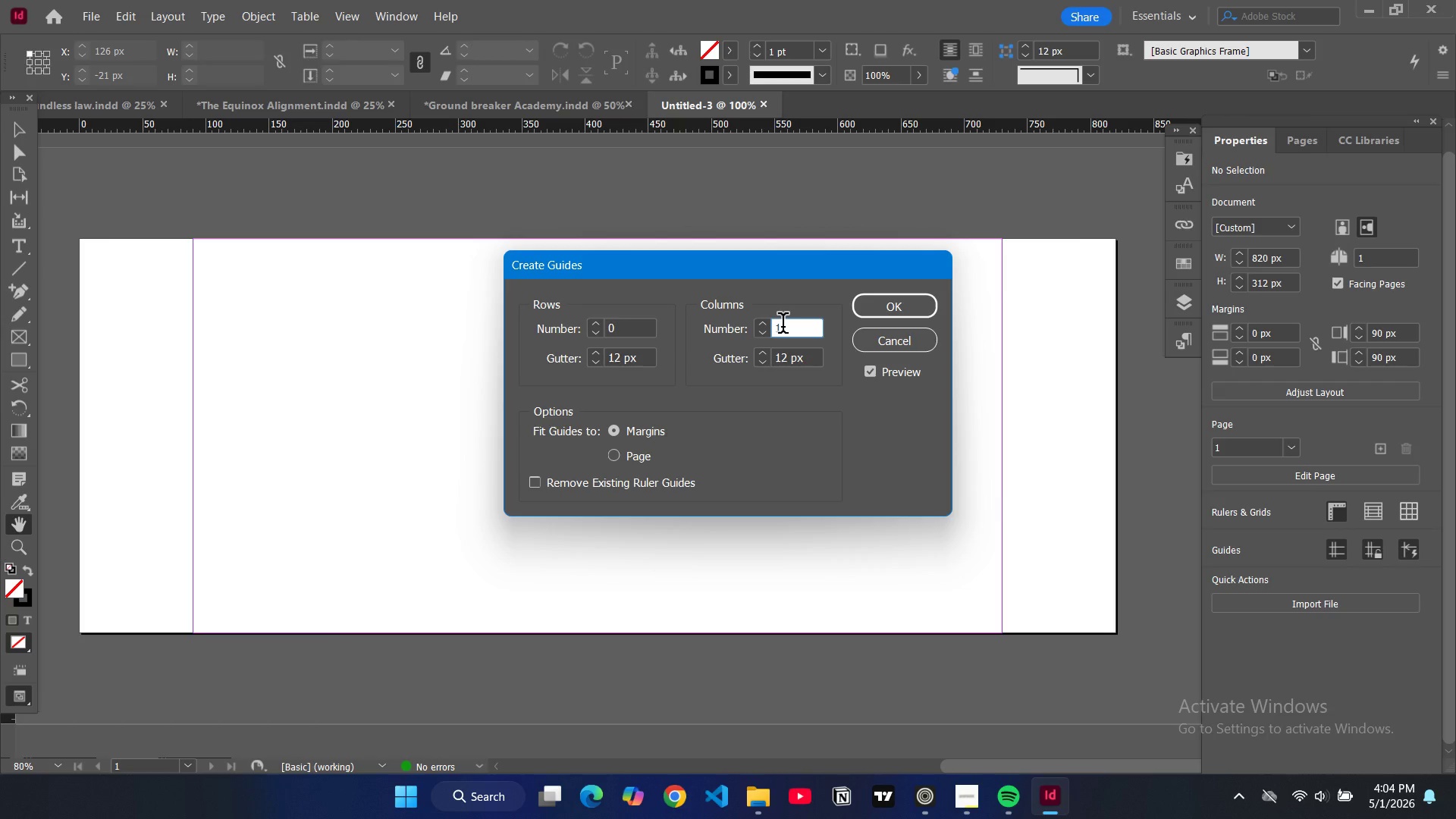 
wait(5.88)
 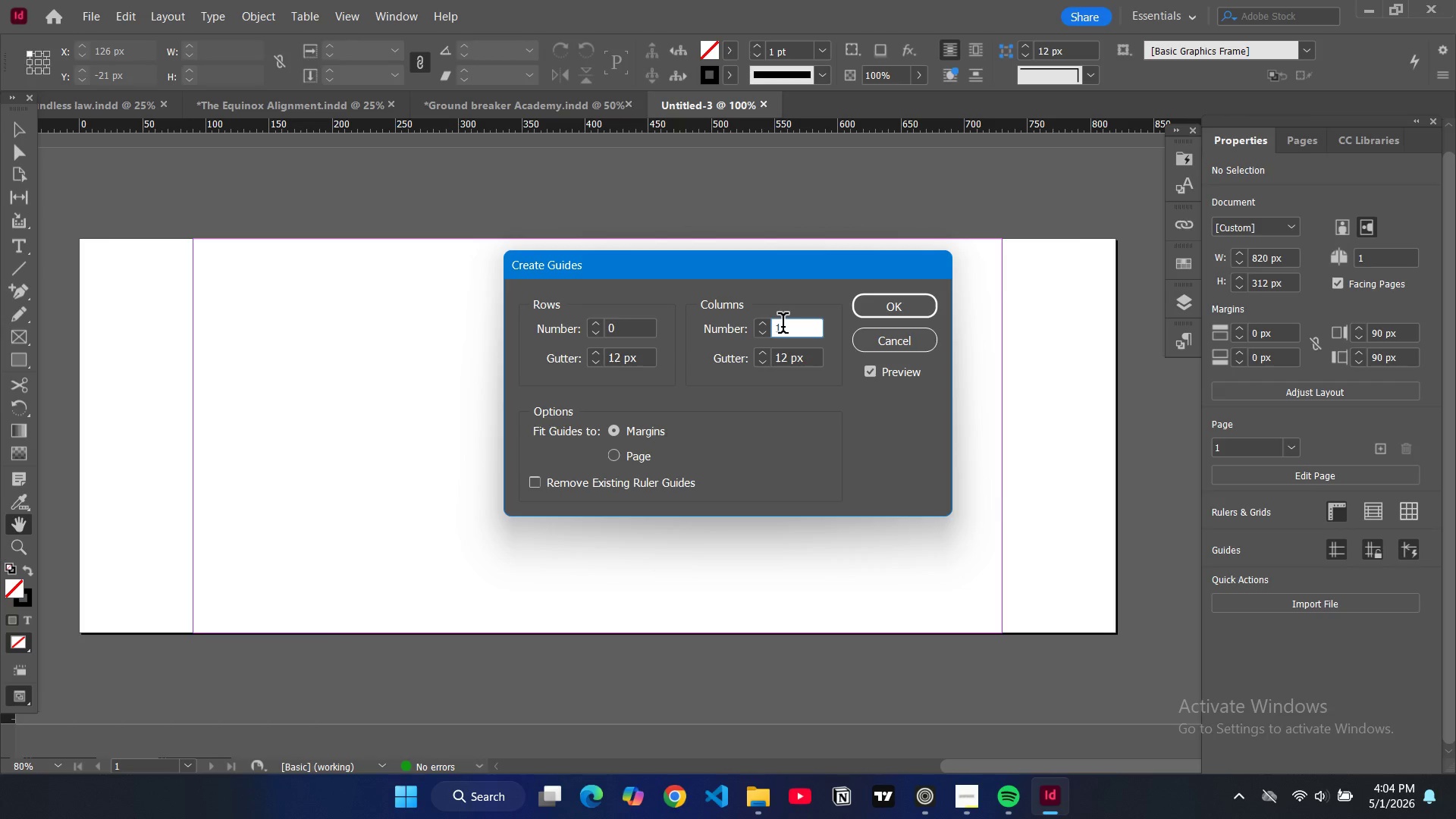 
double_click([790, 357])
 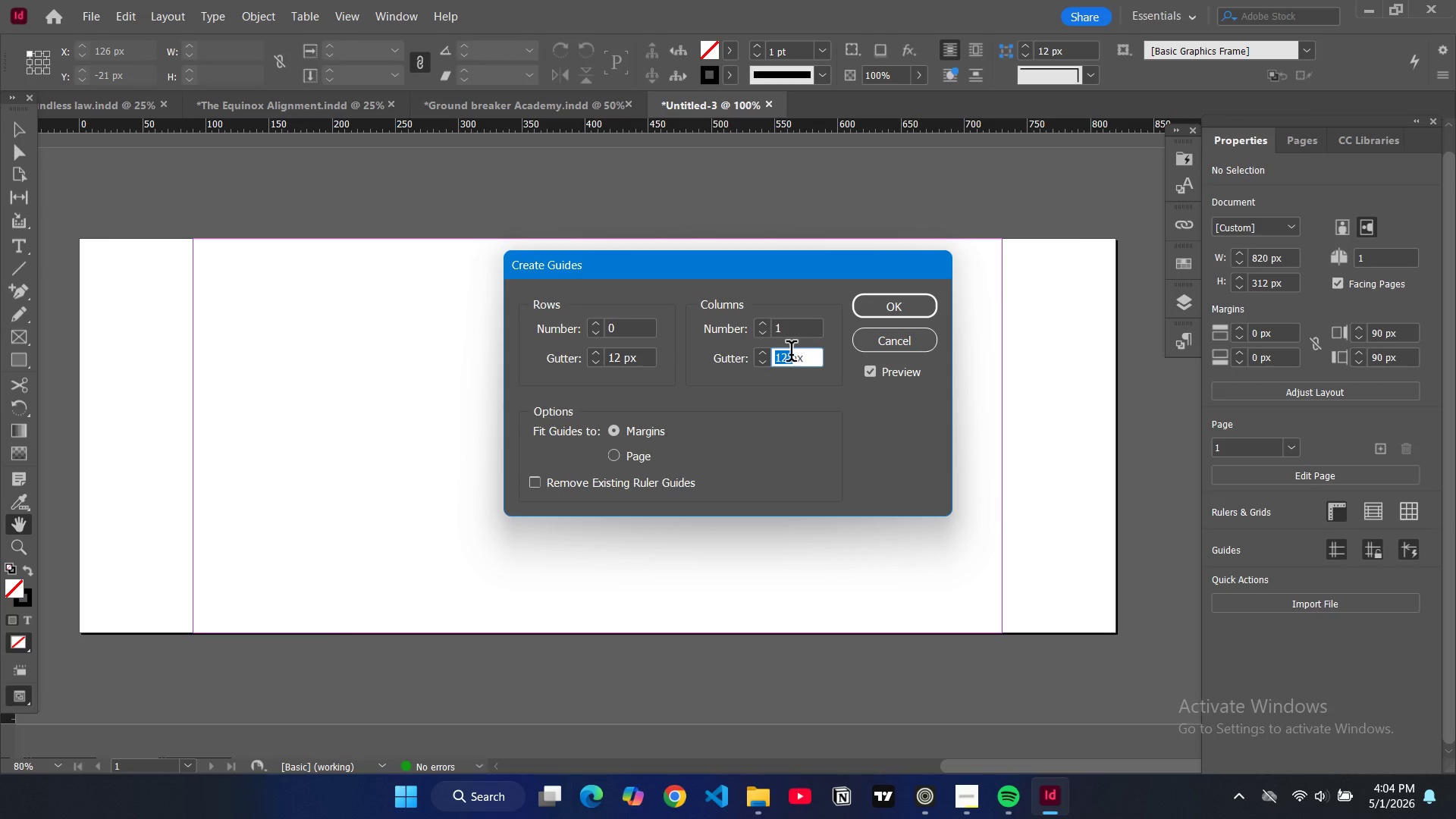 
key(0)
 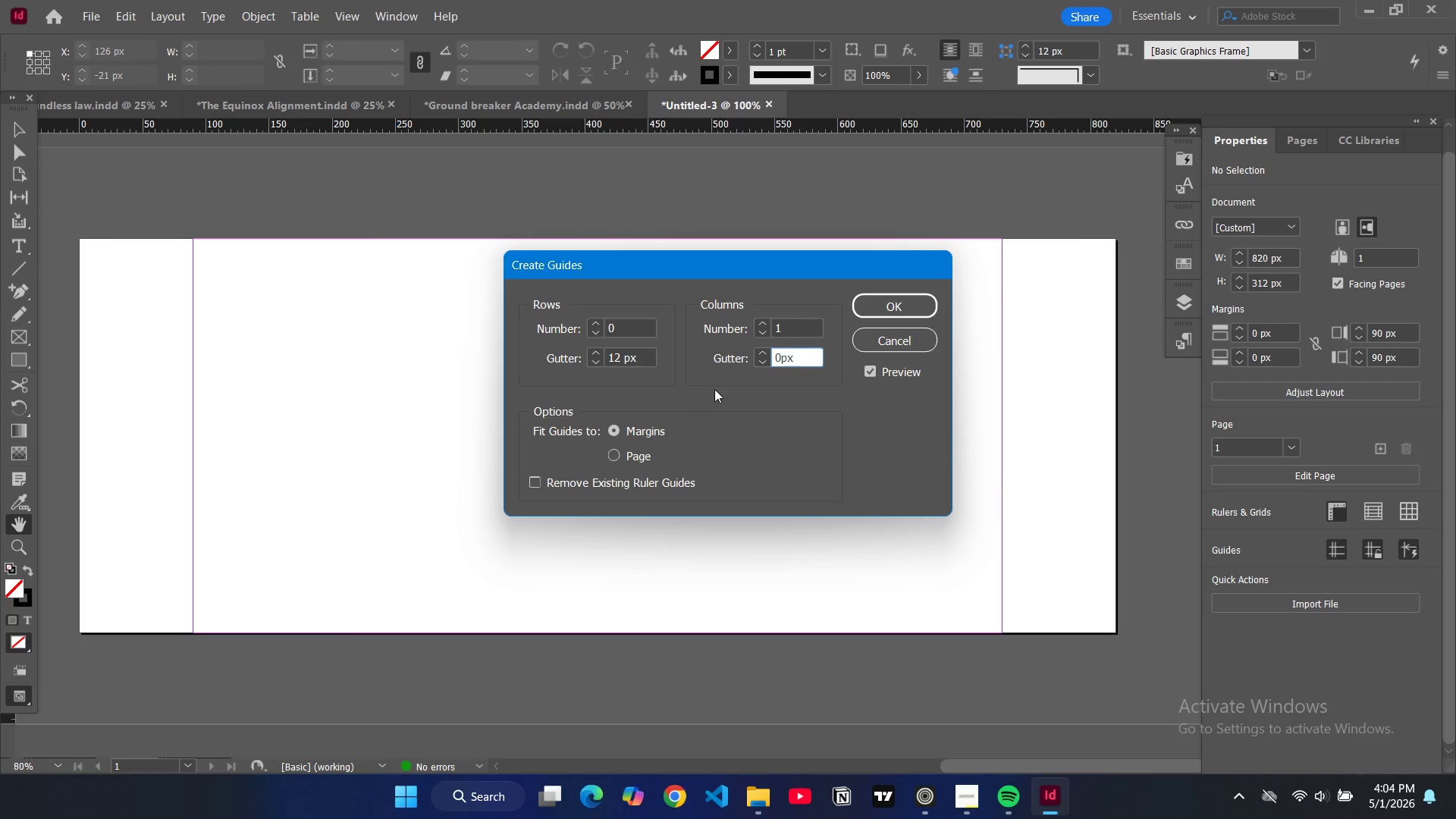 
left_click([886, 308])
 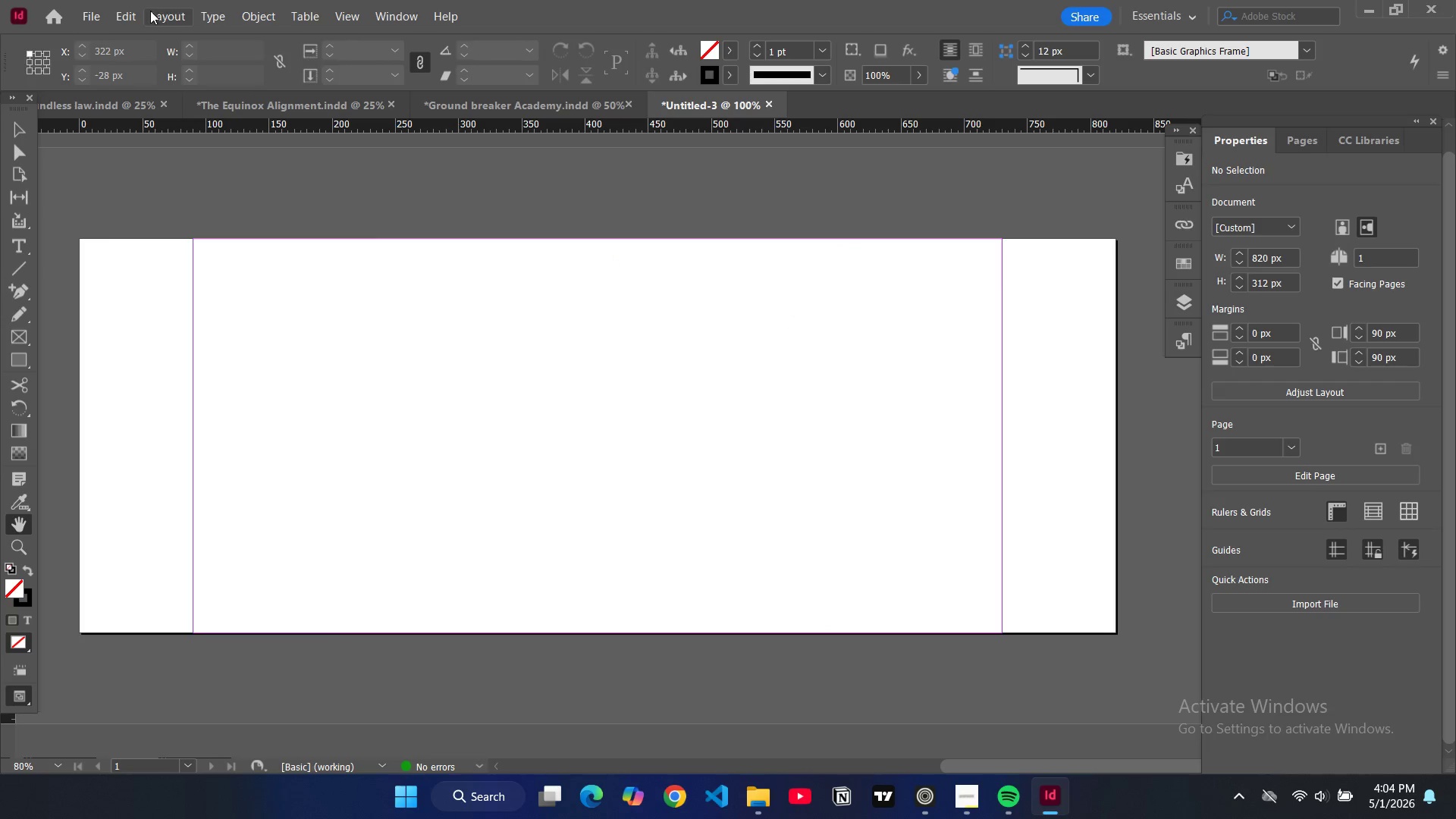 
left_click([170, 20])
 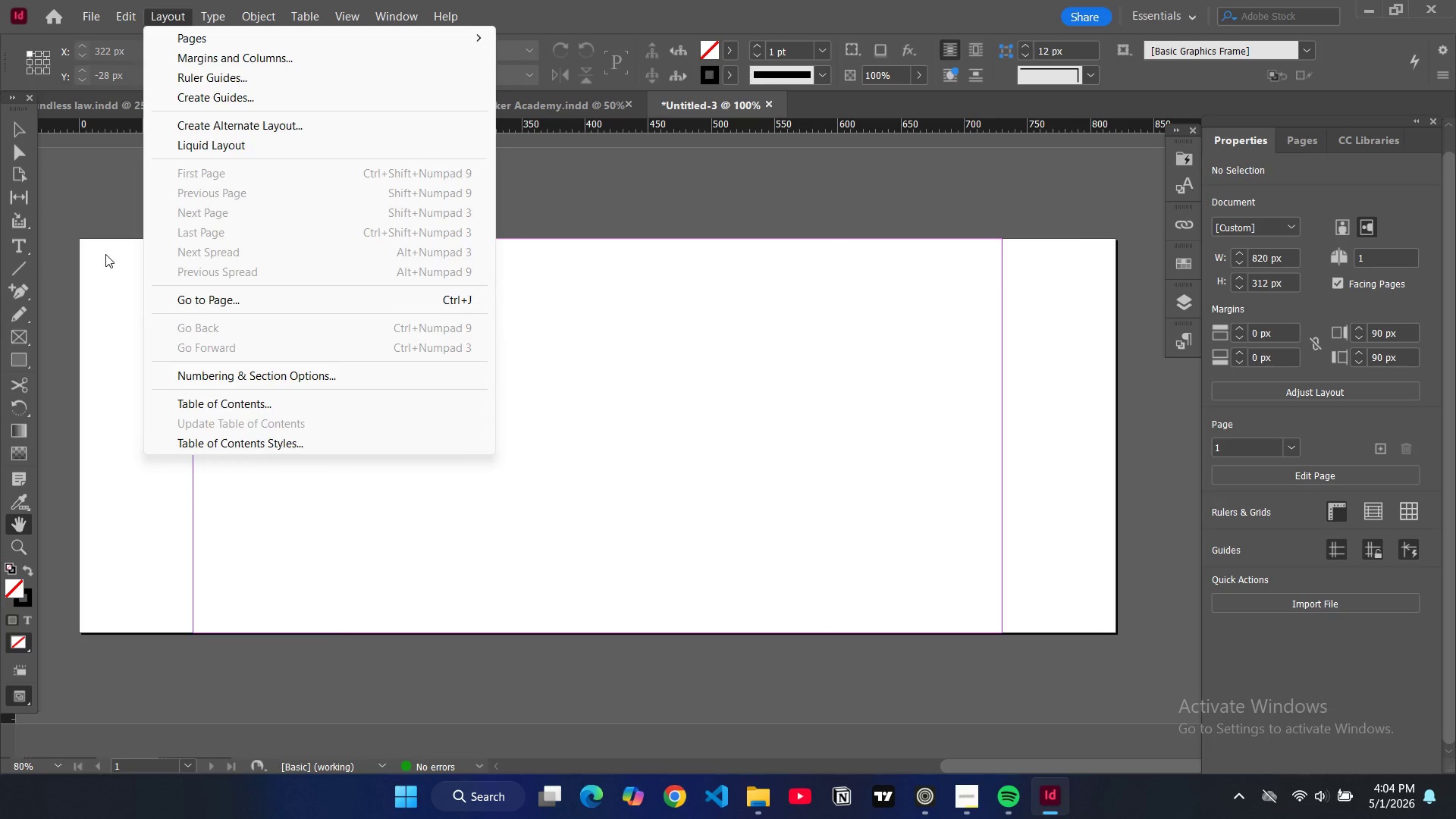 
double_click([106, 252])
 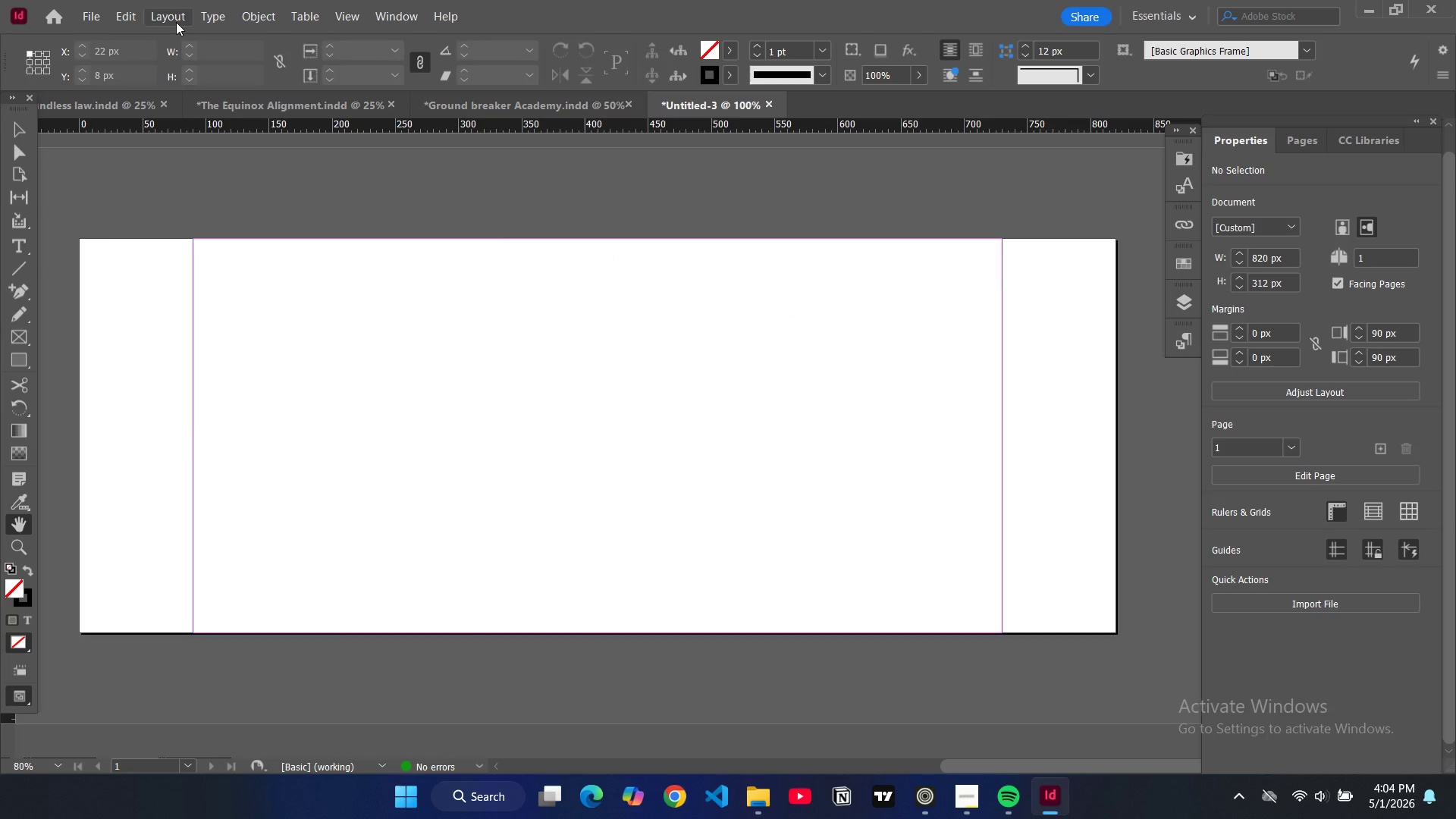 
key(H)
 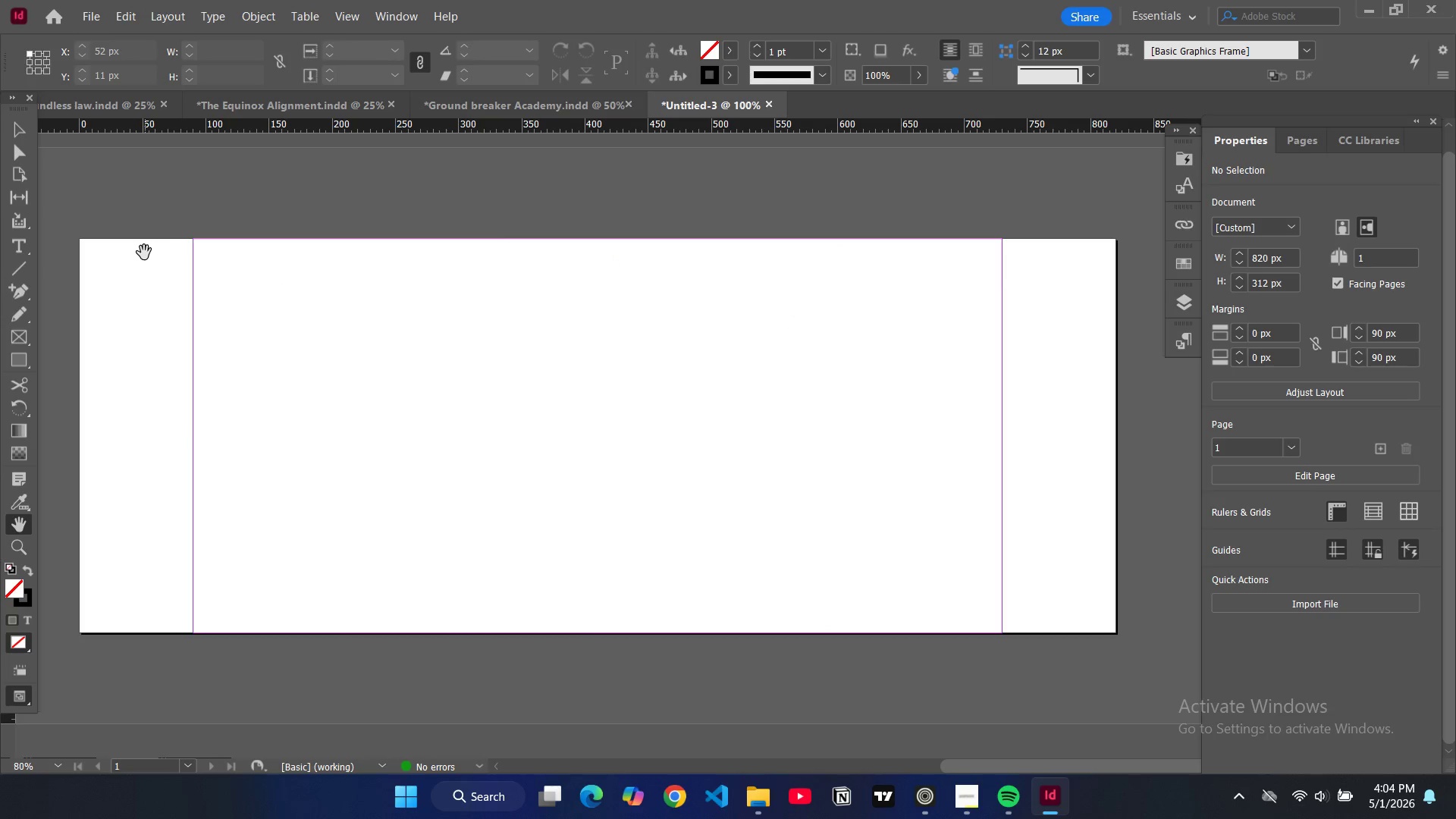 
type(hv)
 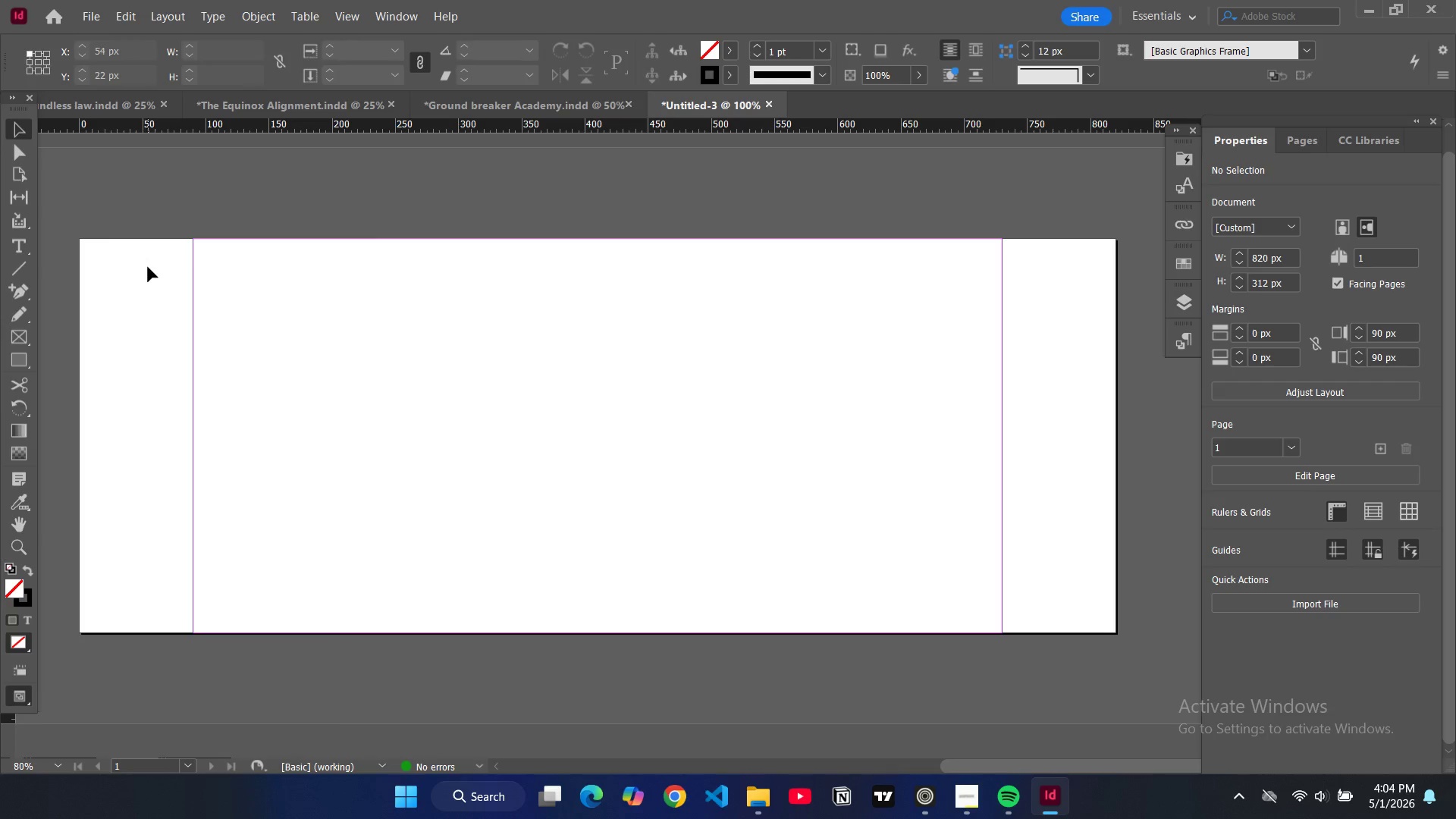 
left_click([148, 267])
 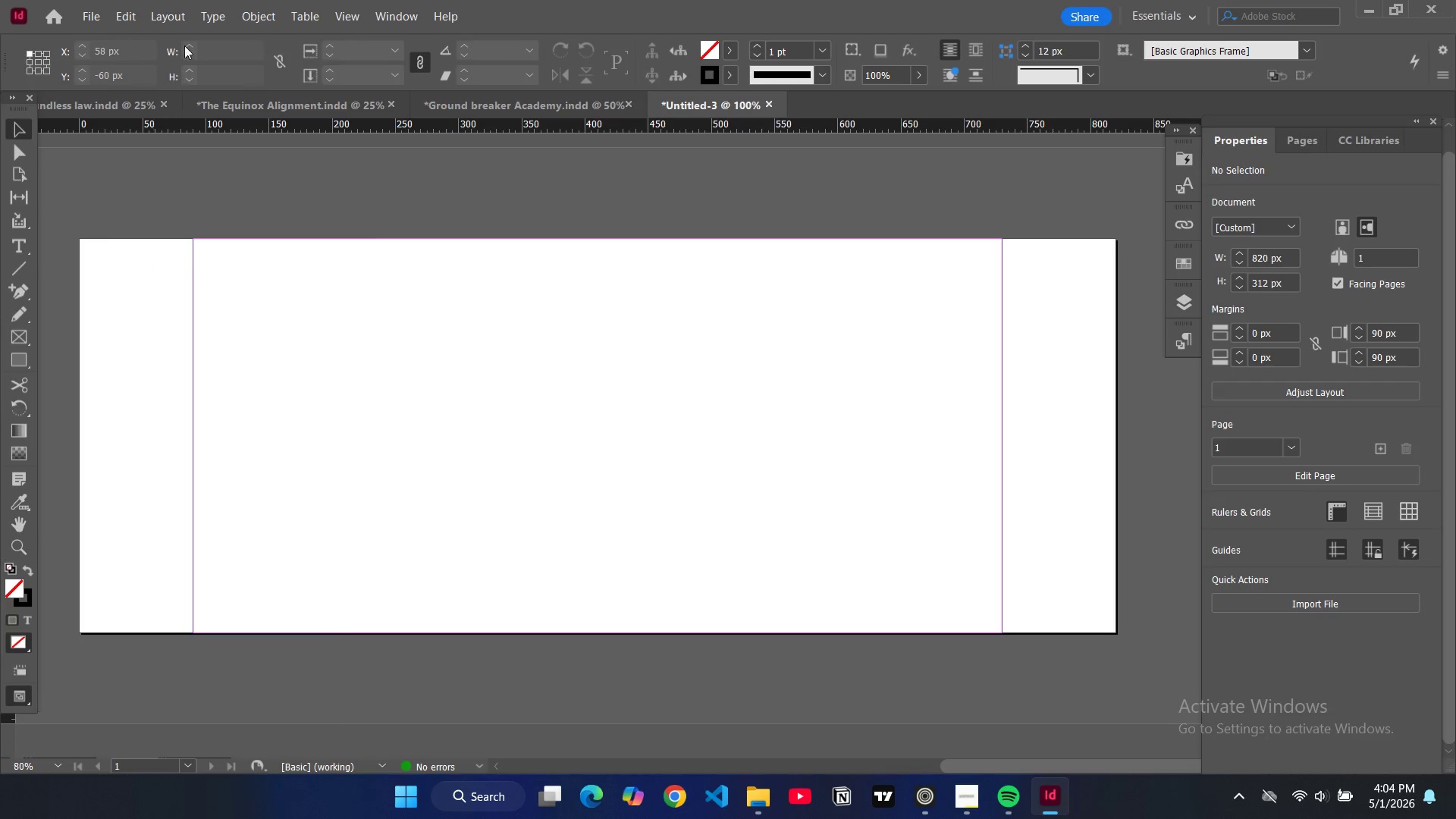 
left_click([169, 11])
 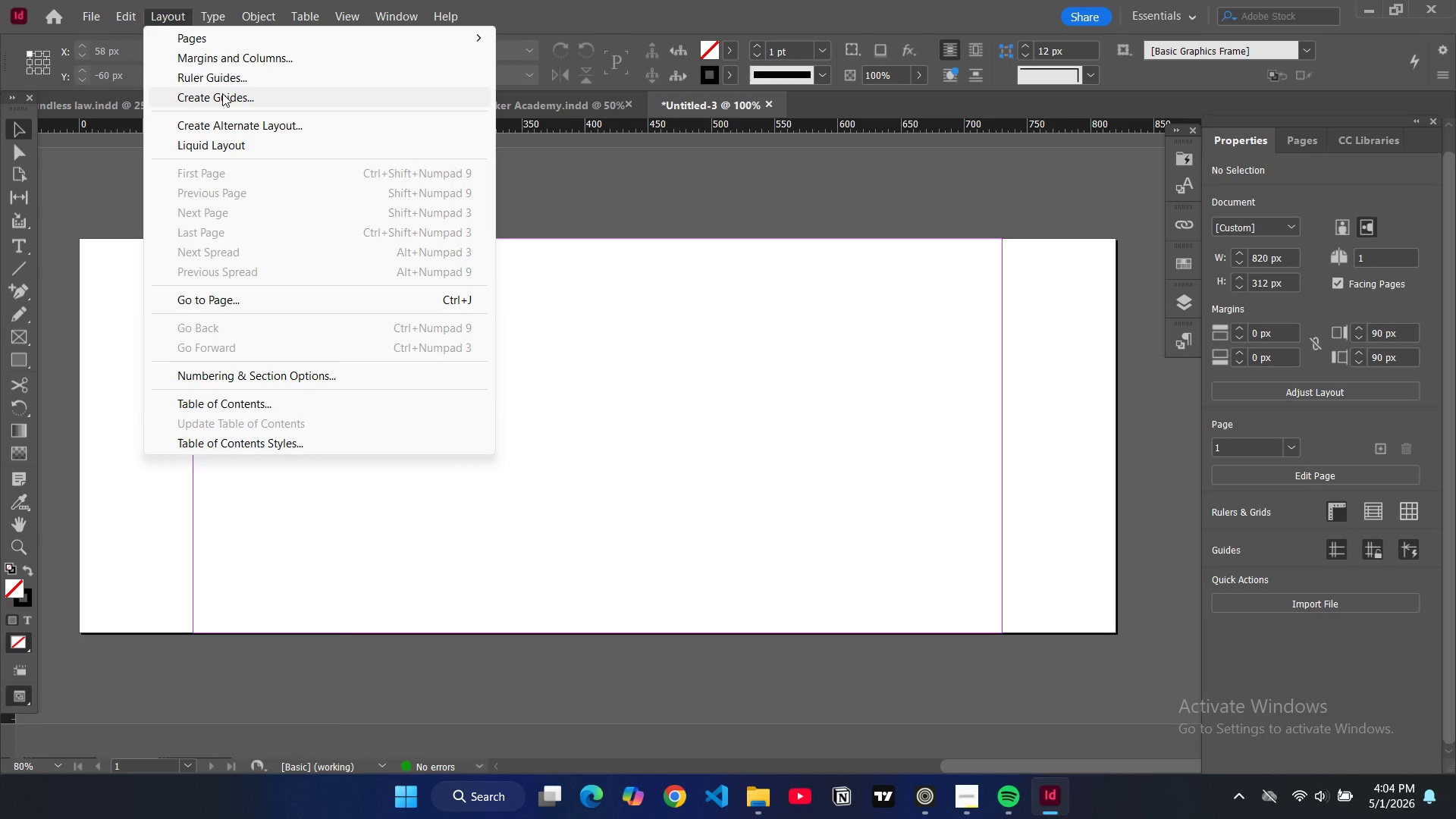 
left_click([222, 93])
 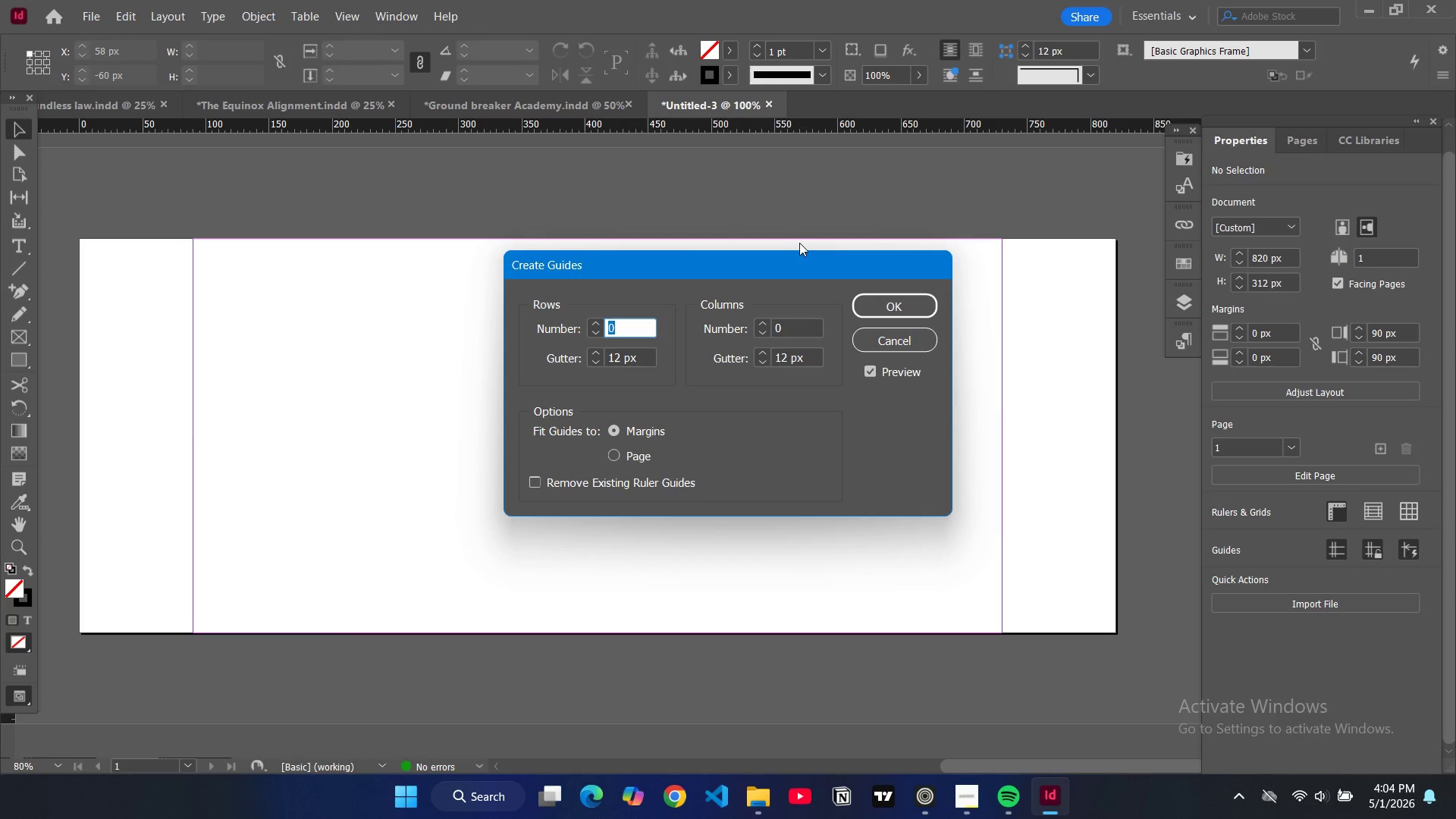 
wait(8.34)
 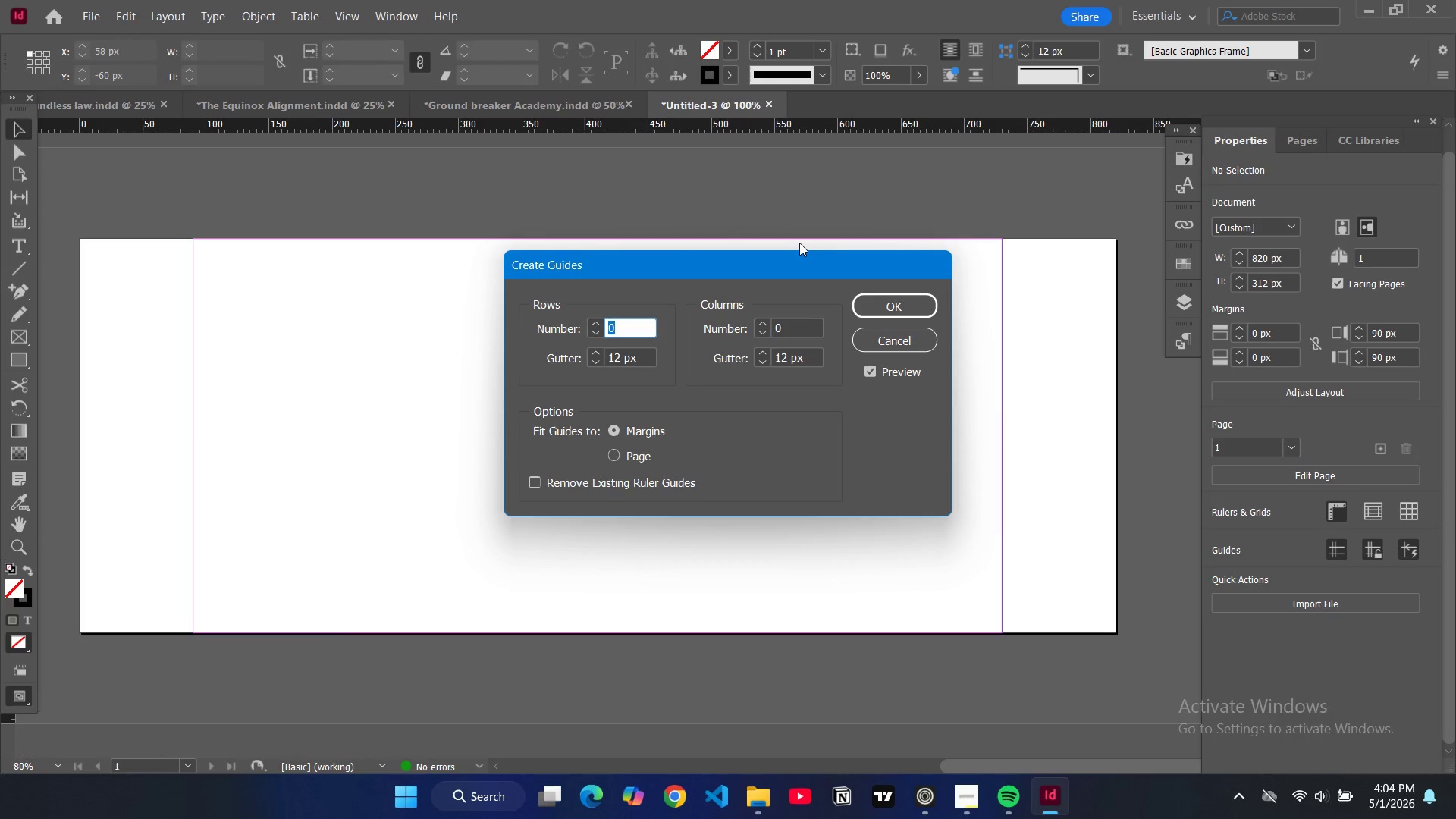 
double_click([785, 332])
 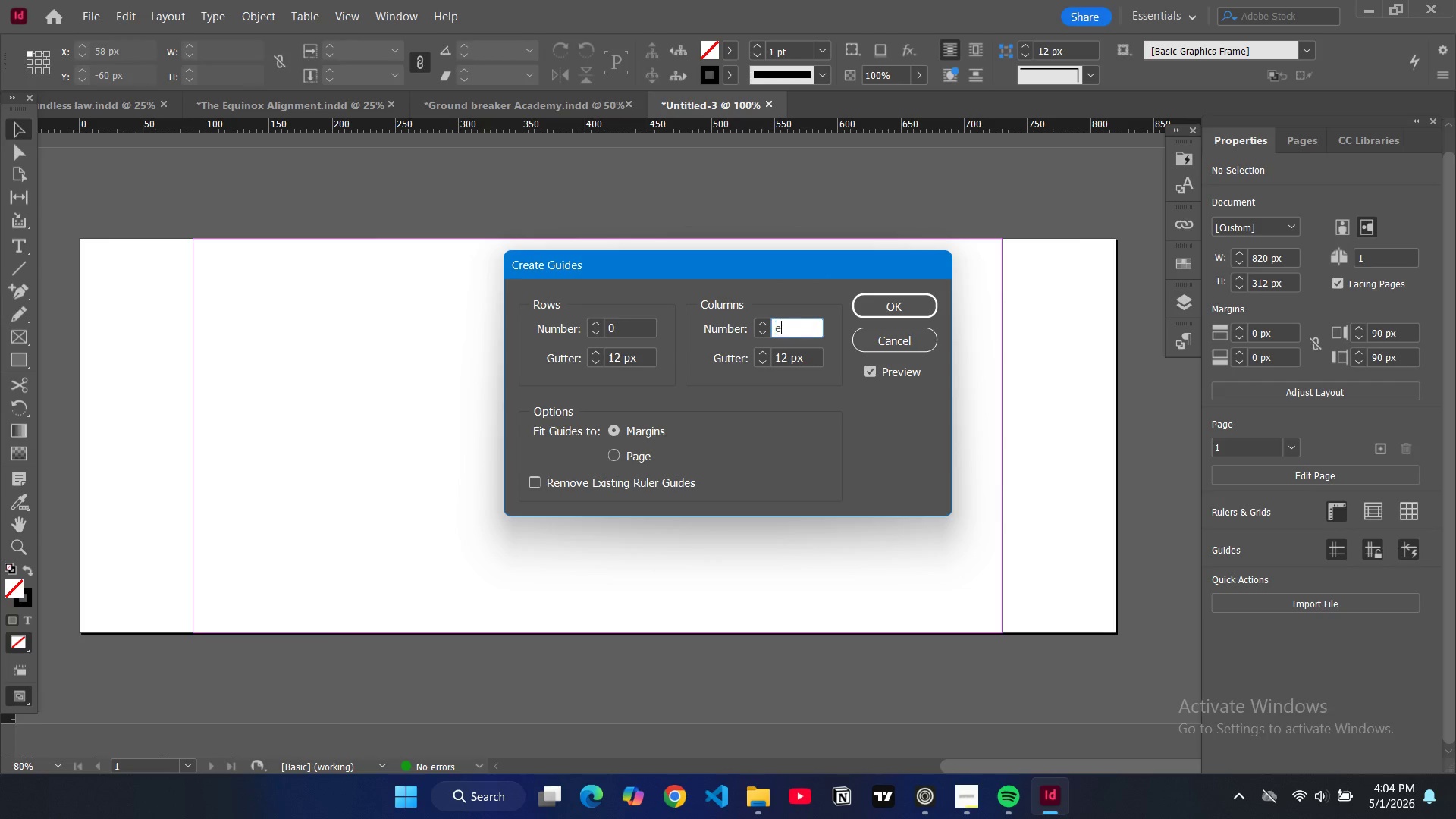 
key(E)
 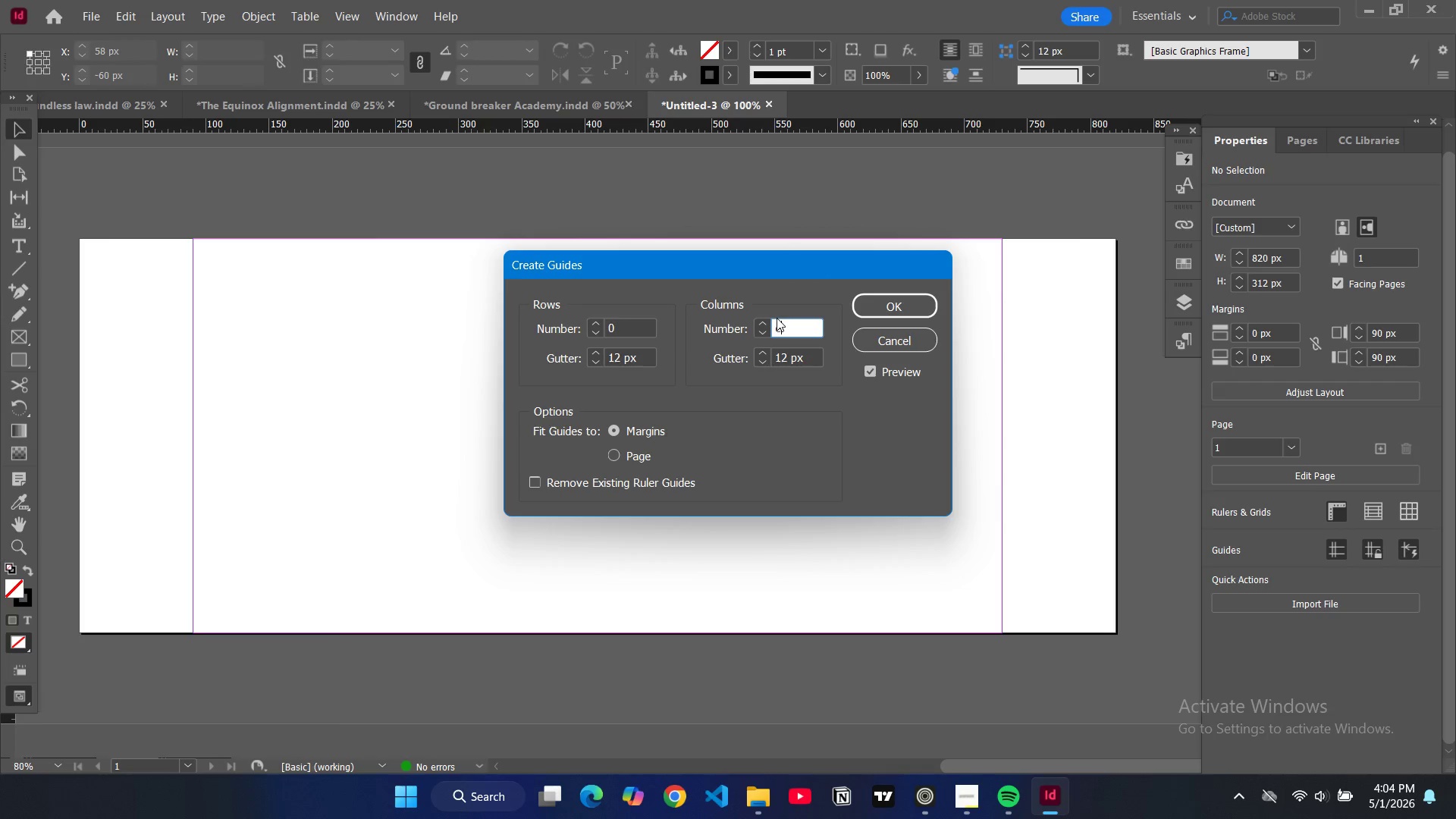 
key(Backspace)
 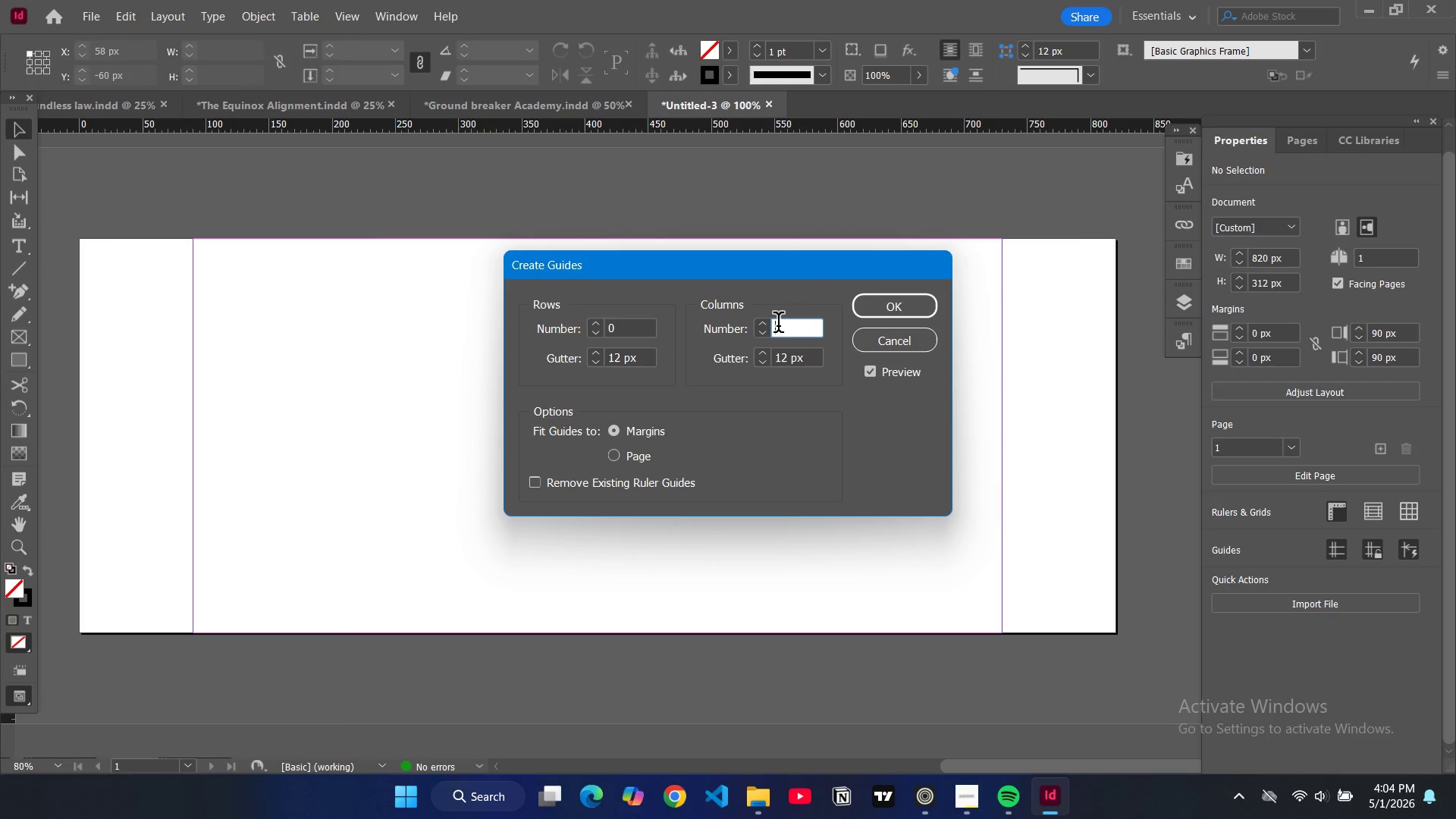 
key(3)
 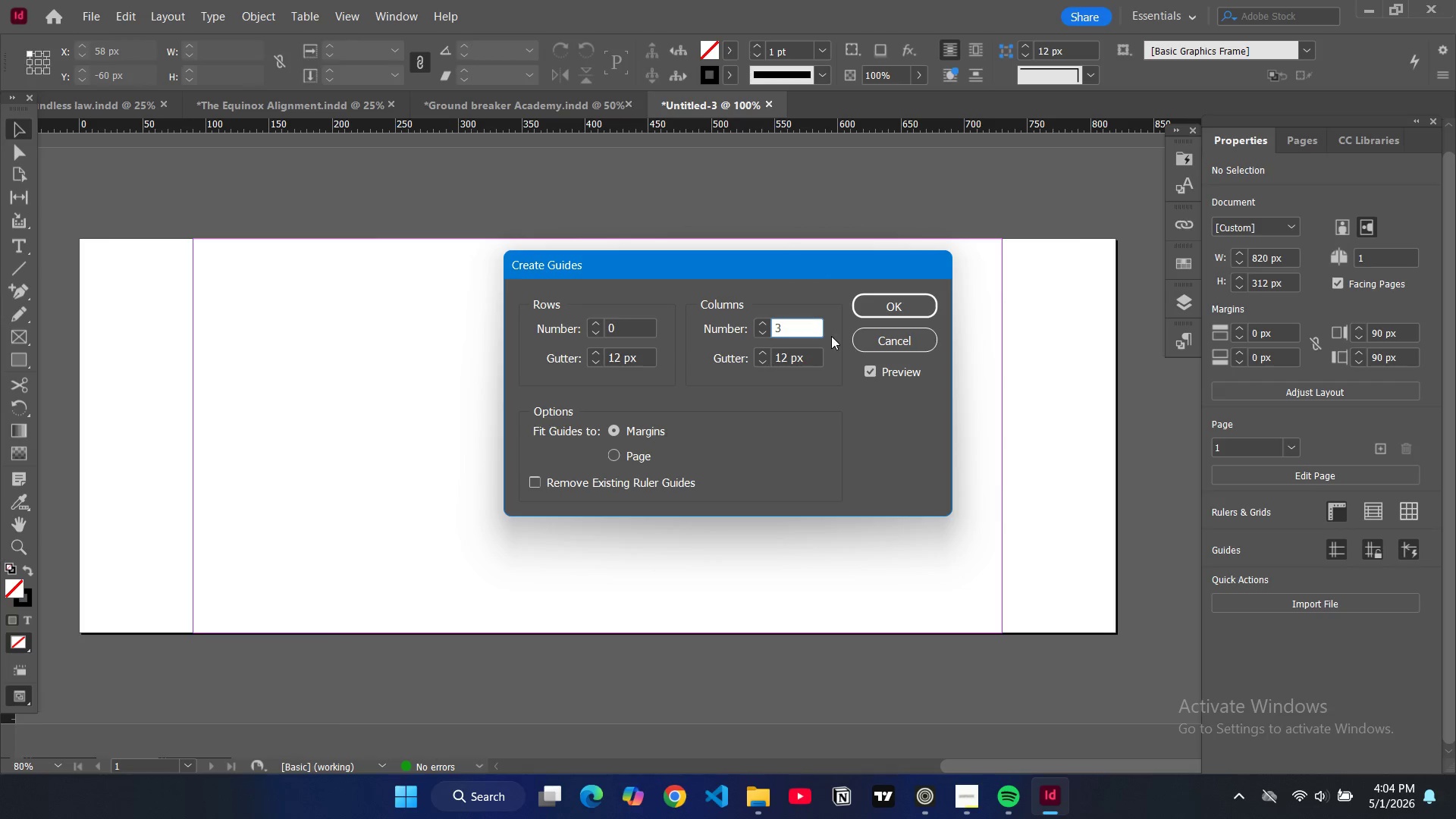 
double_click([783, 356])
 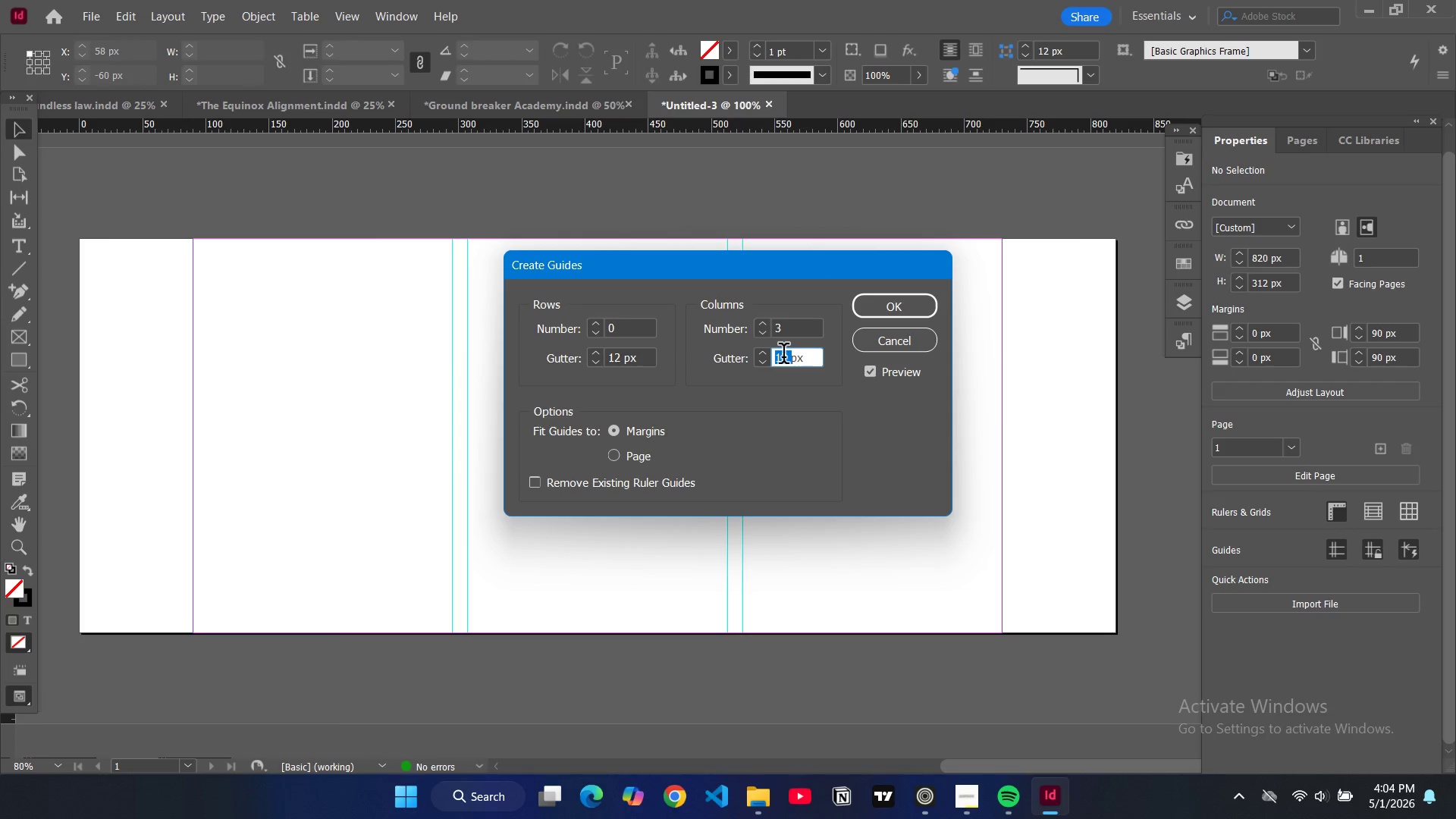 
type(30)
 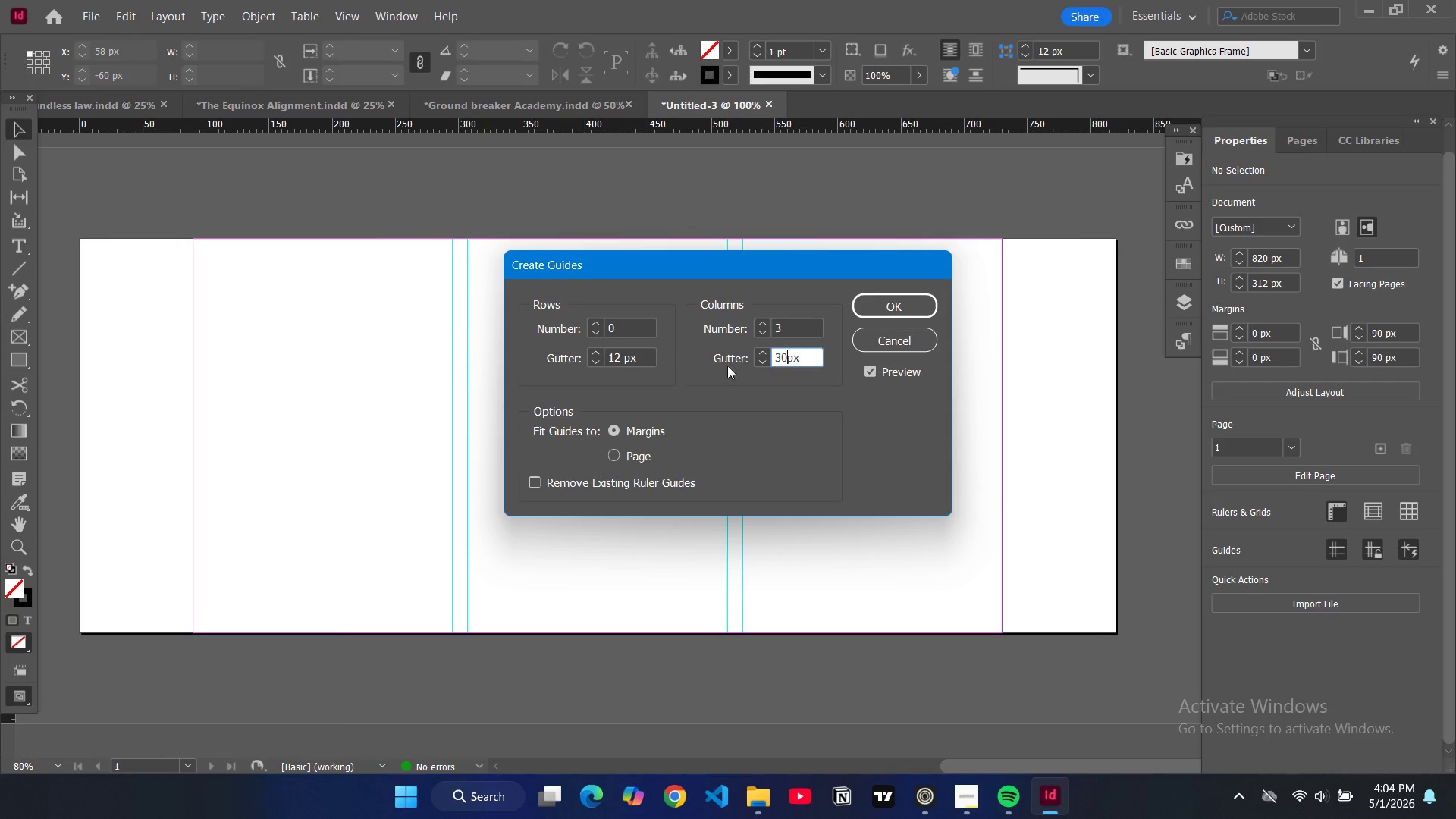 
key(Backspace)
key(Backspace)
type(20)
 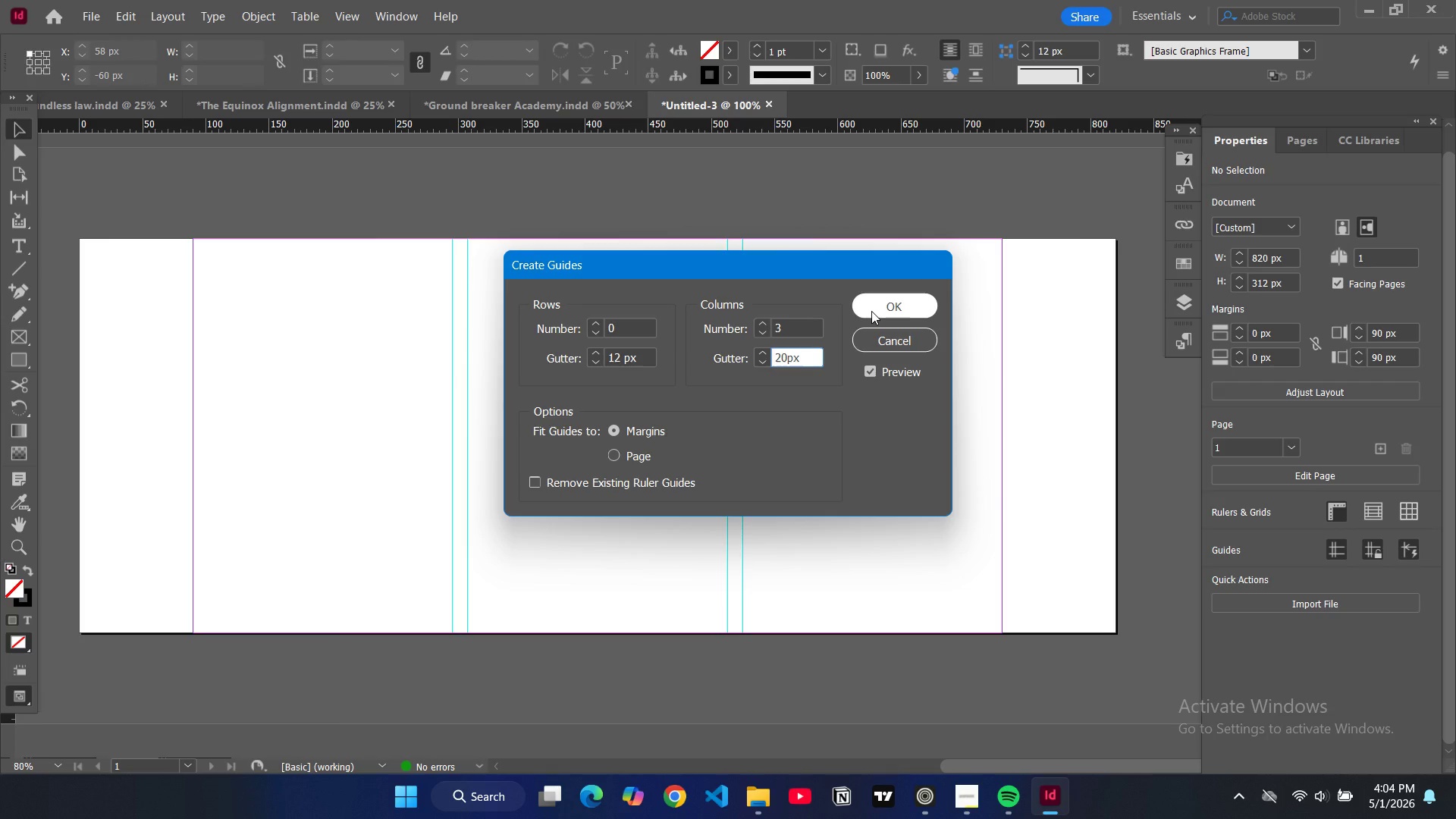 
wait(6.69)
 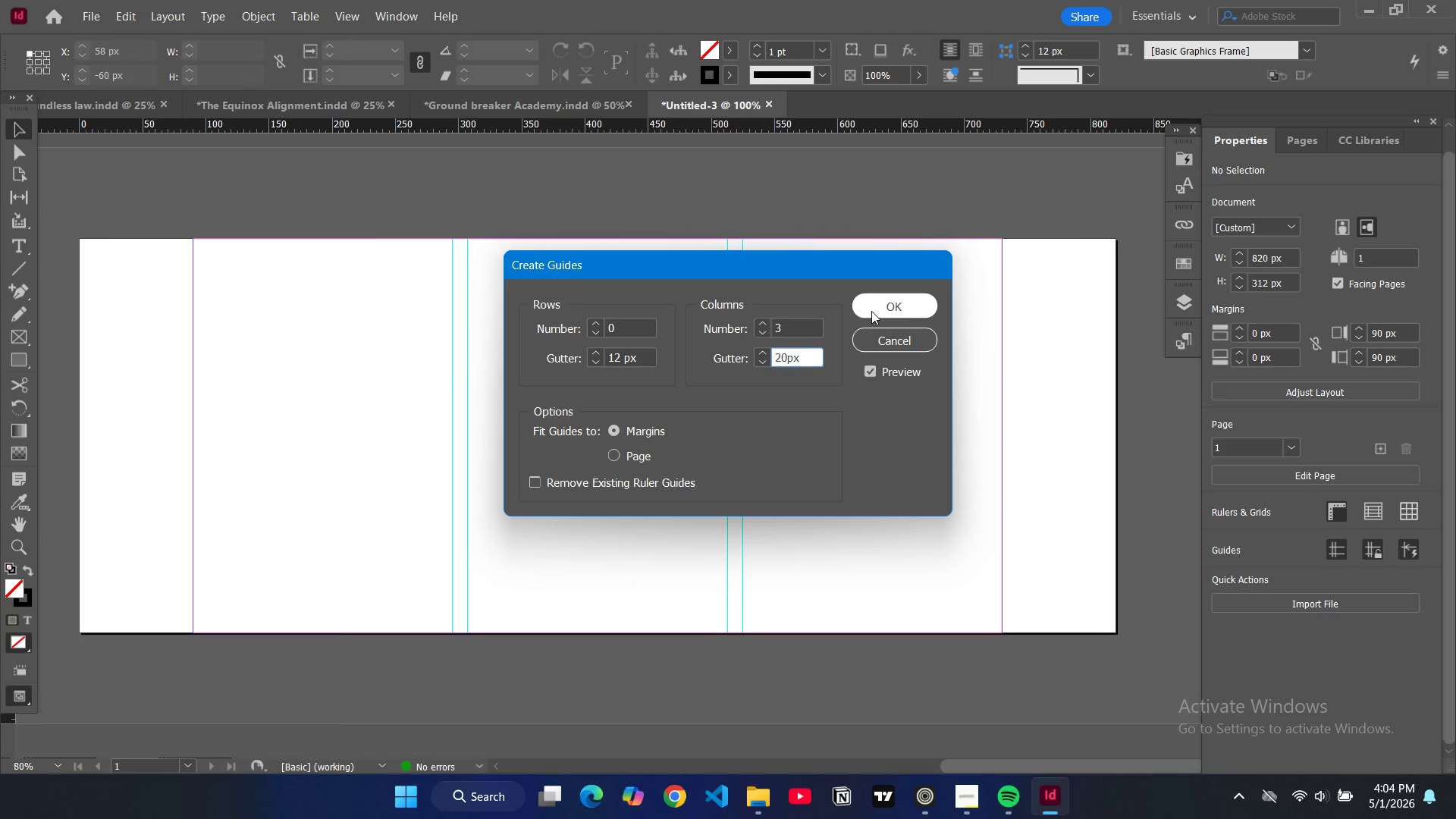 
left_click([871, 311])
 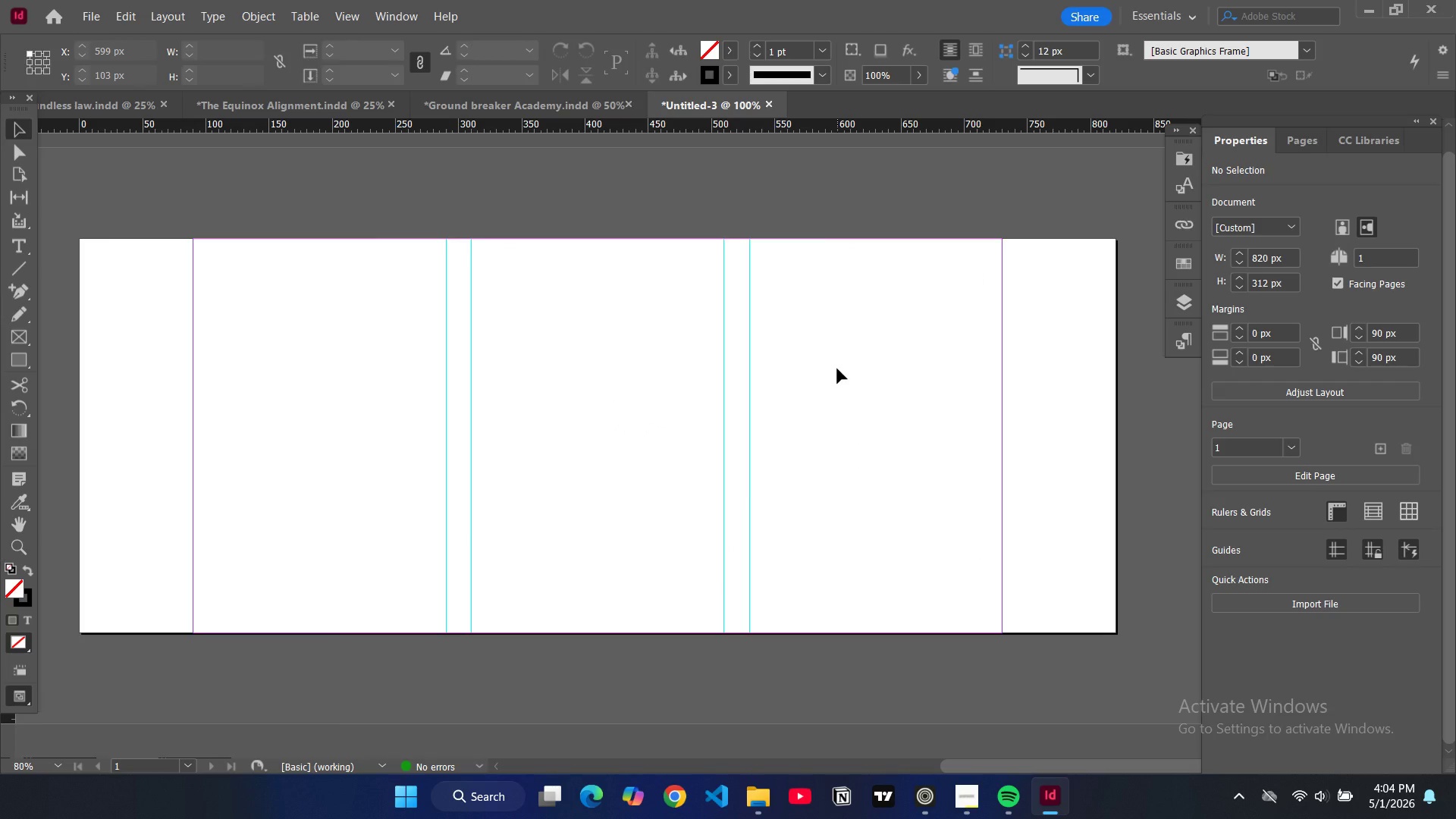 
wait(11.19)
 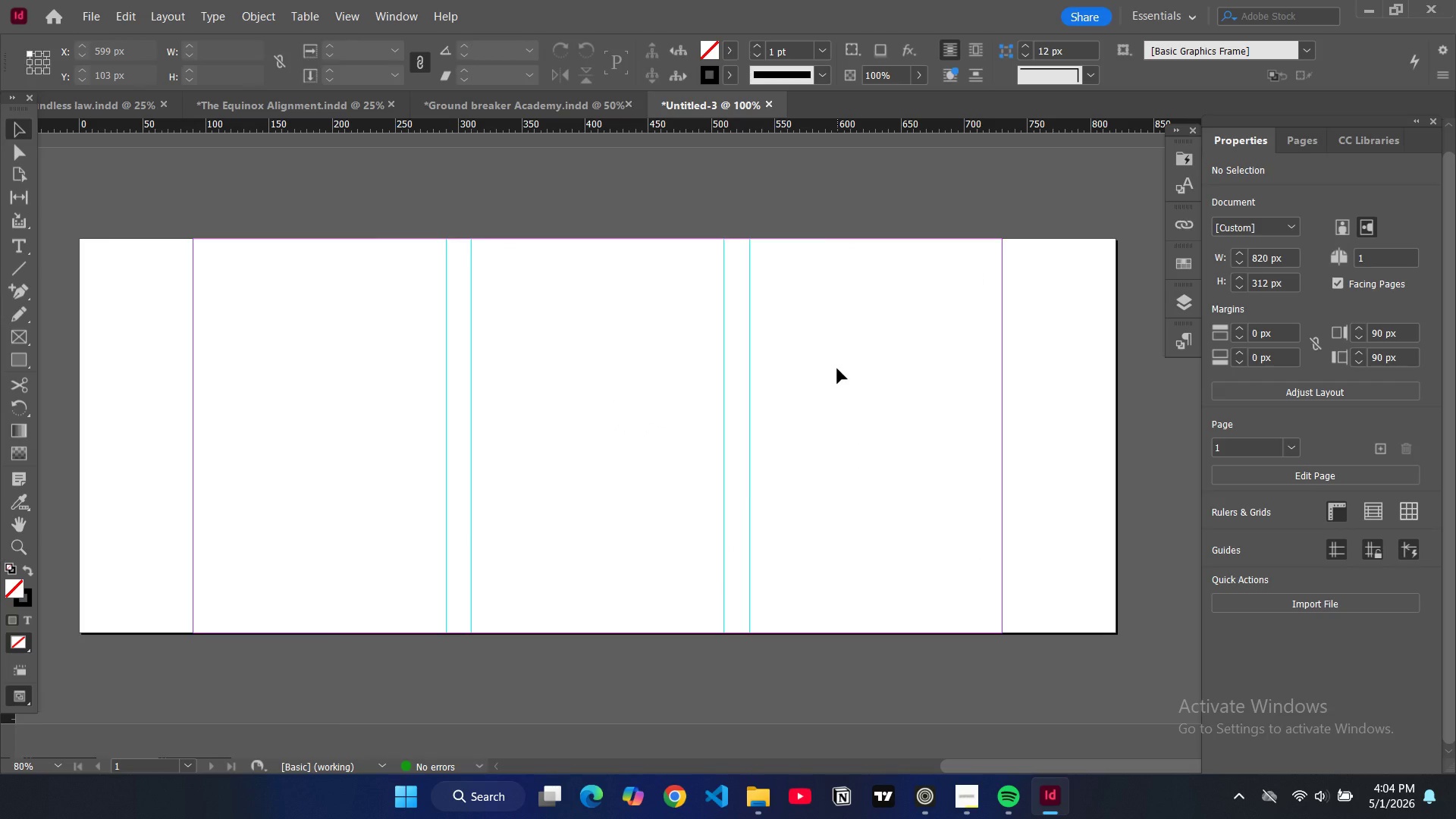 
left_click([17, 359])
 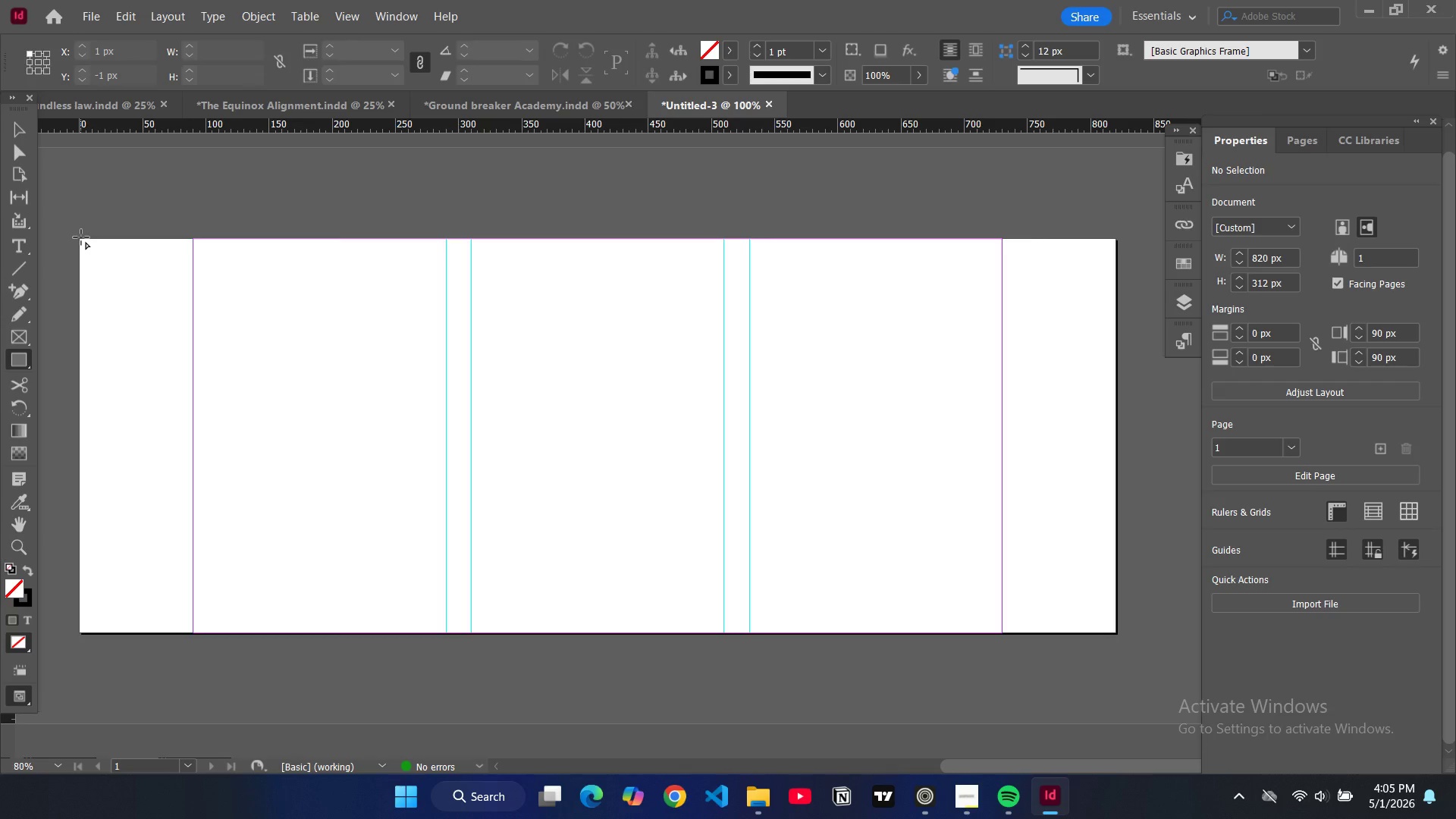 
left_click_drag(start_coordinate=[80, 237], to_coordinate=[1119, 630])
 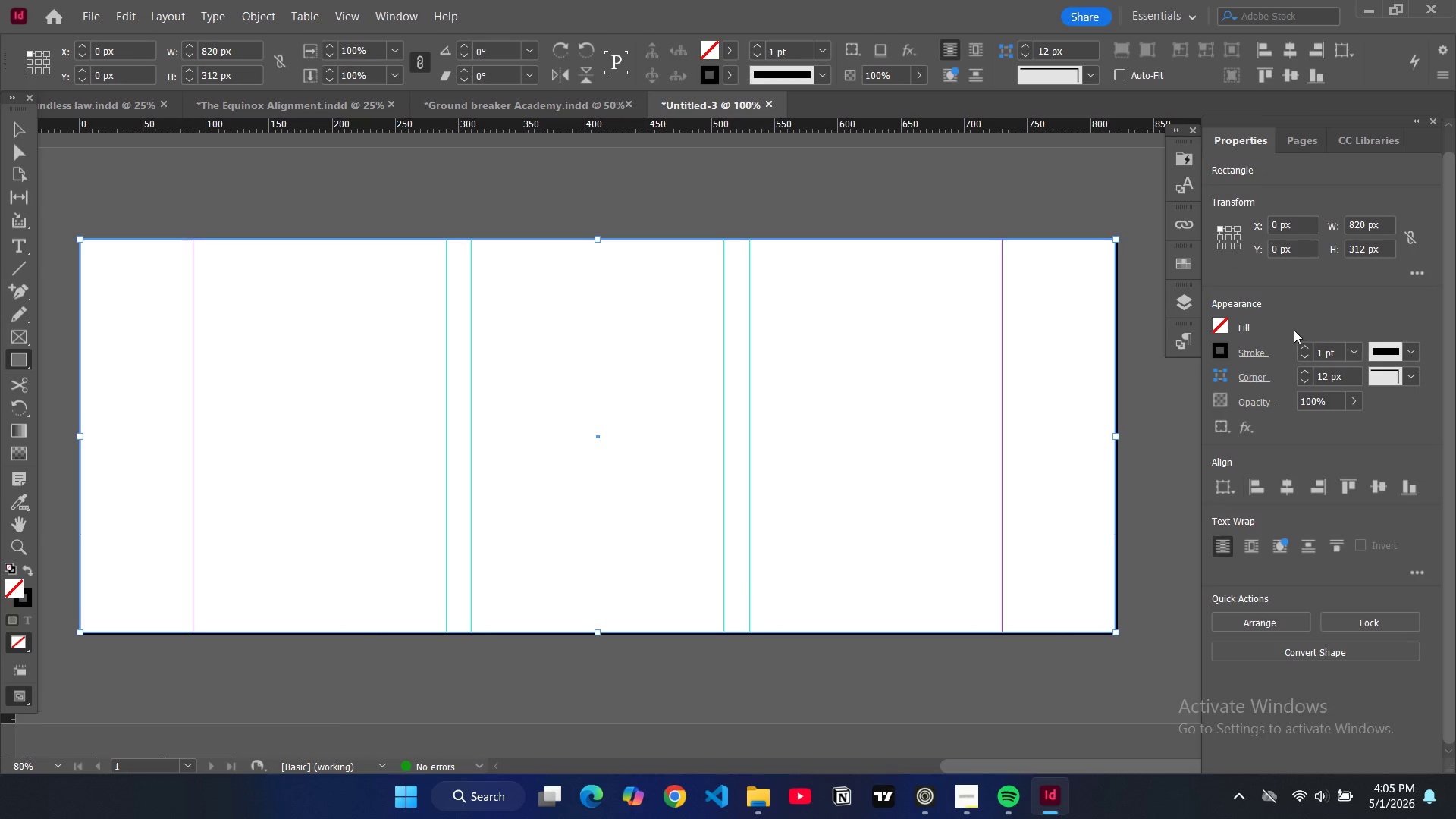 
wait(6.61)
 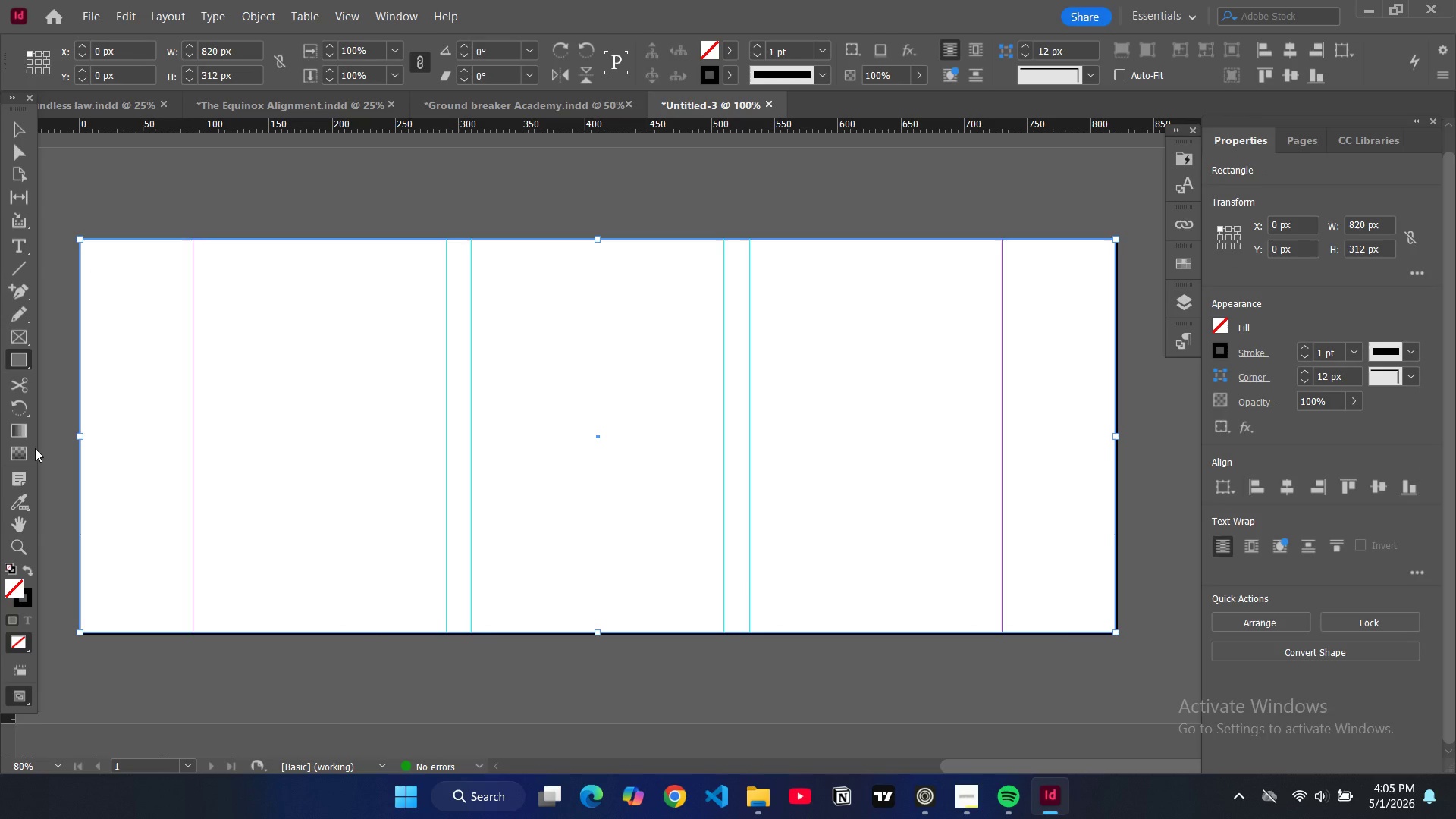 
left_click([1221, 327])
 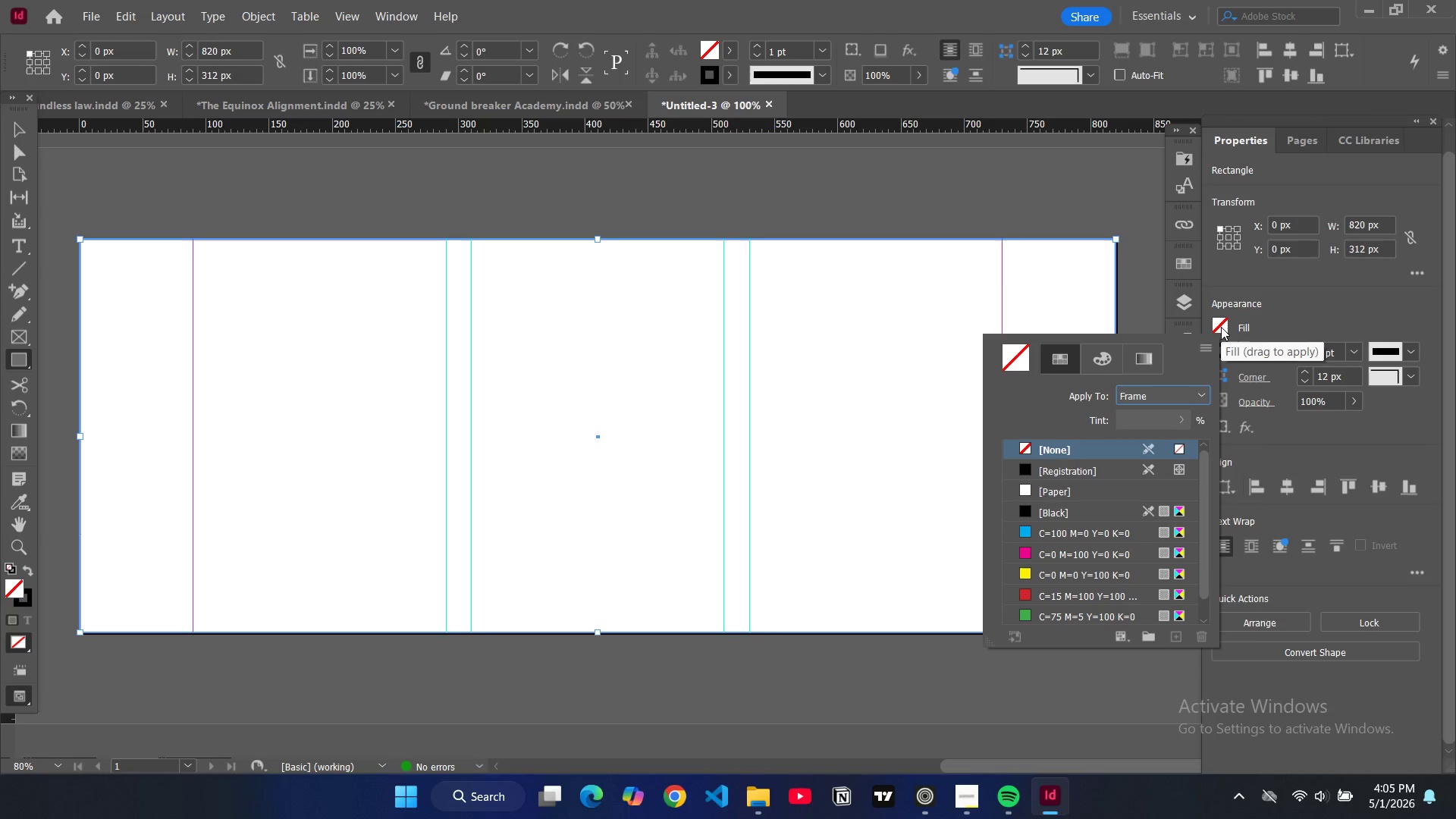 
left_click([1221, 327])
 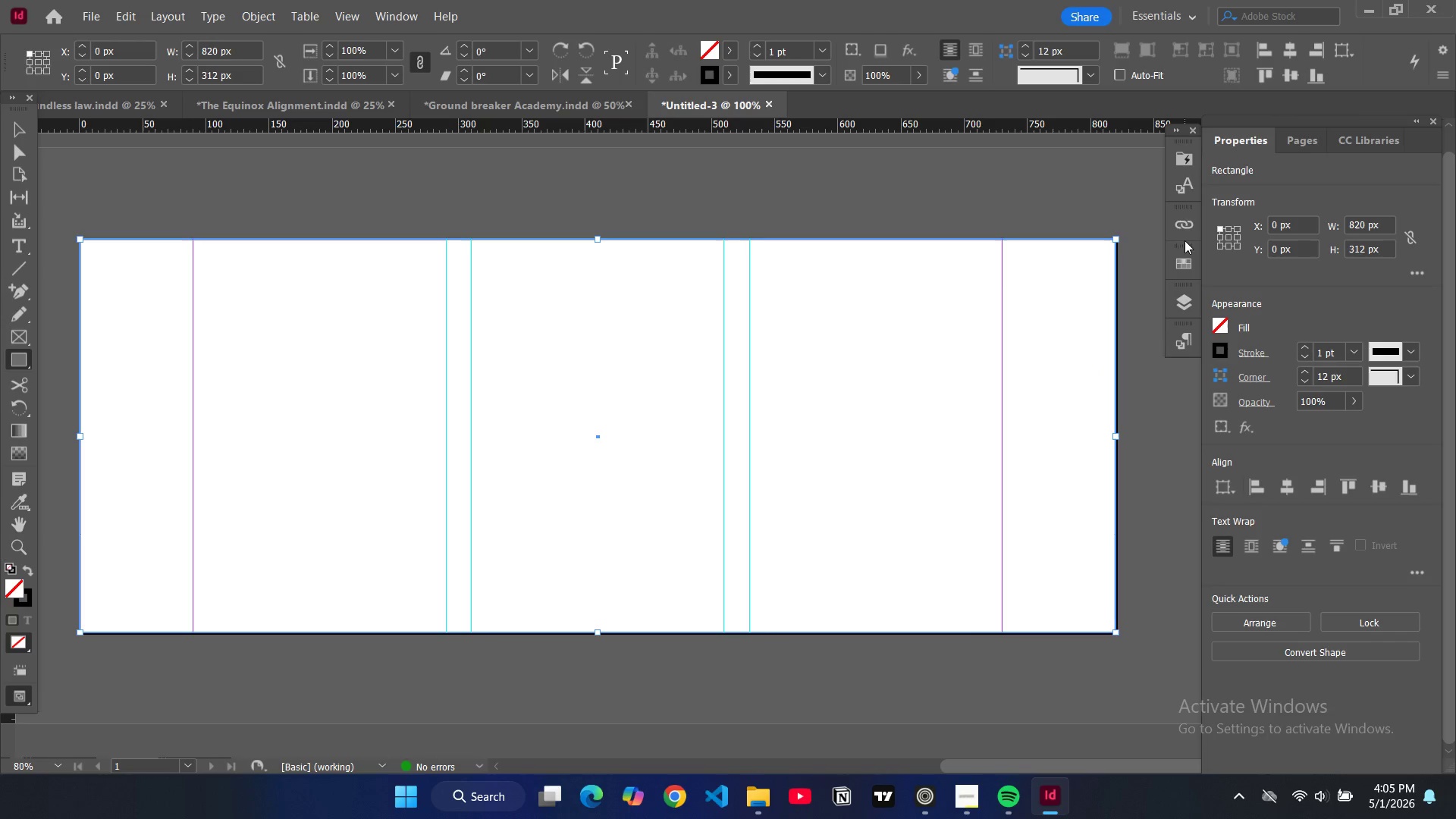 
left_click([1185, 259])
 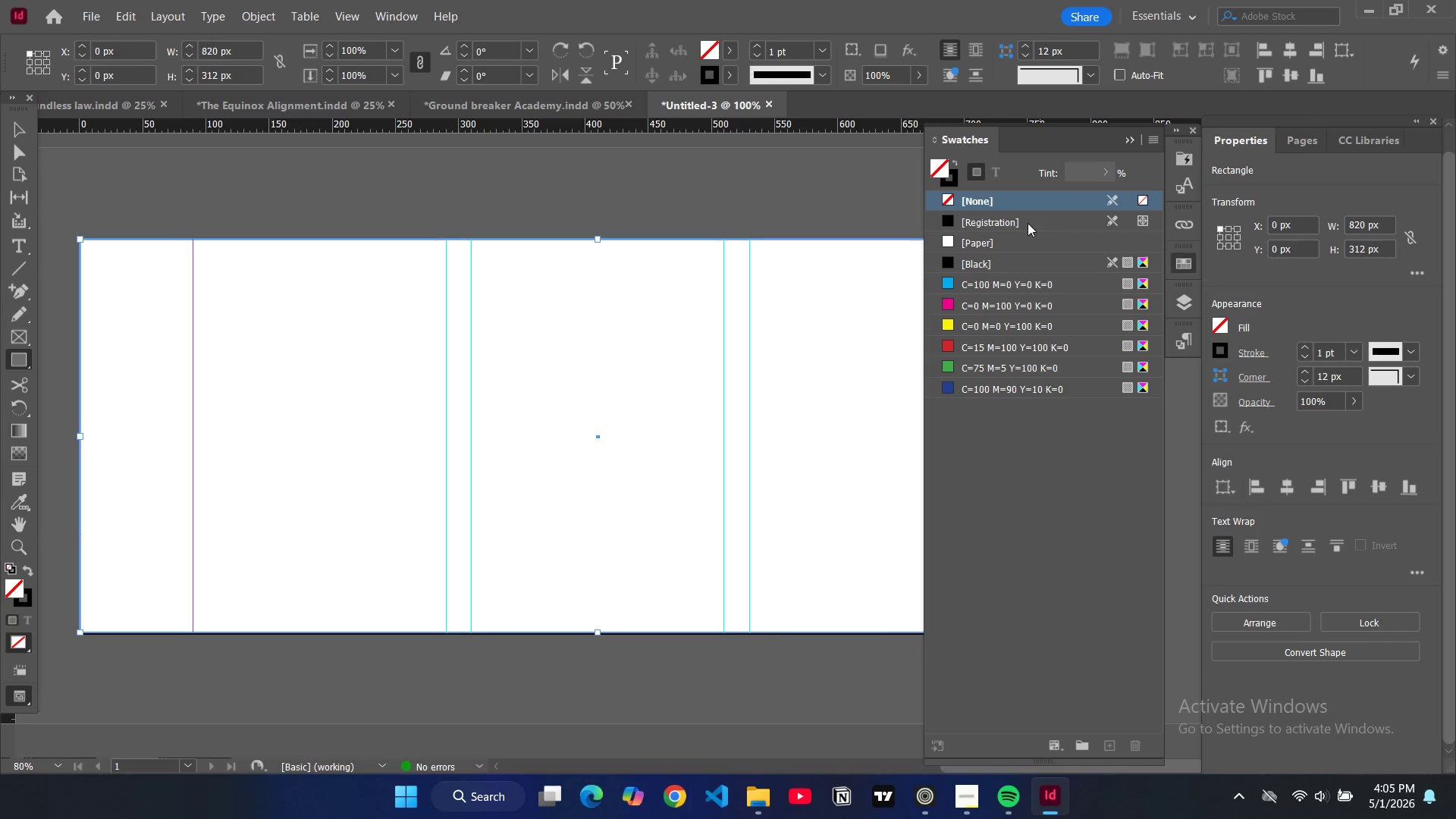 
mouse_move([1037, 226])
 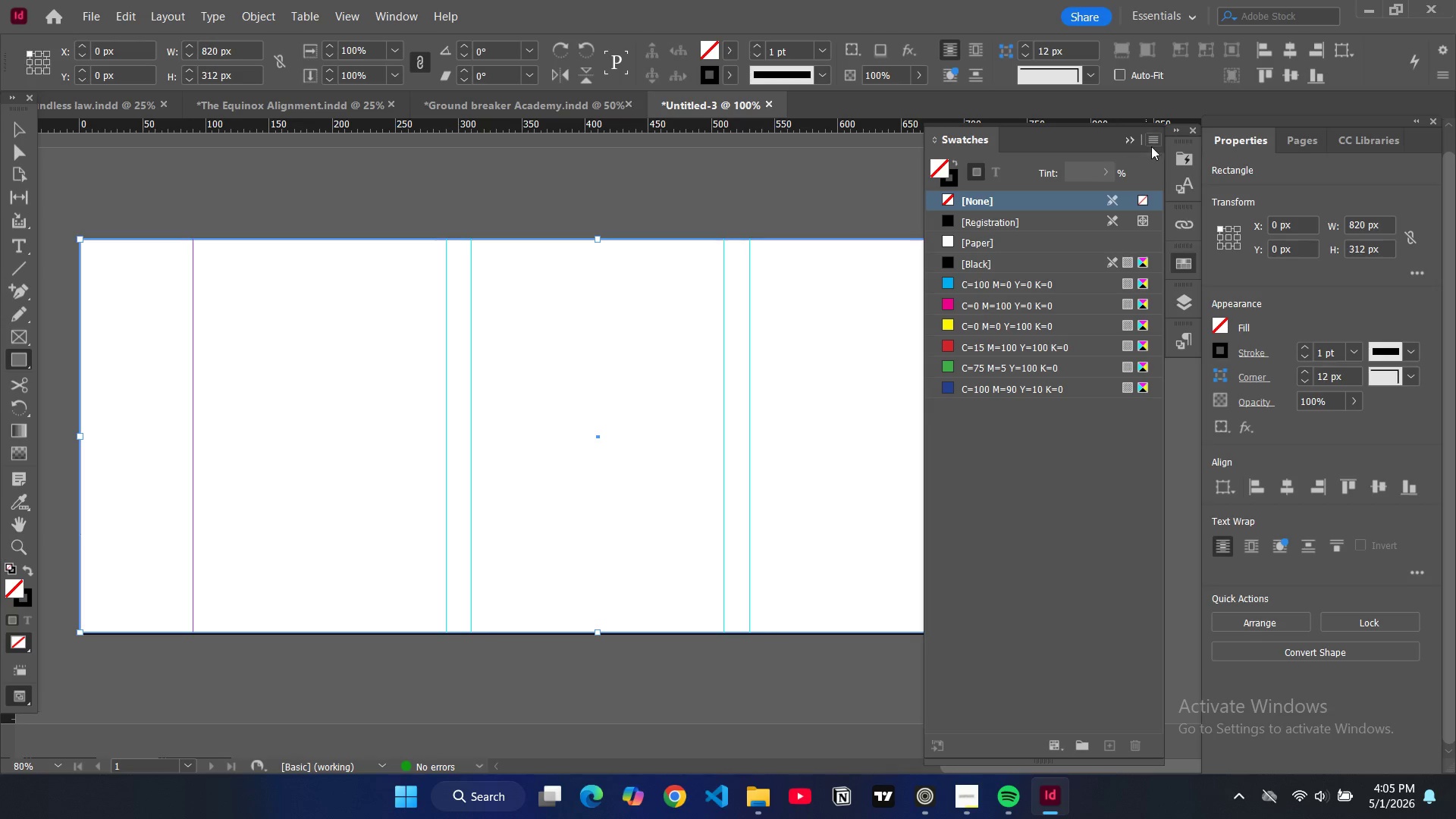 
left_click([1153, 141])
 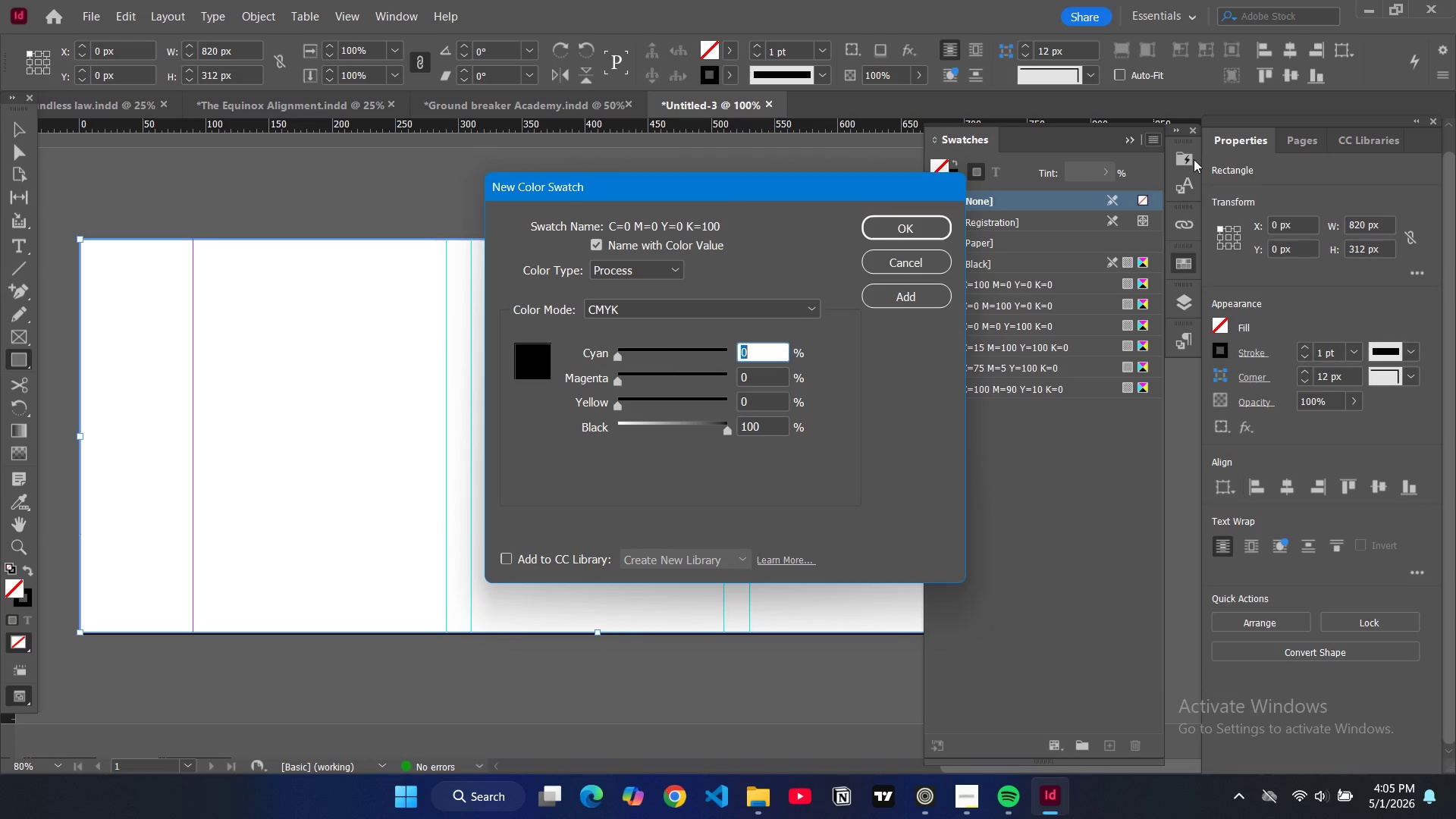 
wait(6.42)
 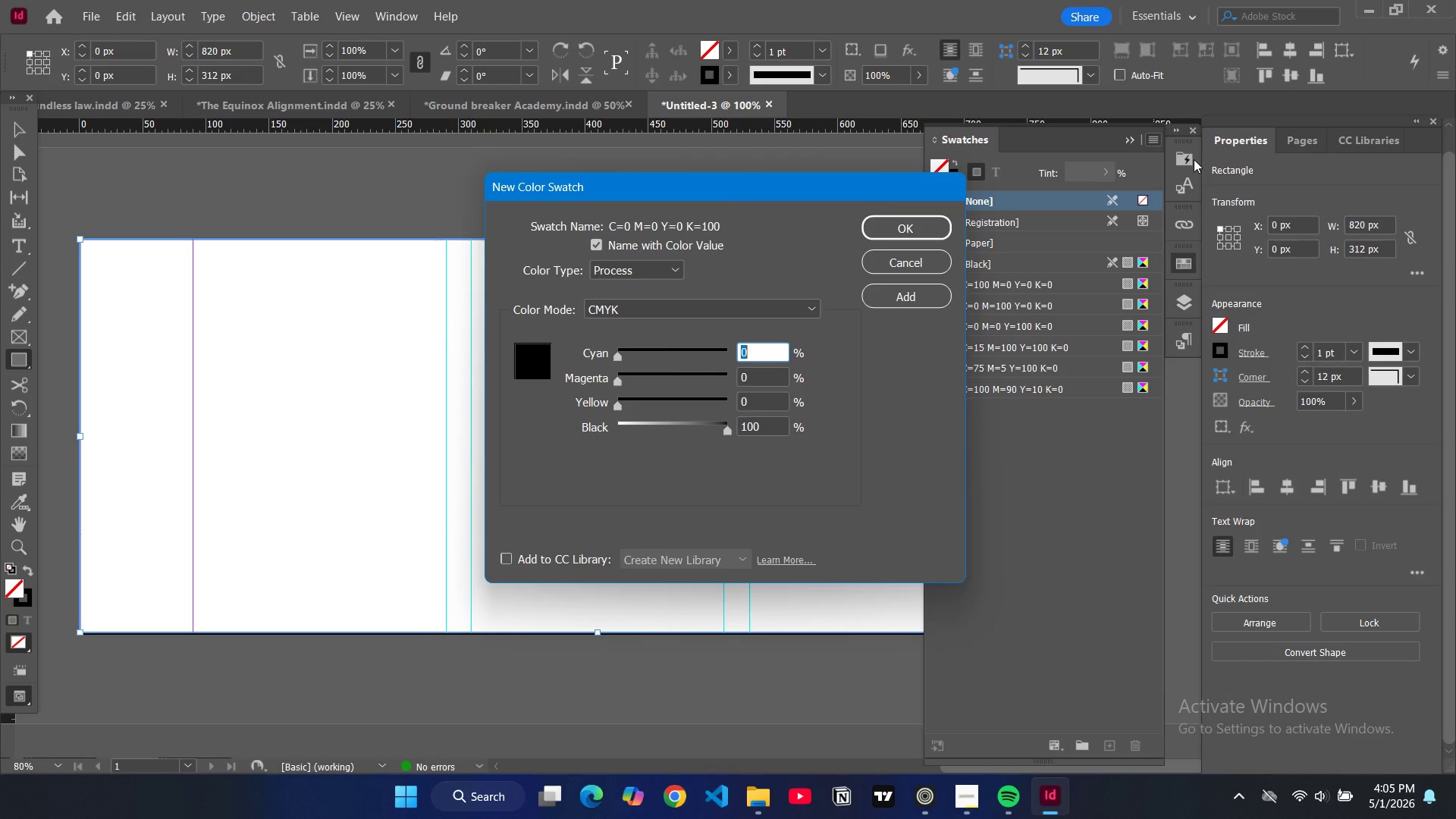 
key(Shift+ShiftRight)
 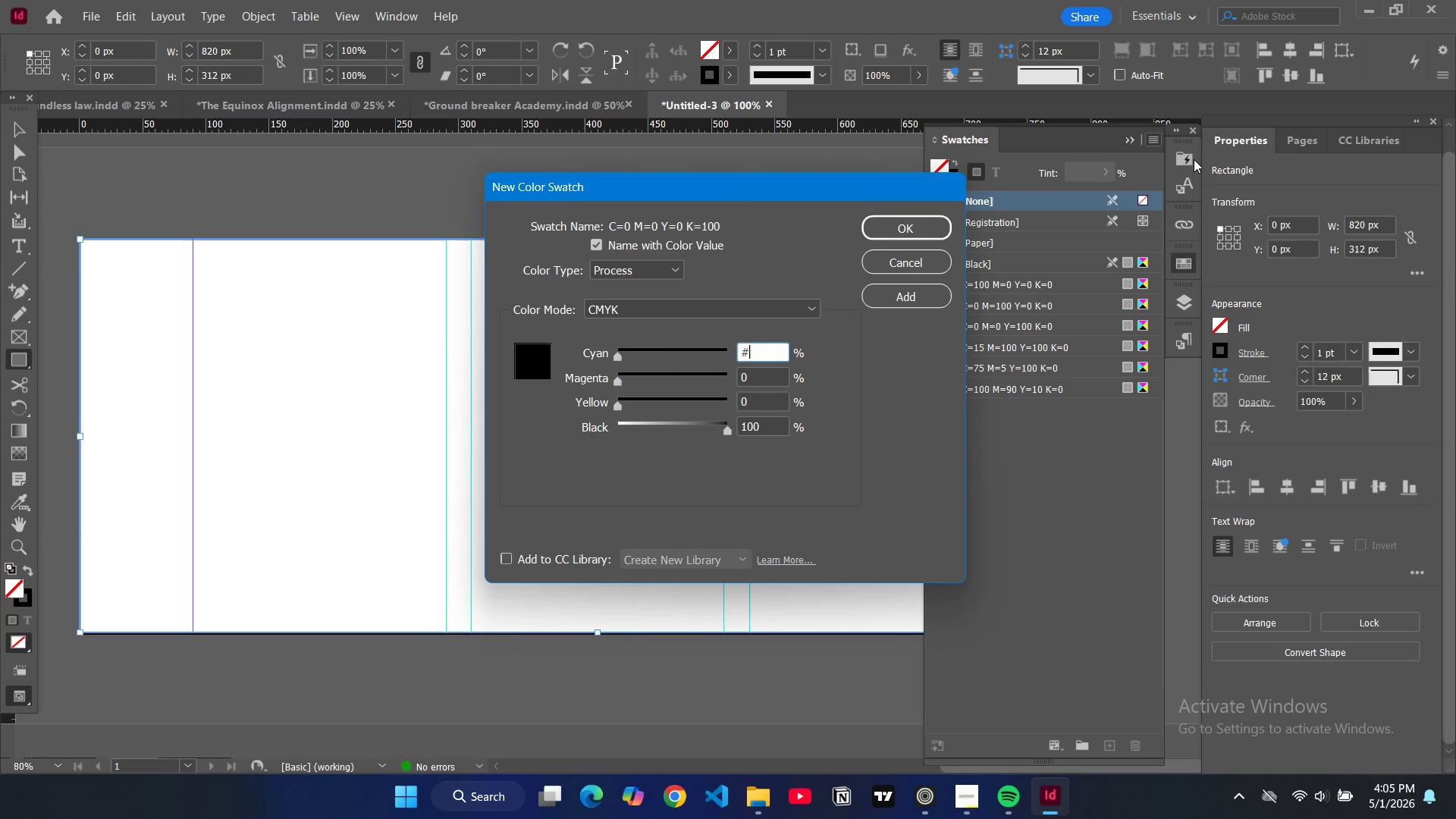 
key(Shift+3)
 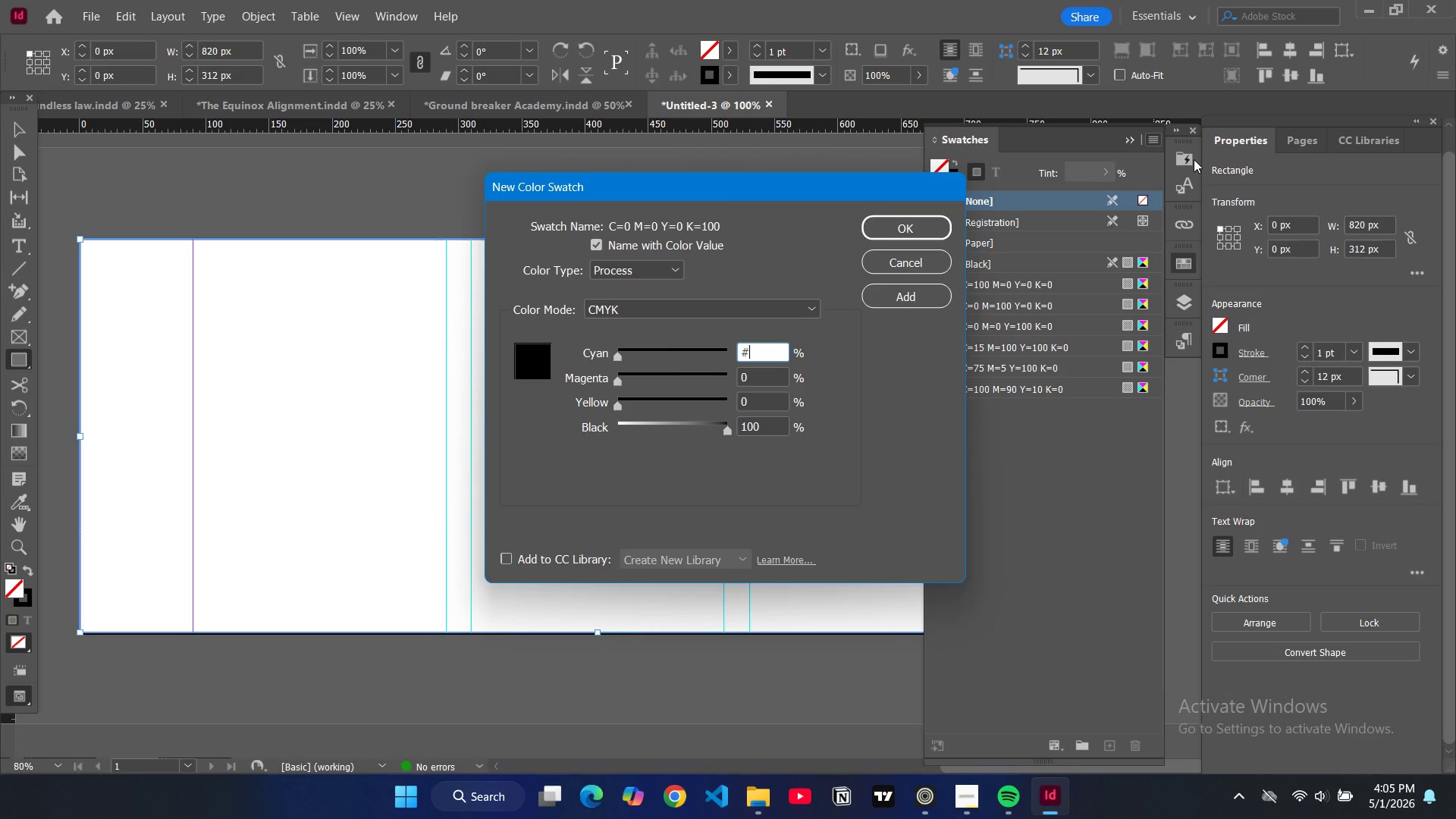 
key(Backspace)
 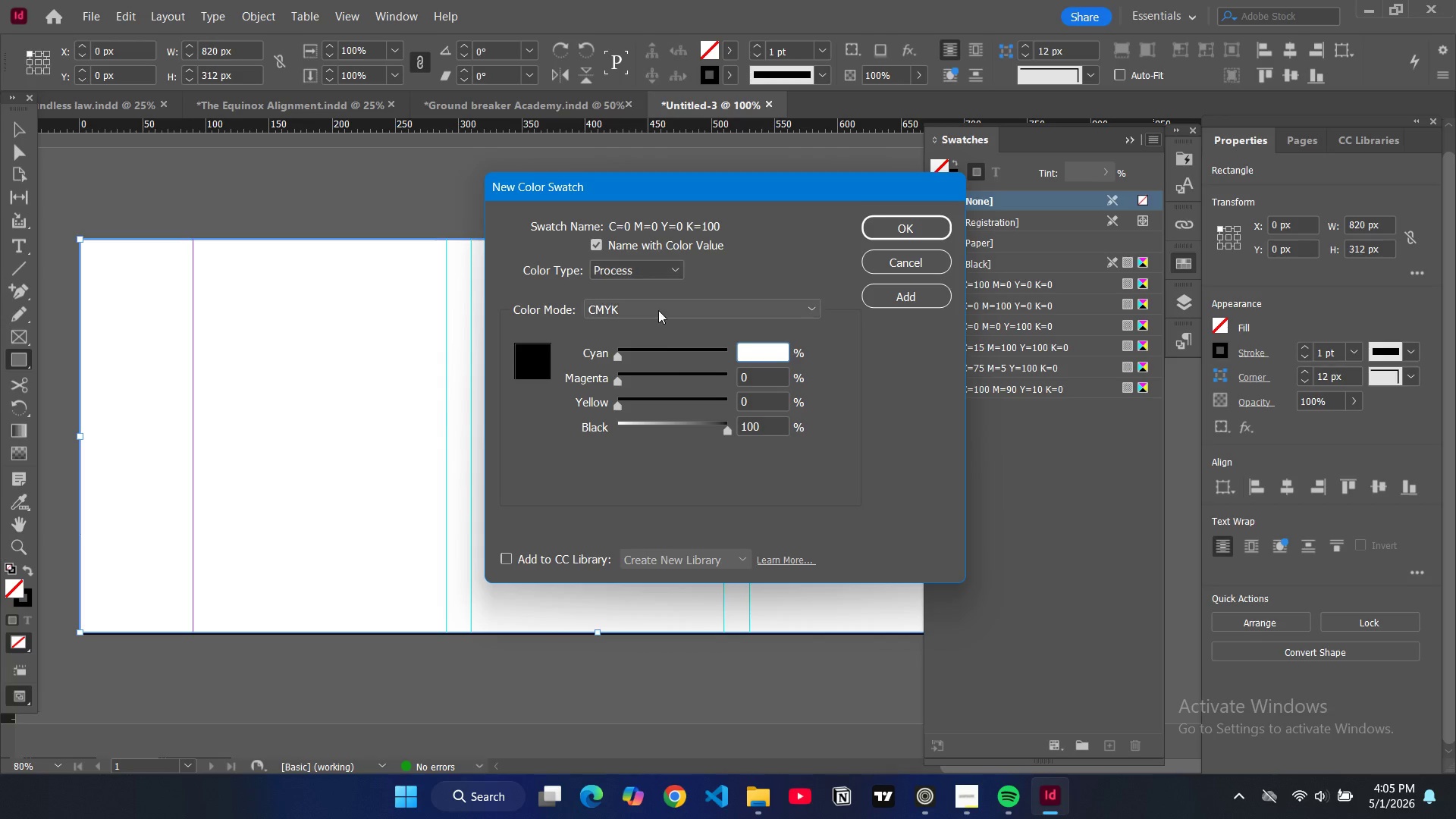 
left_click([698, 311])
 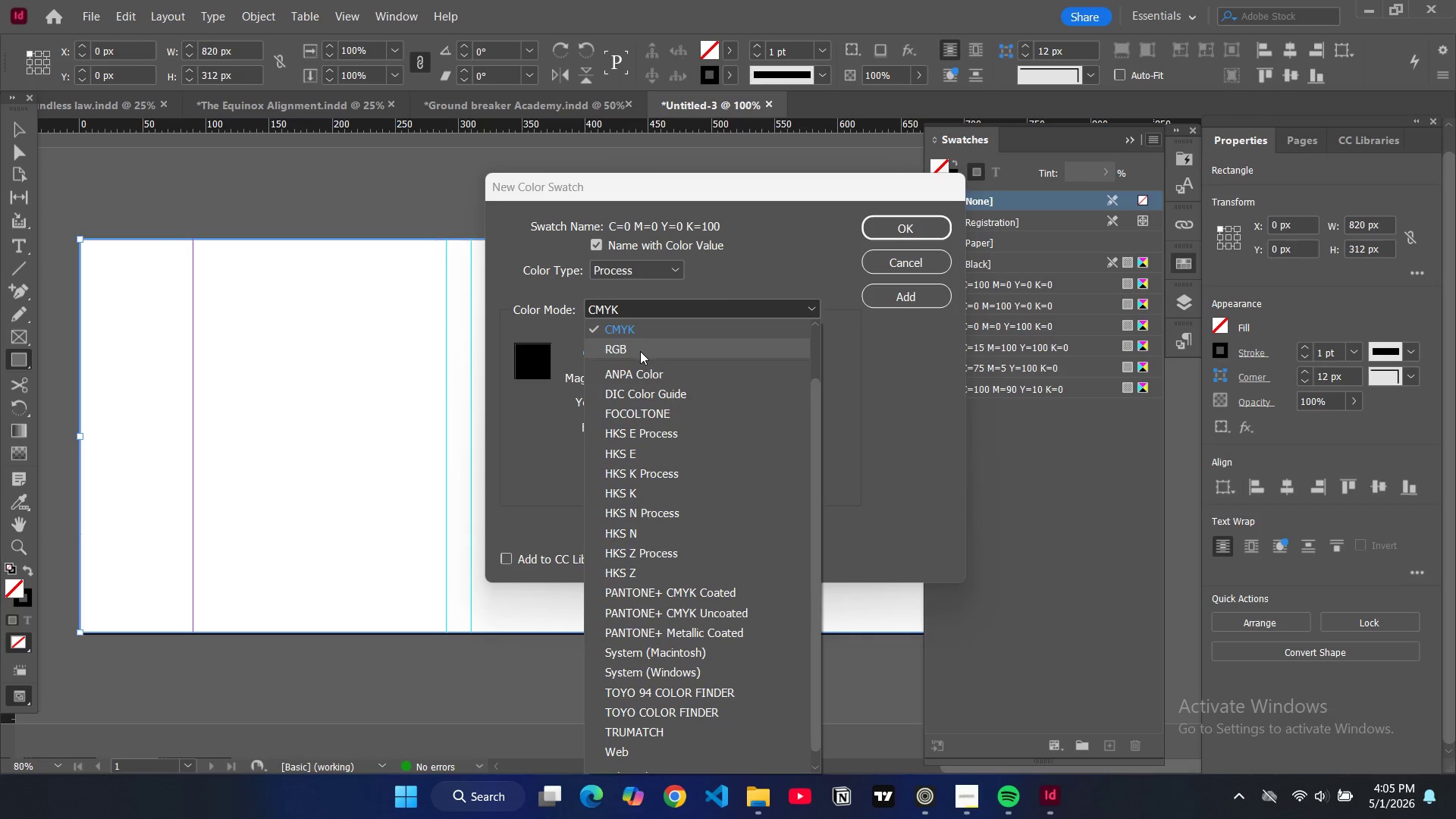 
double_click([640, 351])
 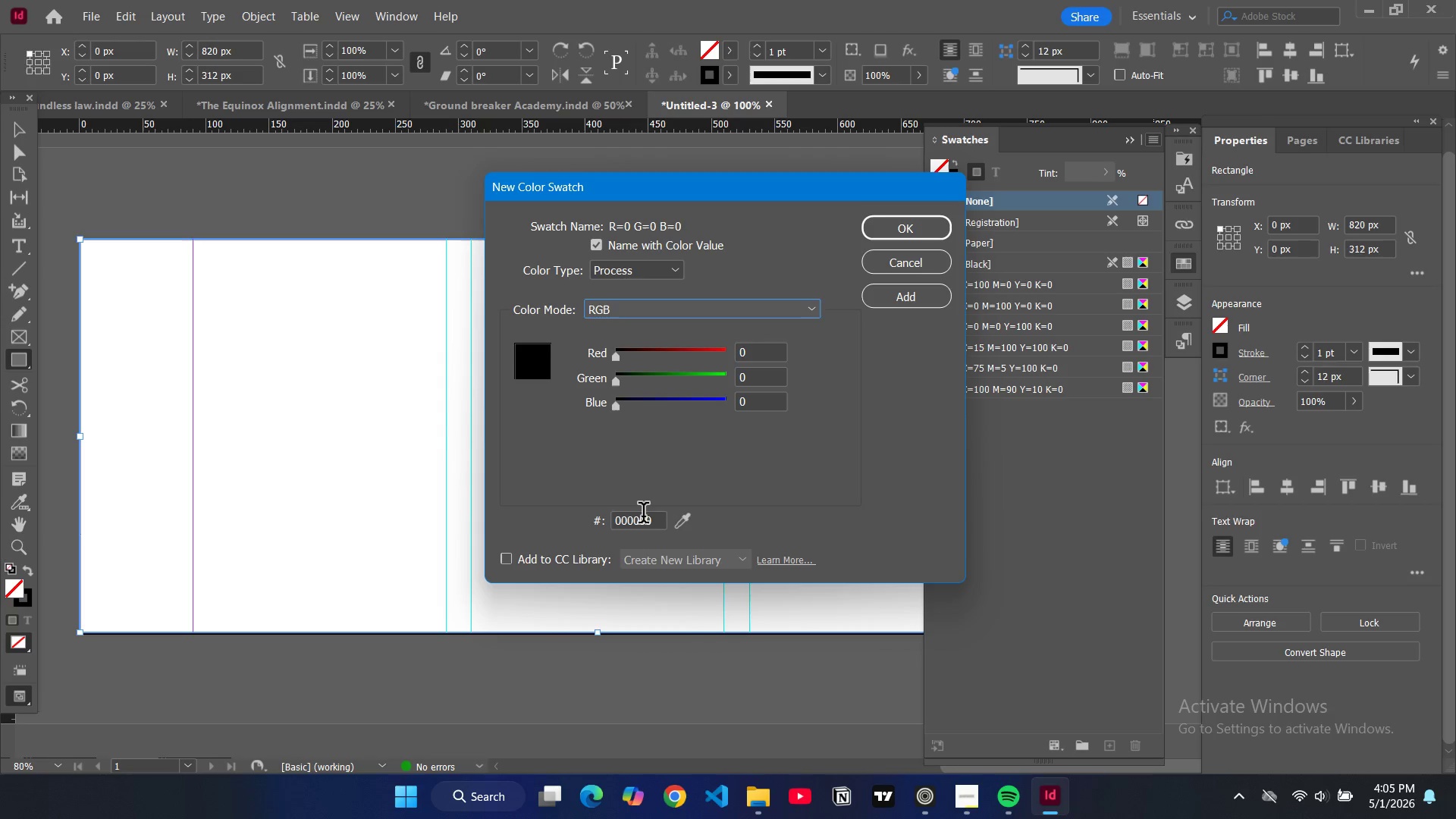 
double_click([643, 516])
 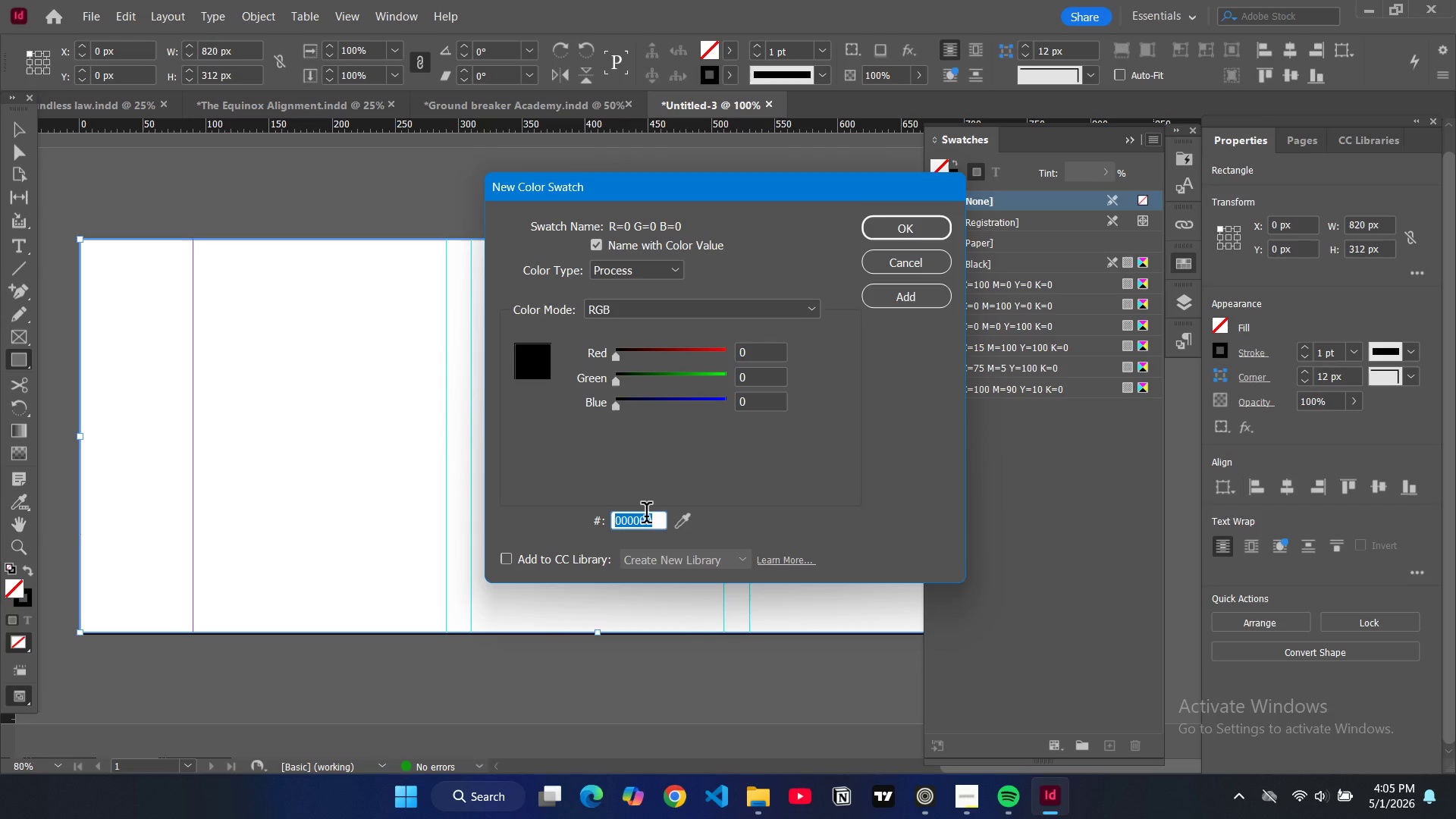 
type(0b0f14)
 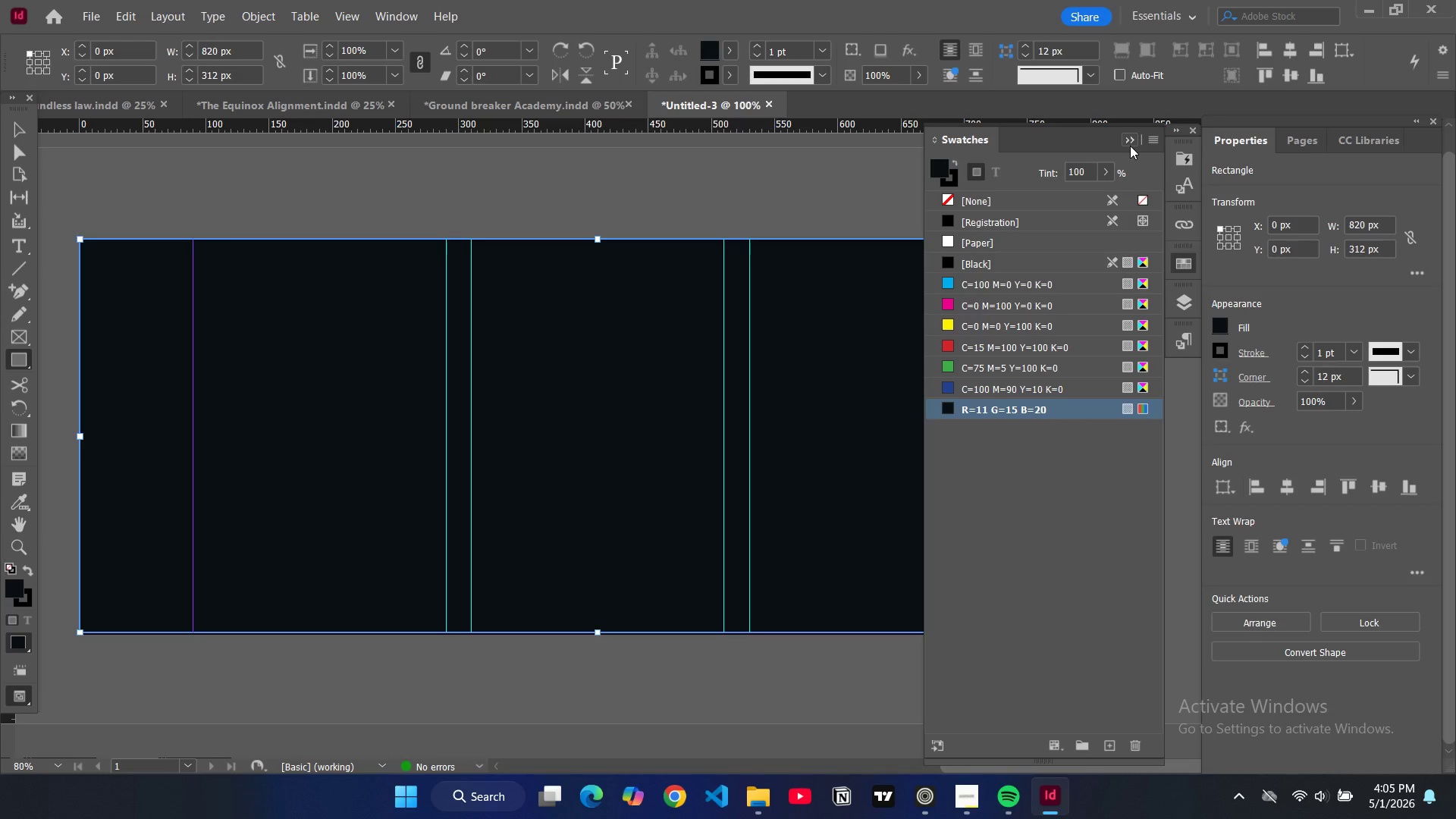 
left_click([1151, 144])
 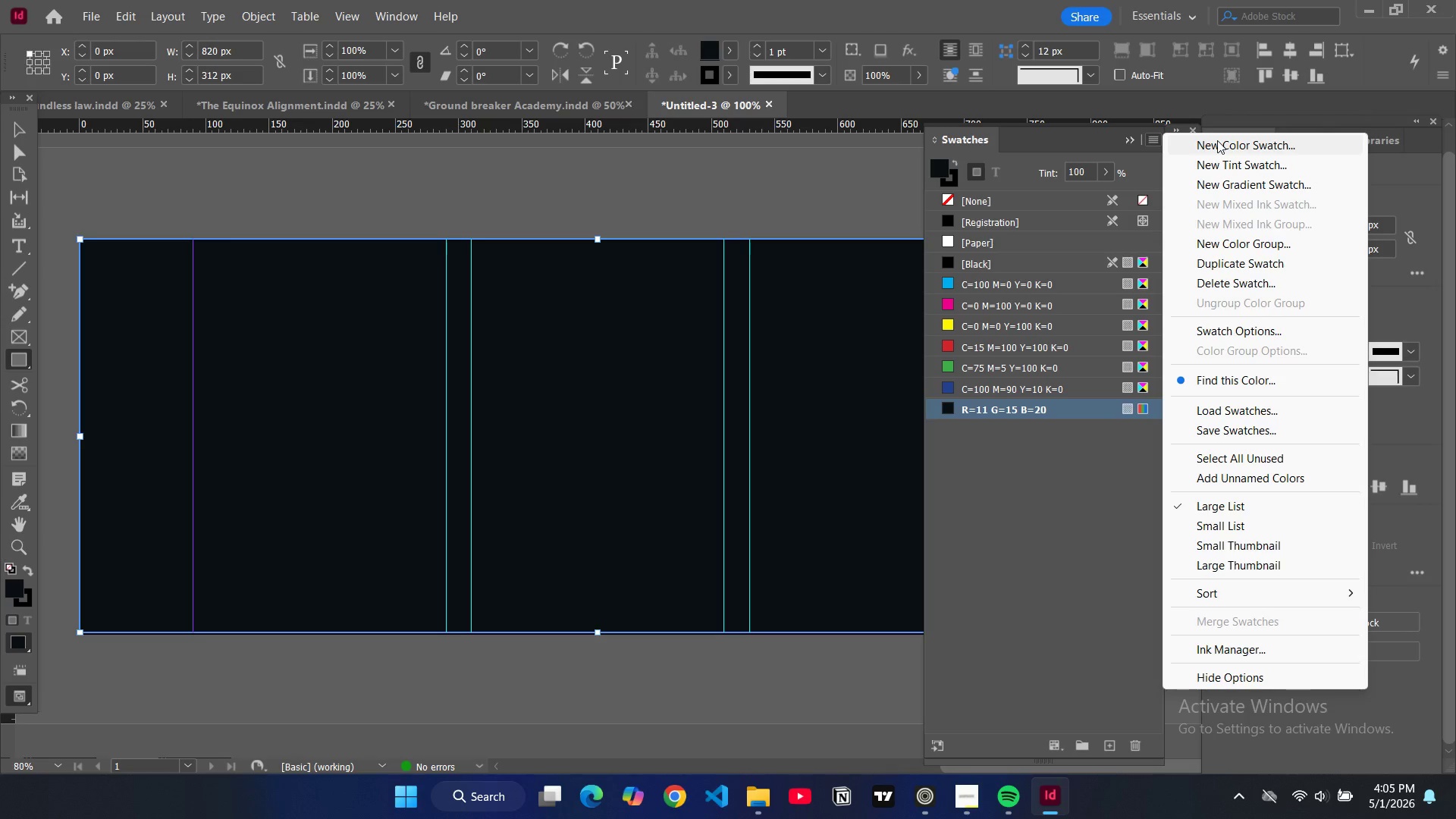 
left_click([1217, 140])
 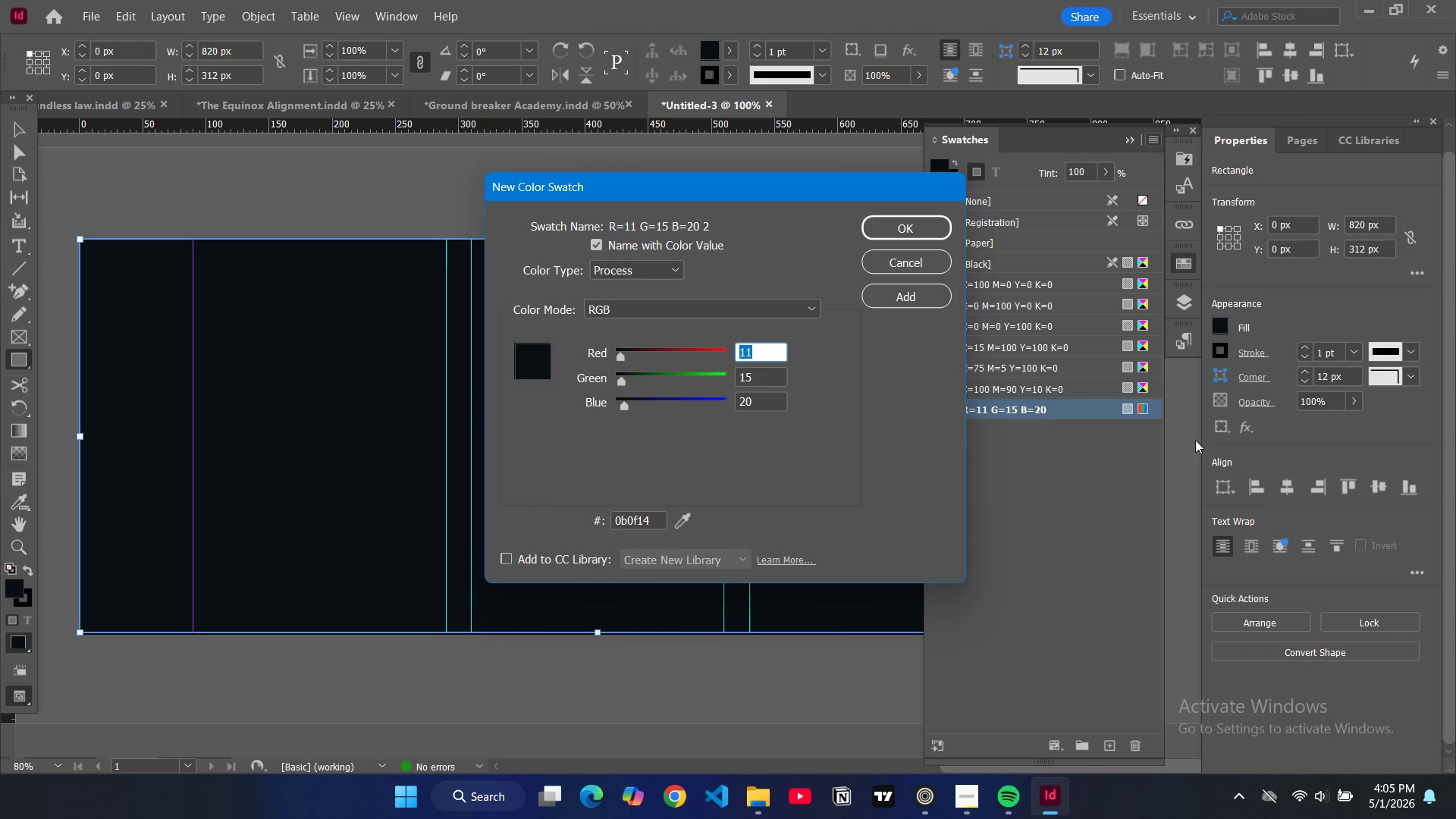 
left_click([886, 294])
 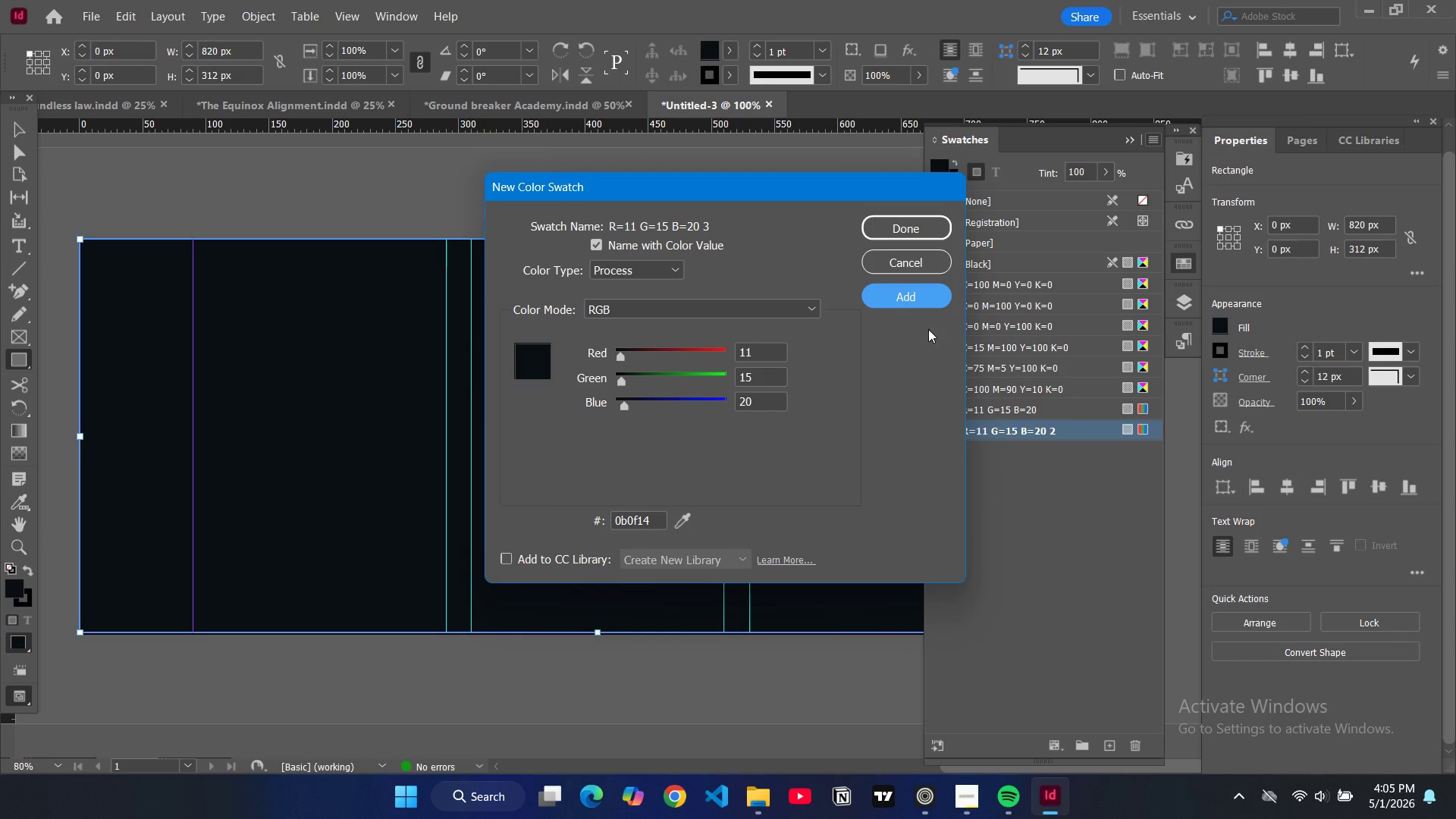 
left_click([1019, 507])
 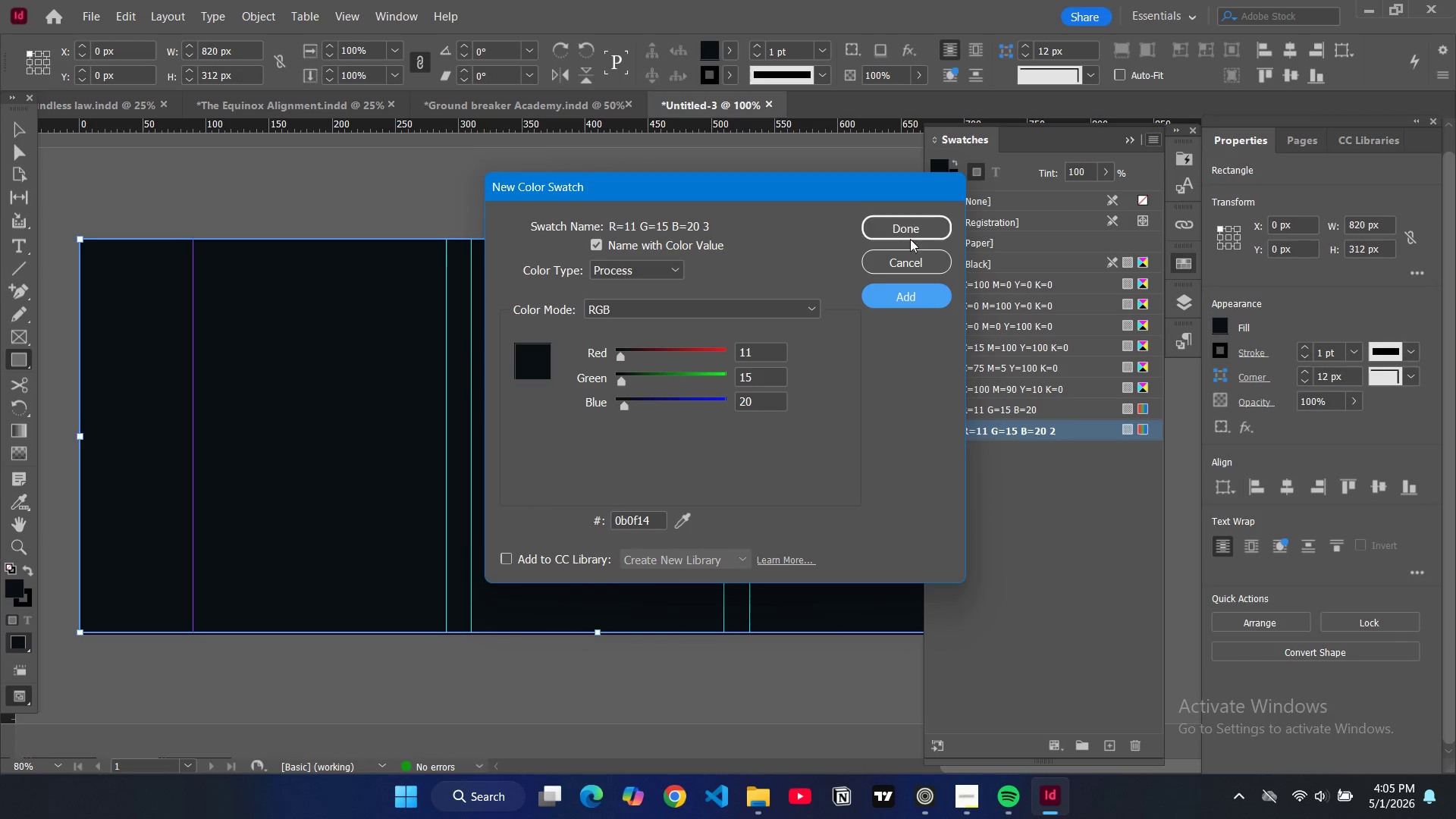 
left_click([895, 228])
 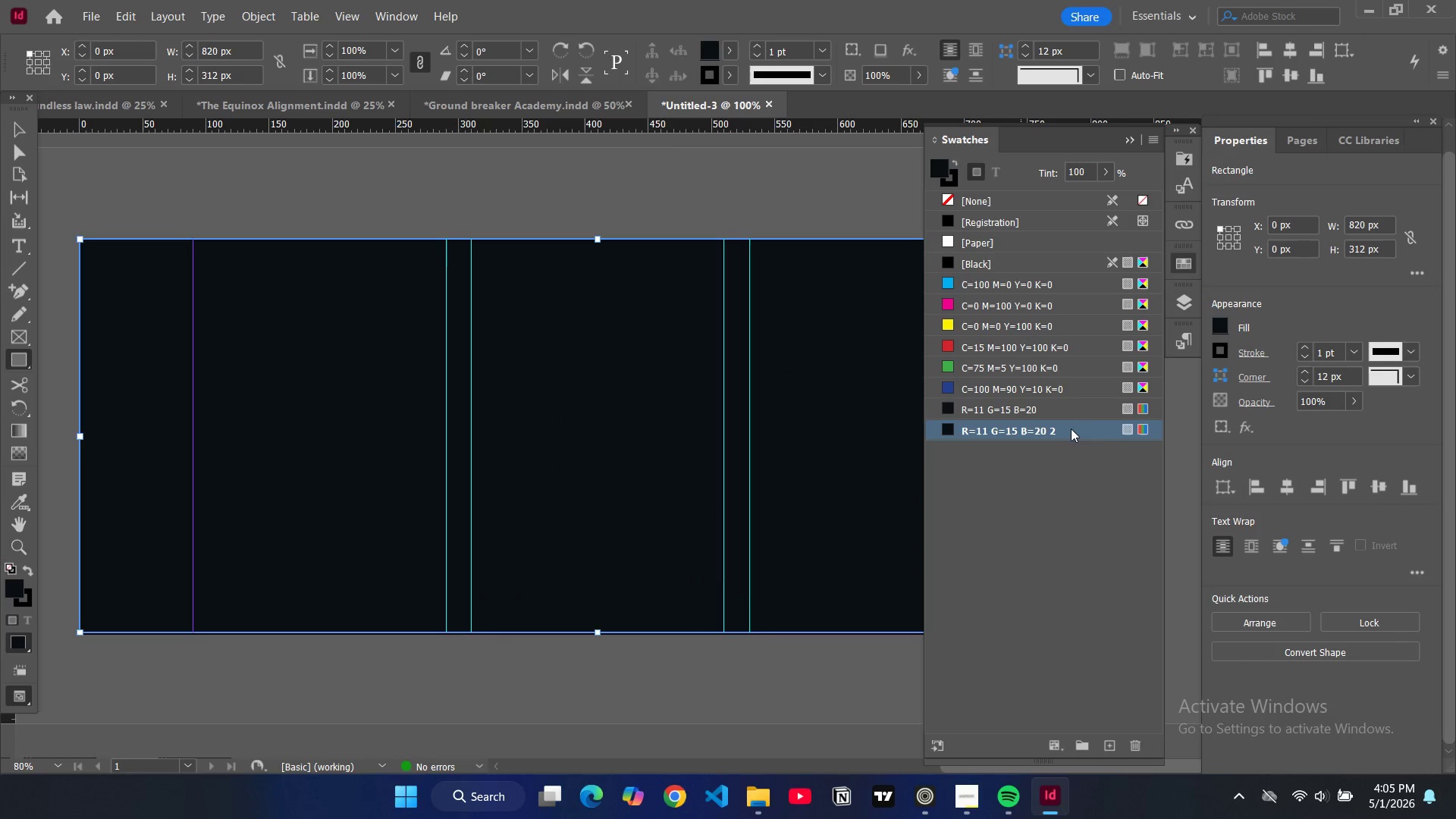 
right_click([1095, 426])
 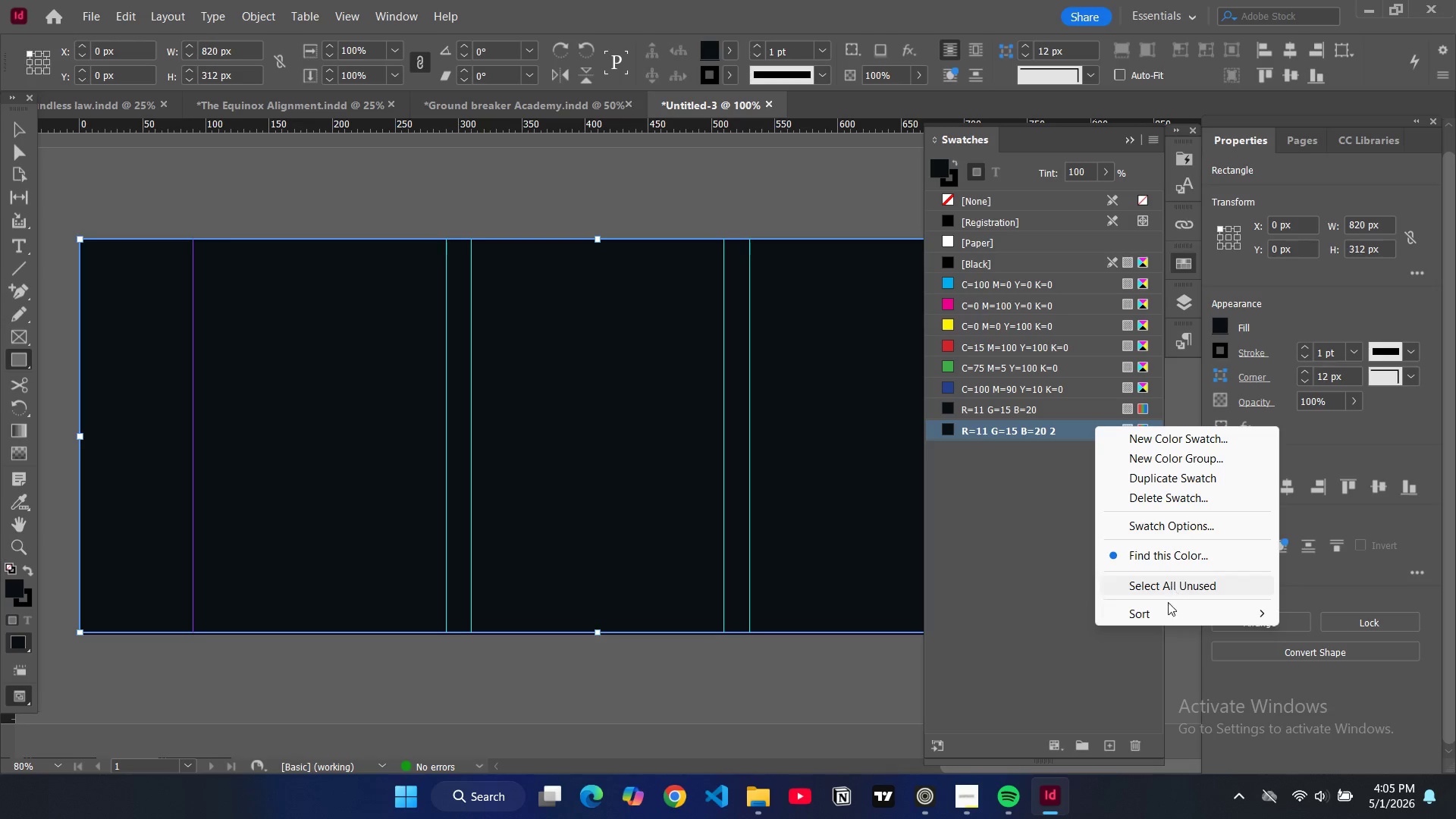 
left_click([1153, 497])
 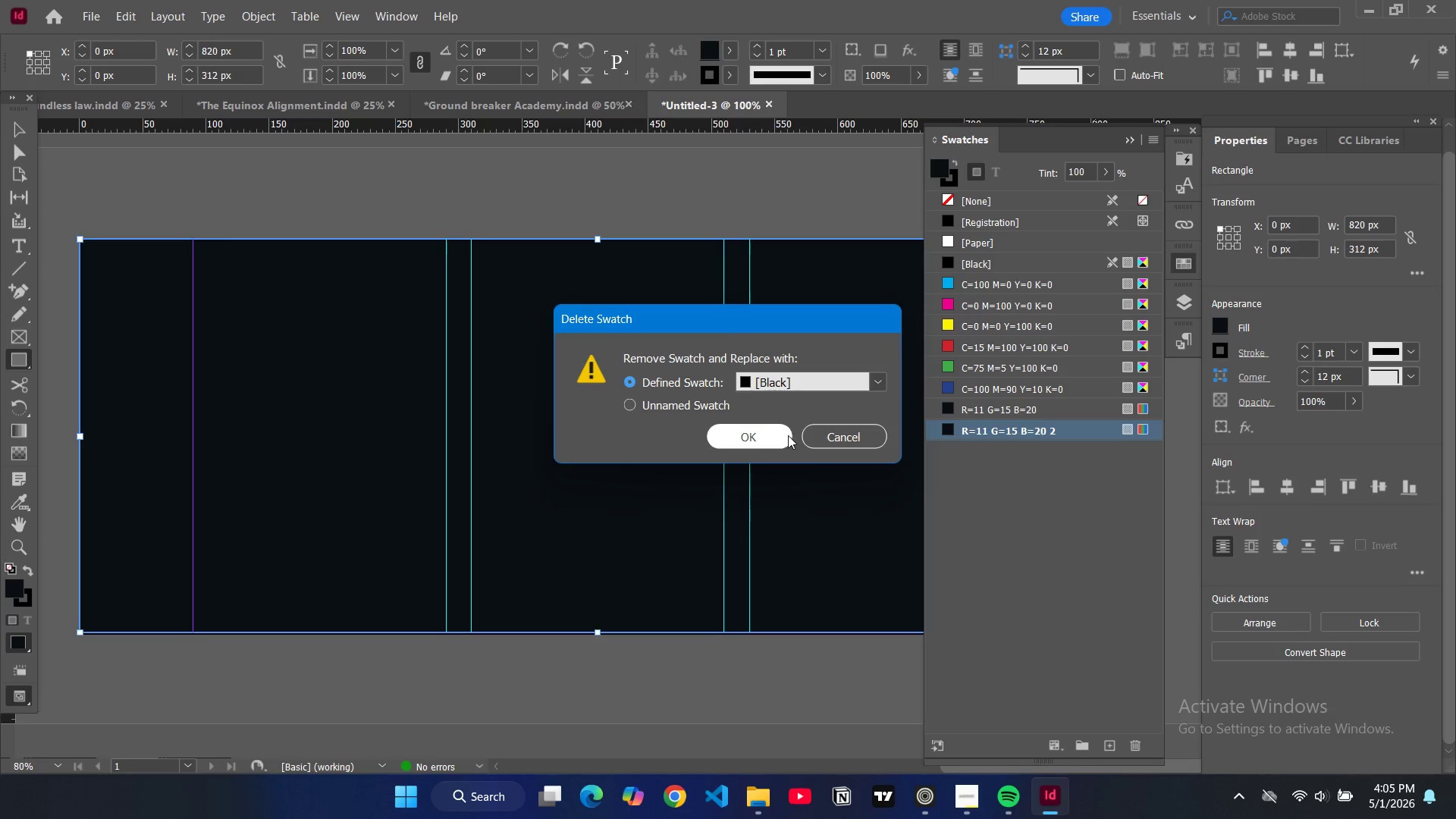 
left_click([783, 435])
 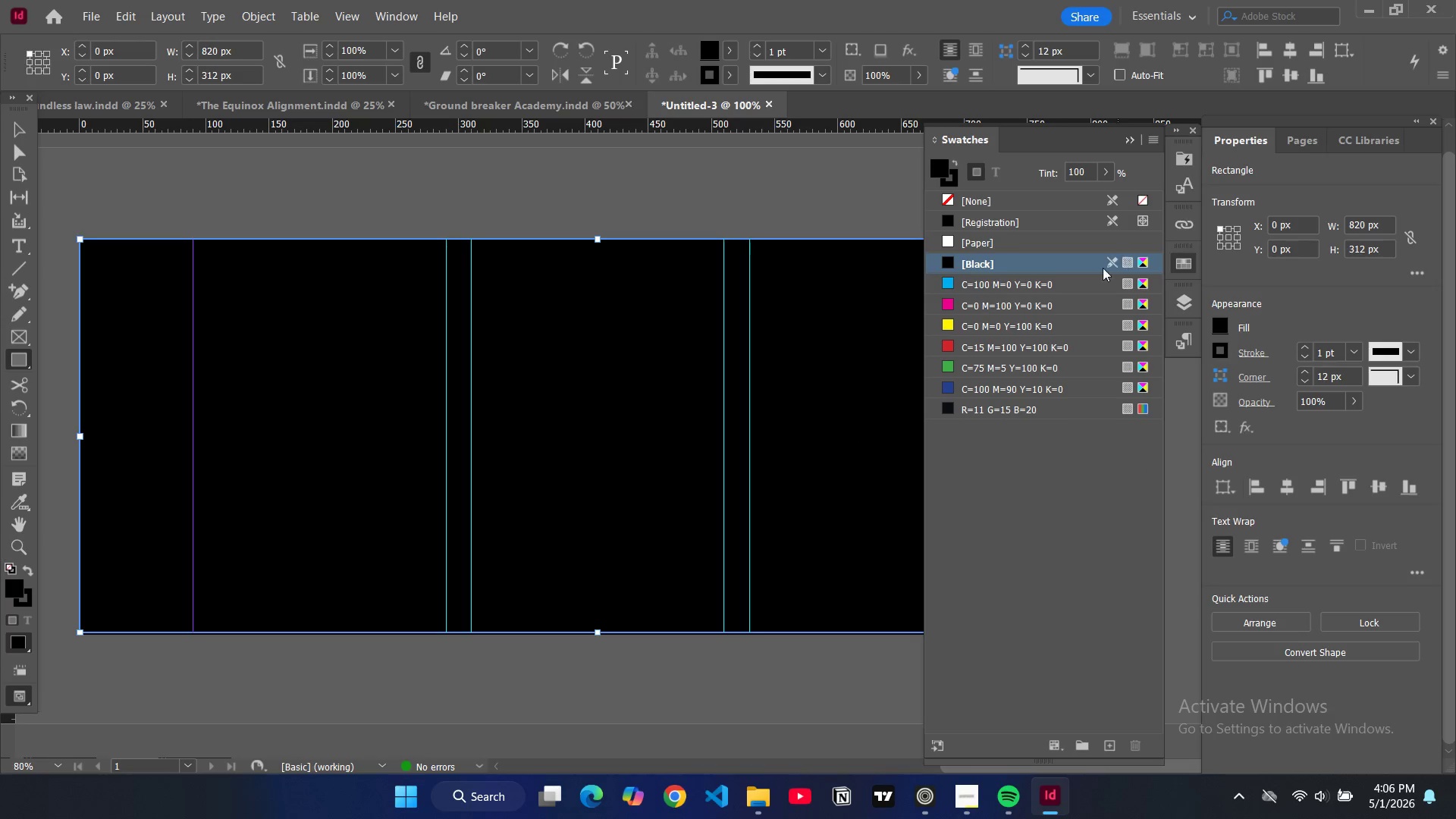 
left_click([1044, 408])
 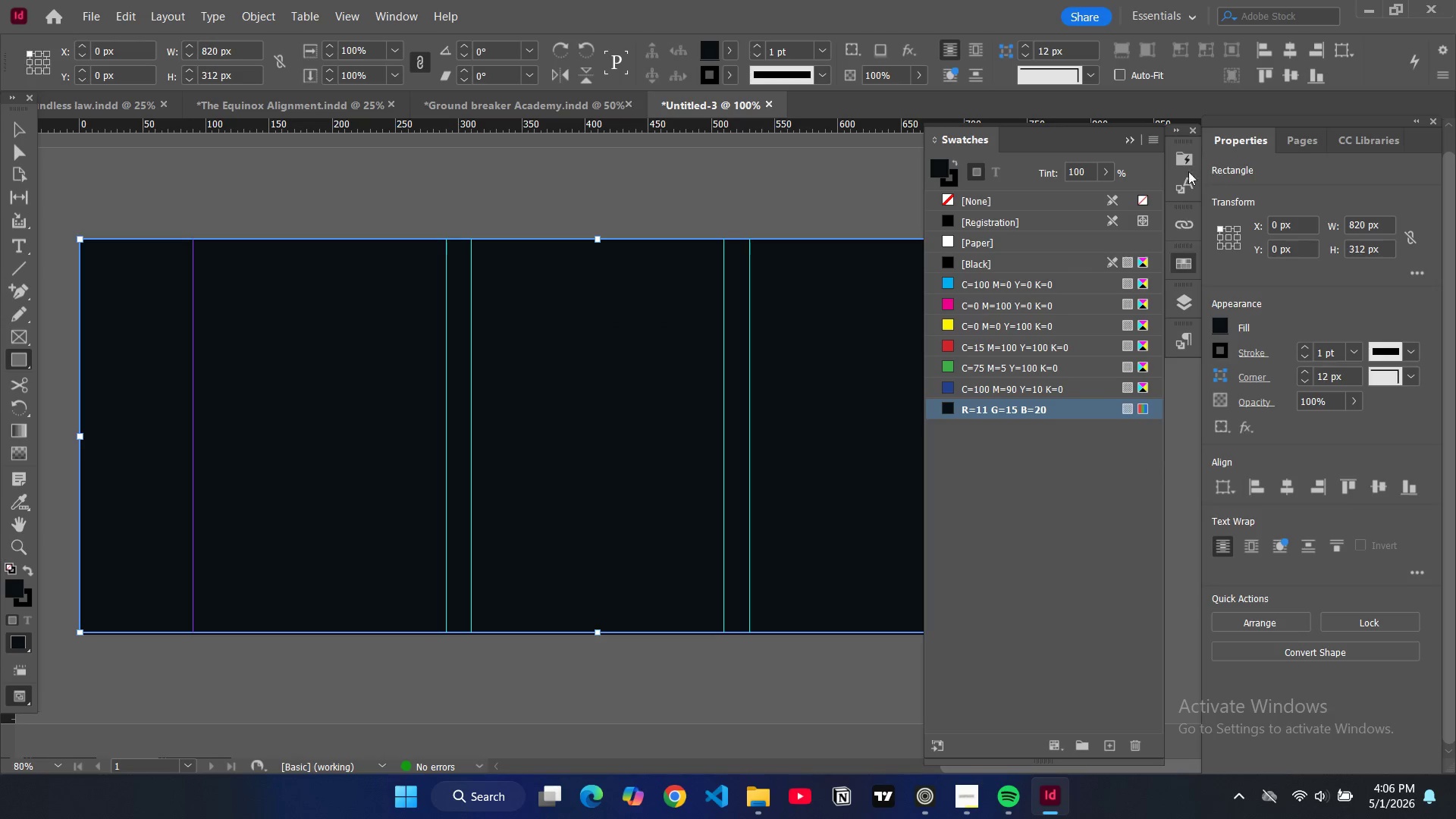 
left_click([1222, 328])
 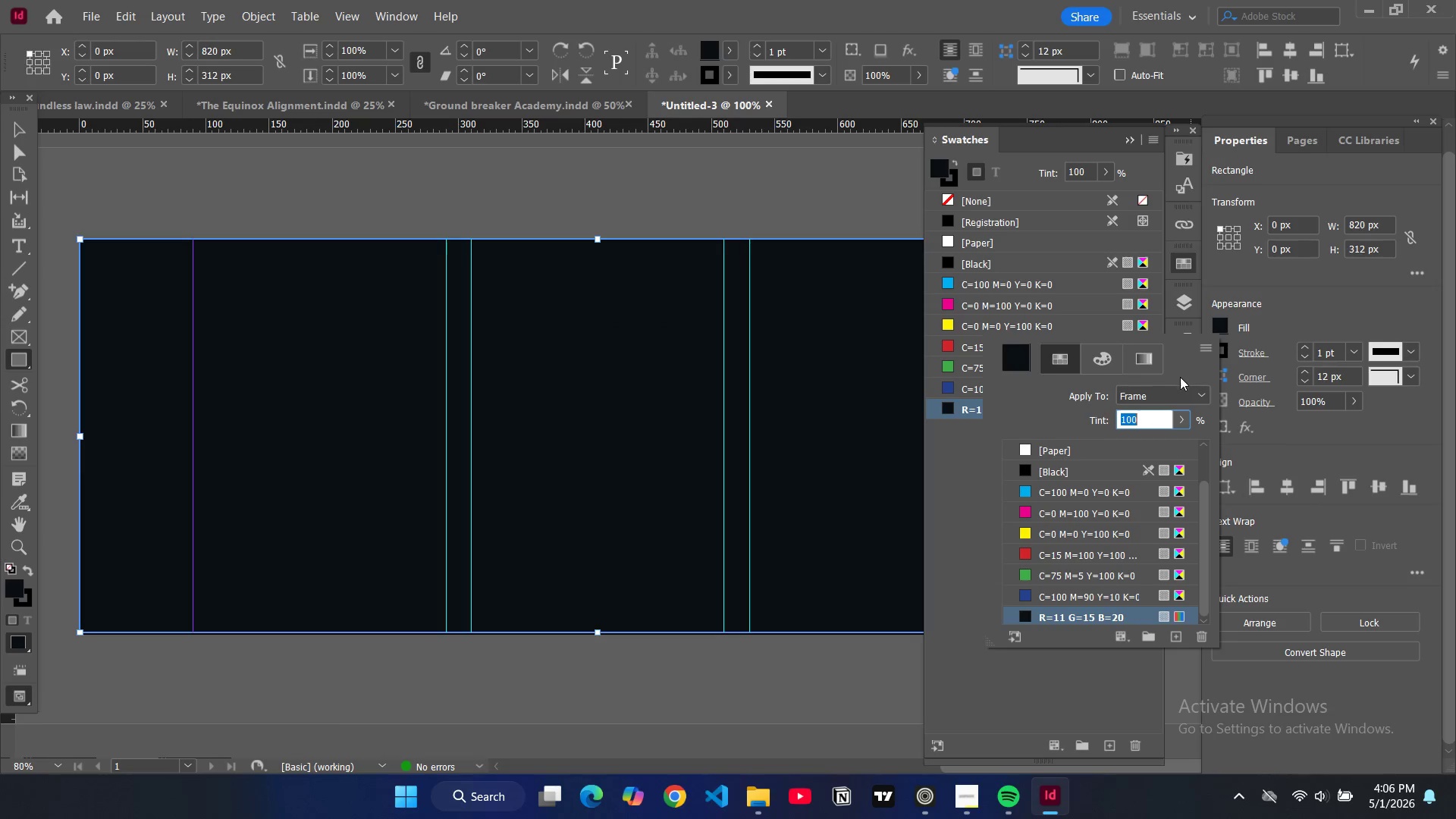 
left_click([1158, 366])
 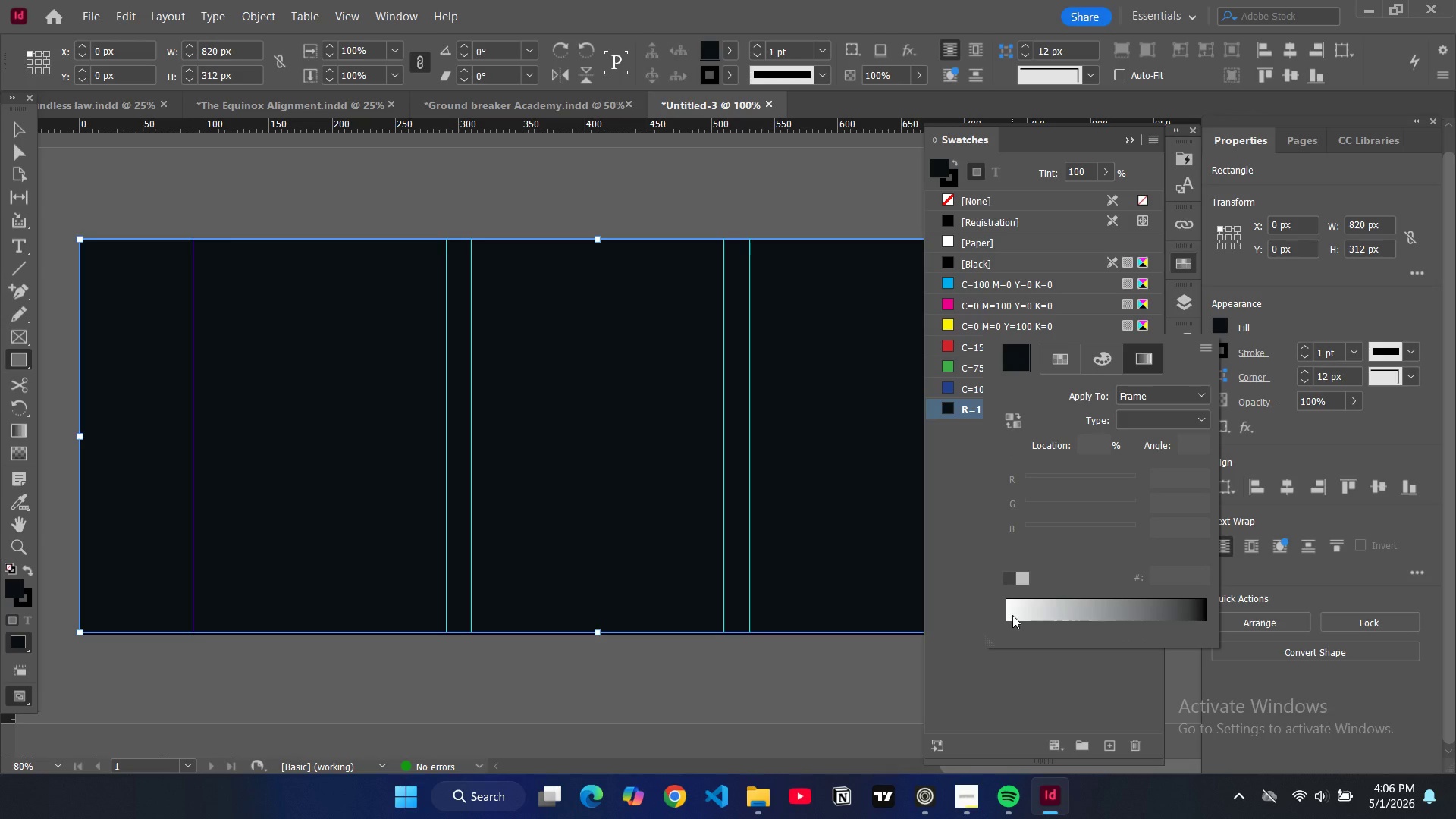 
left_click([1012, 615])
 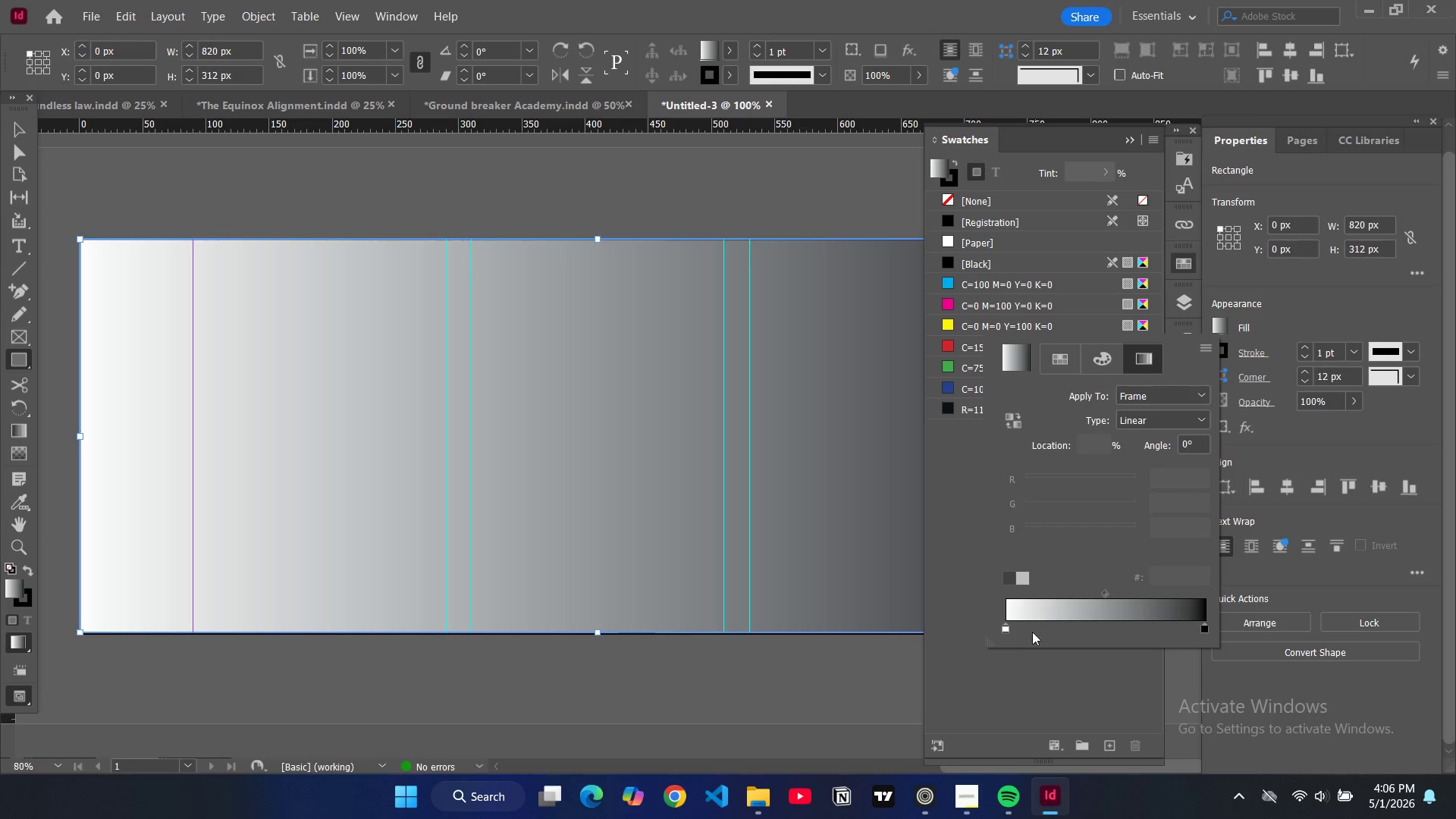 
left_click([1006, 630])
 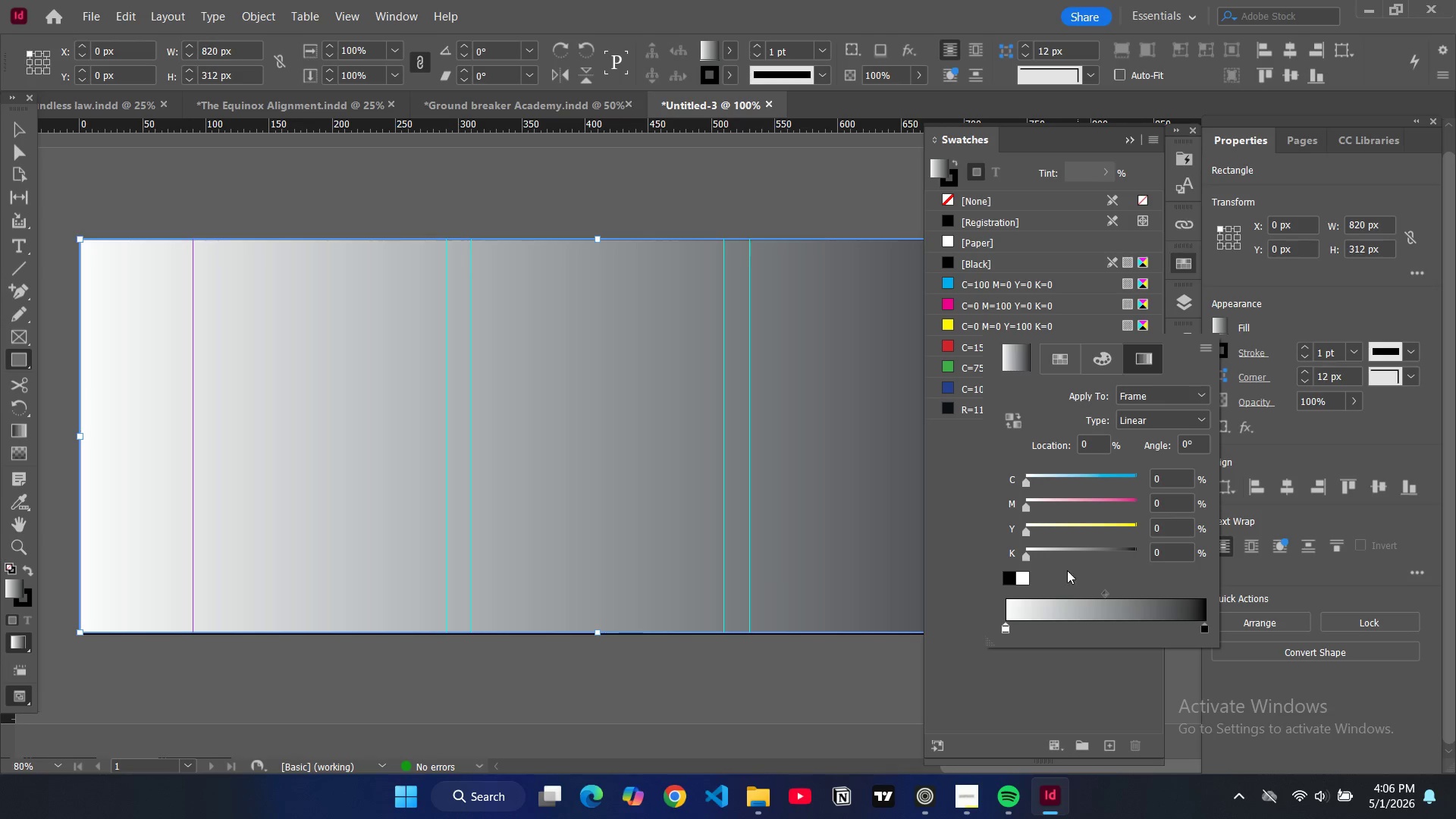 
left_click([1007, 580])
 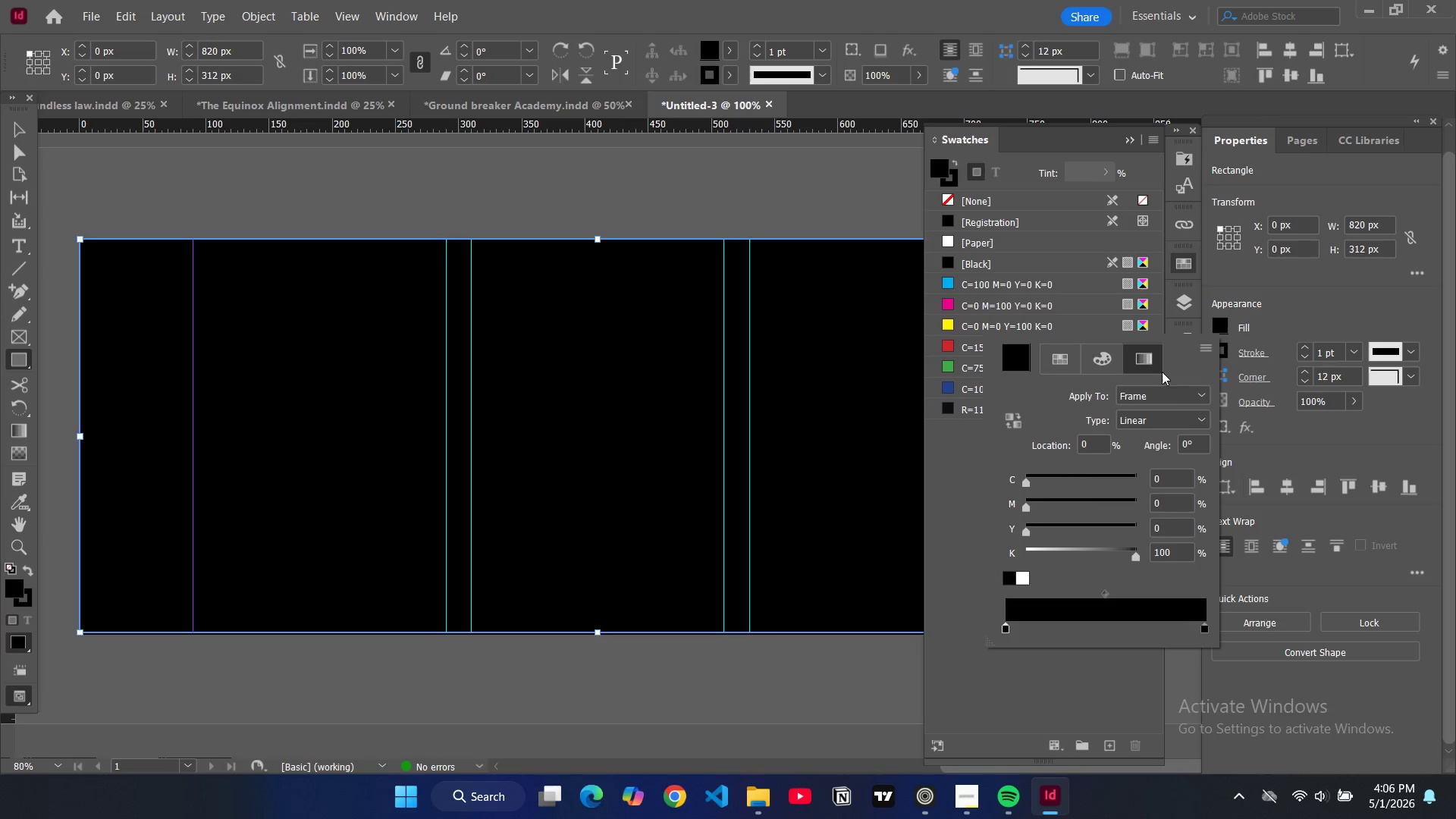 
left_click_drag(start_coordinate=[1041, 397], to_coordinate=[1056, 459])
 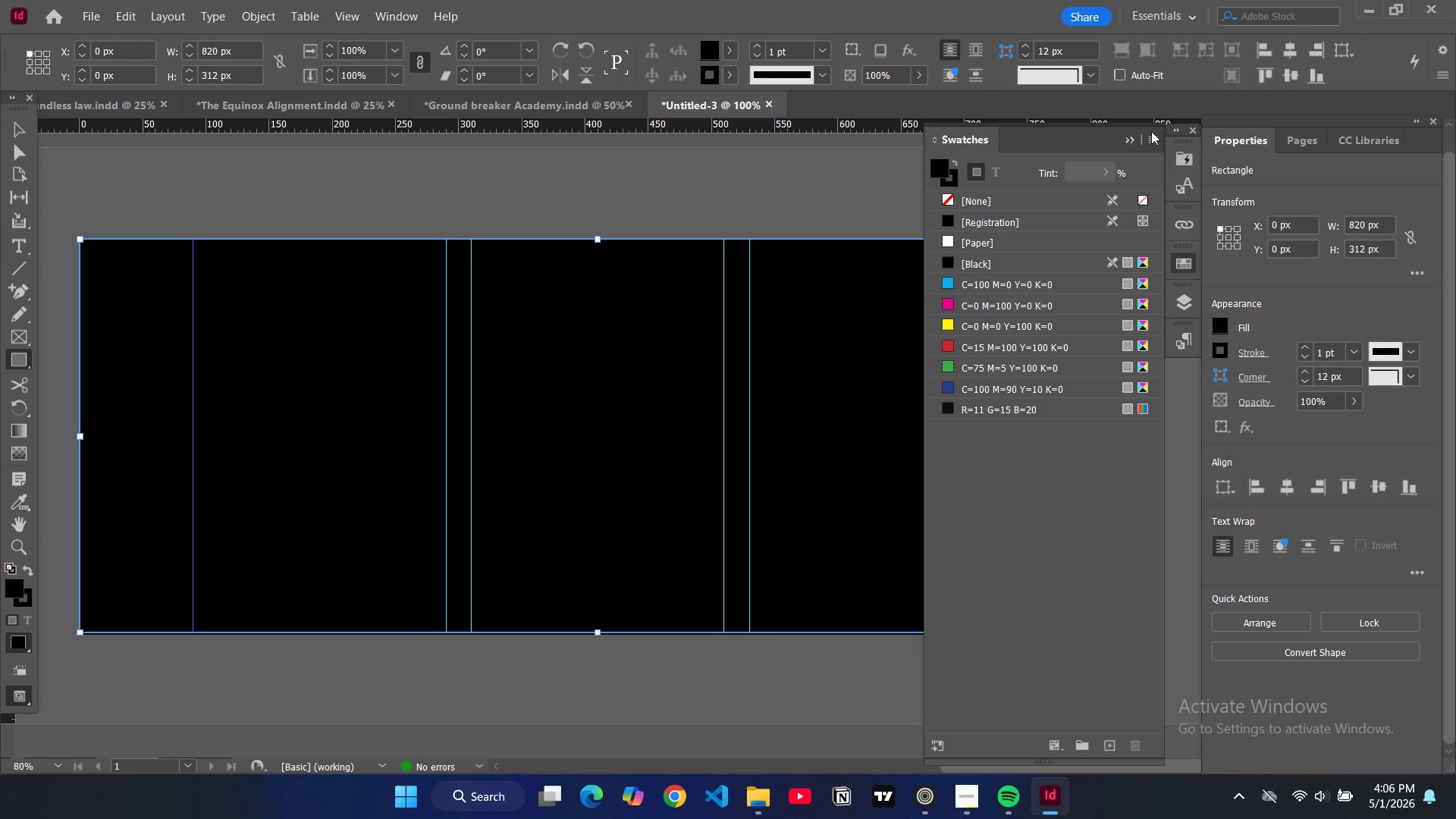 
double_click([1151, 141])
 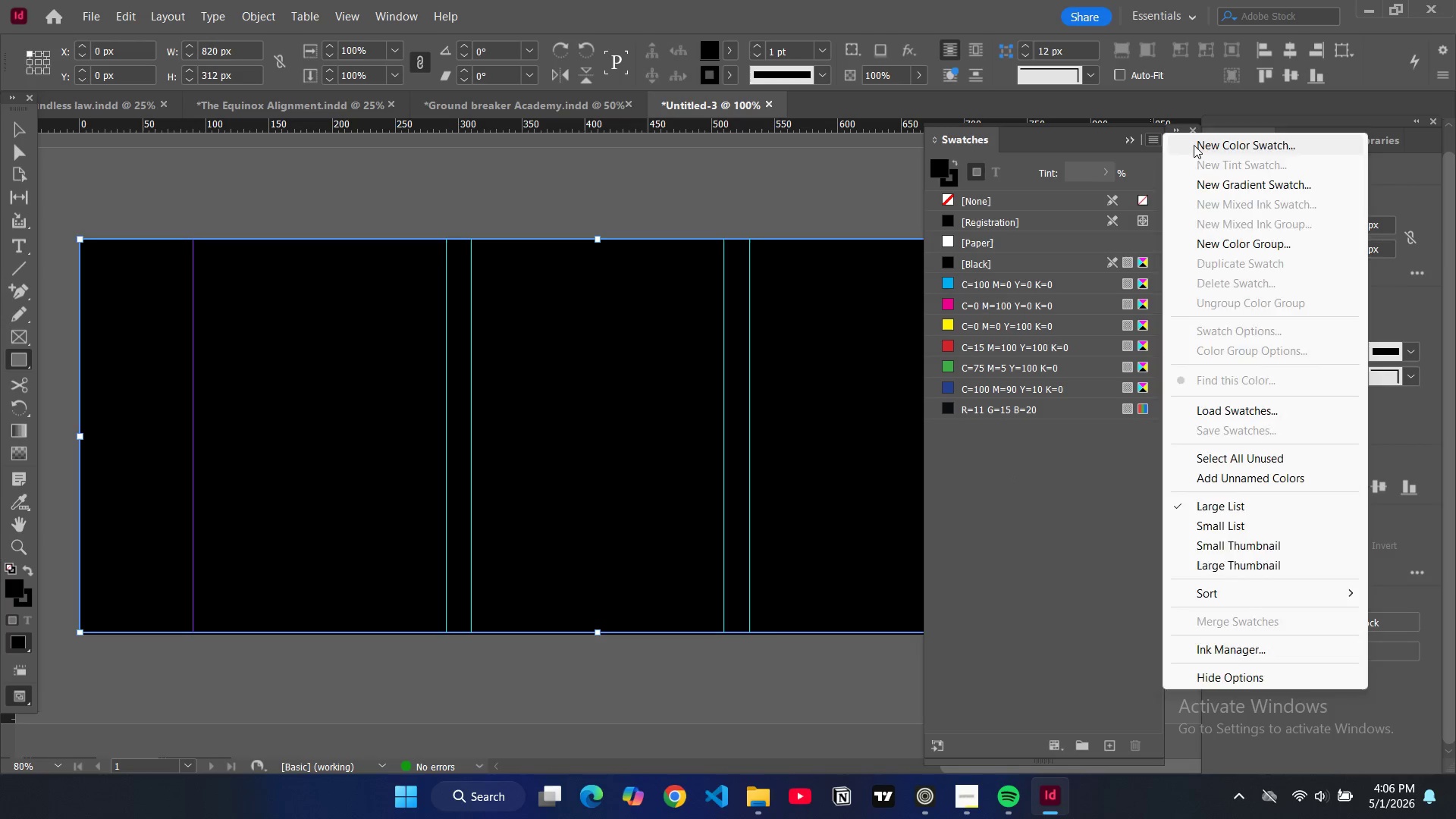 
left_click([1194, 145])
 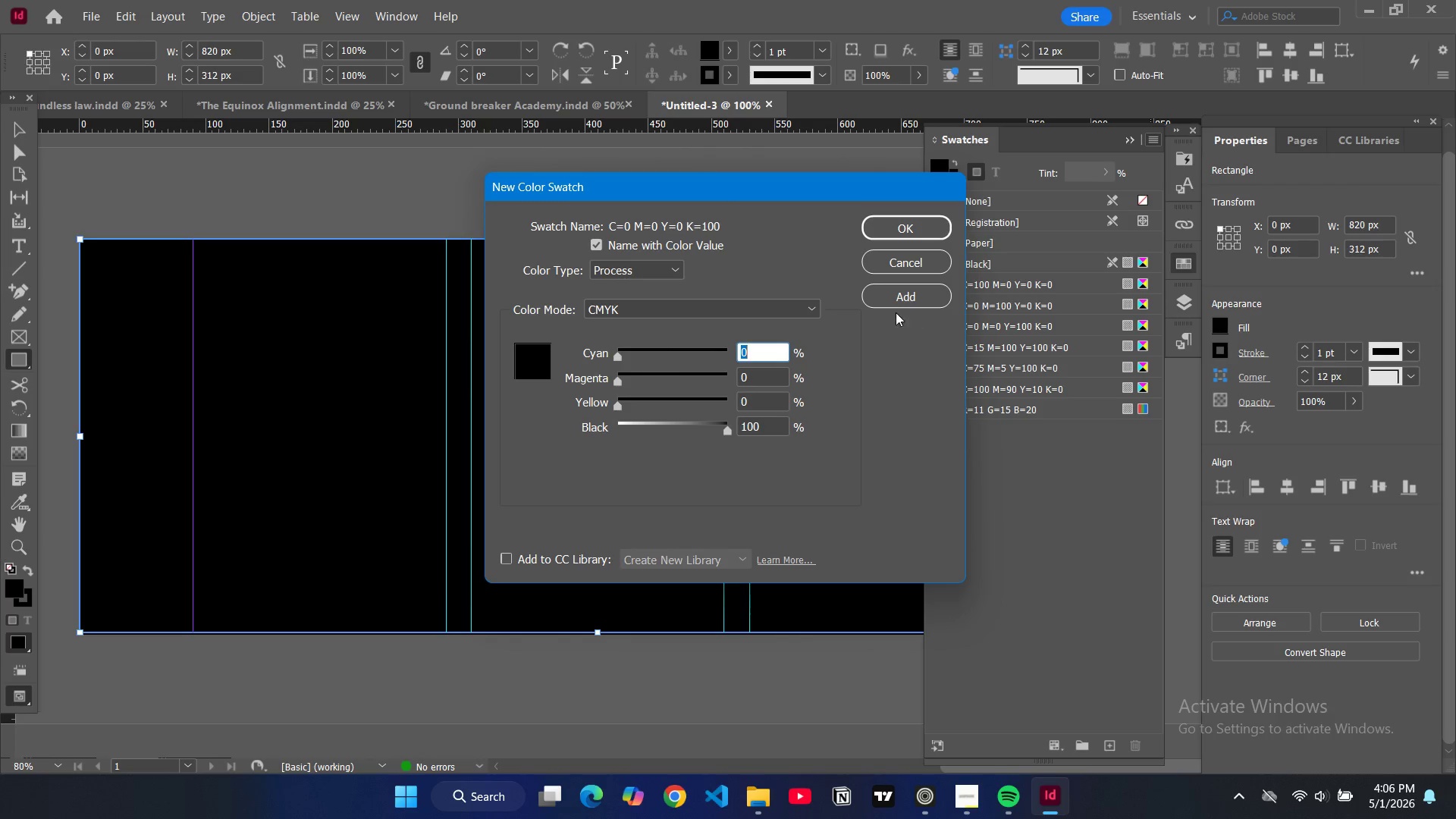 
left_click([791, 310])
 